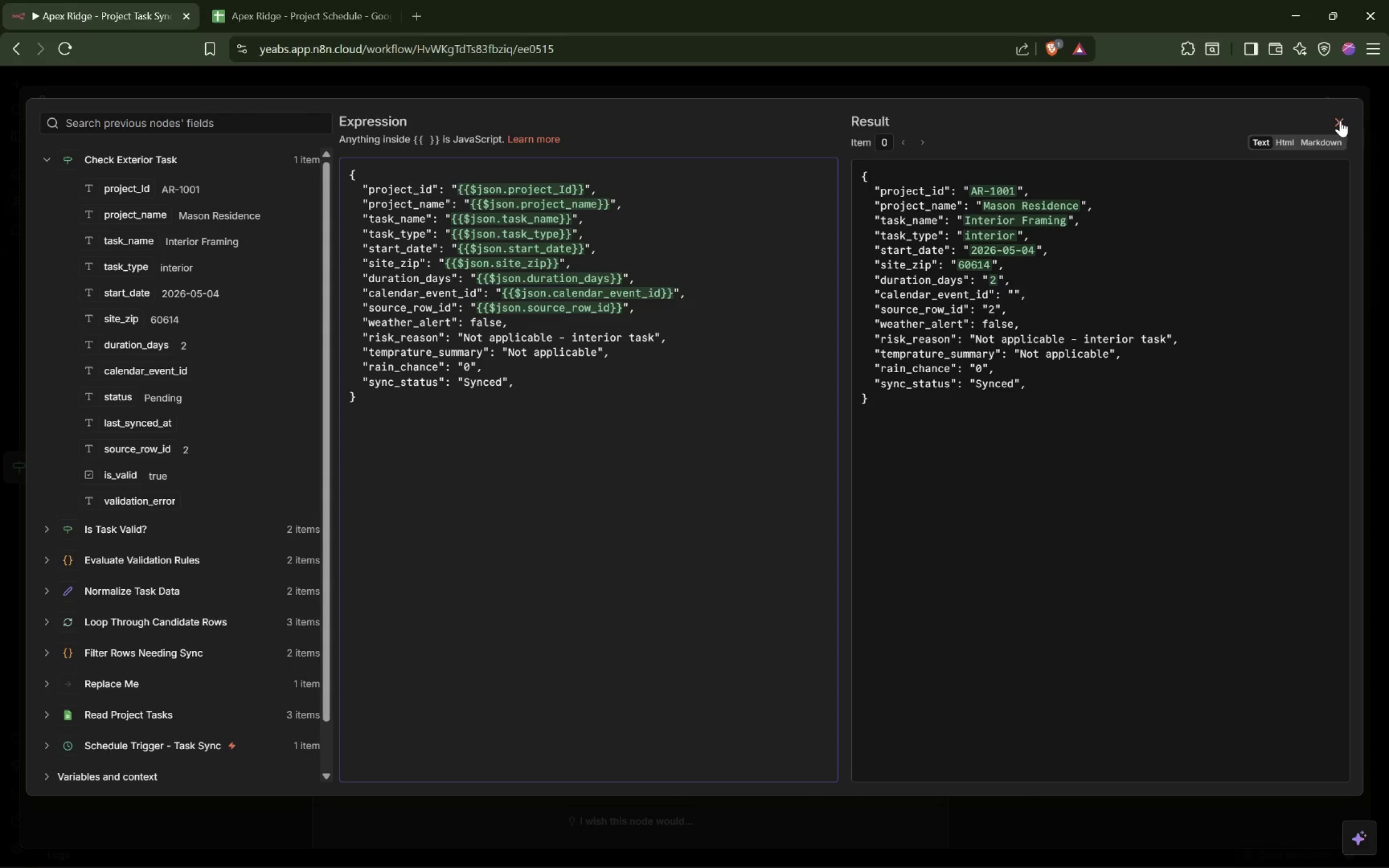 
left_click([1340, 120])
 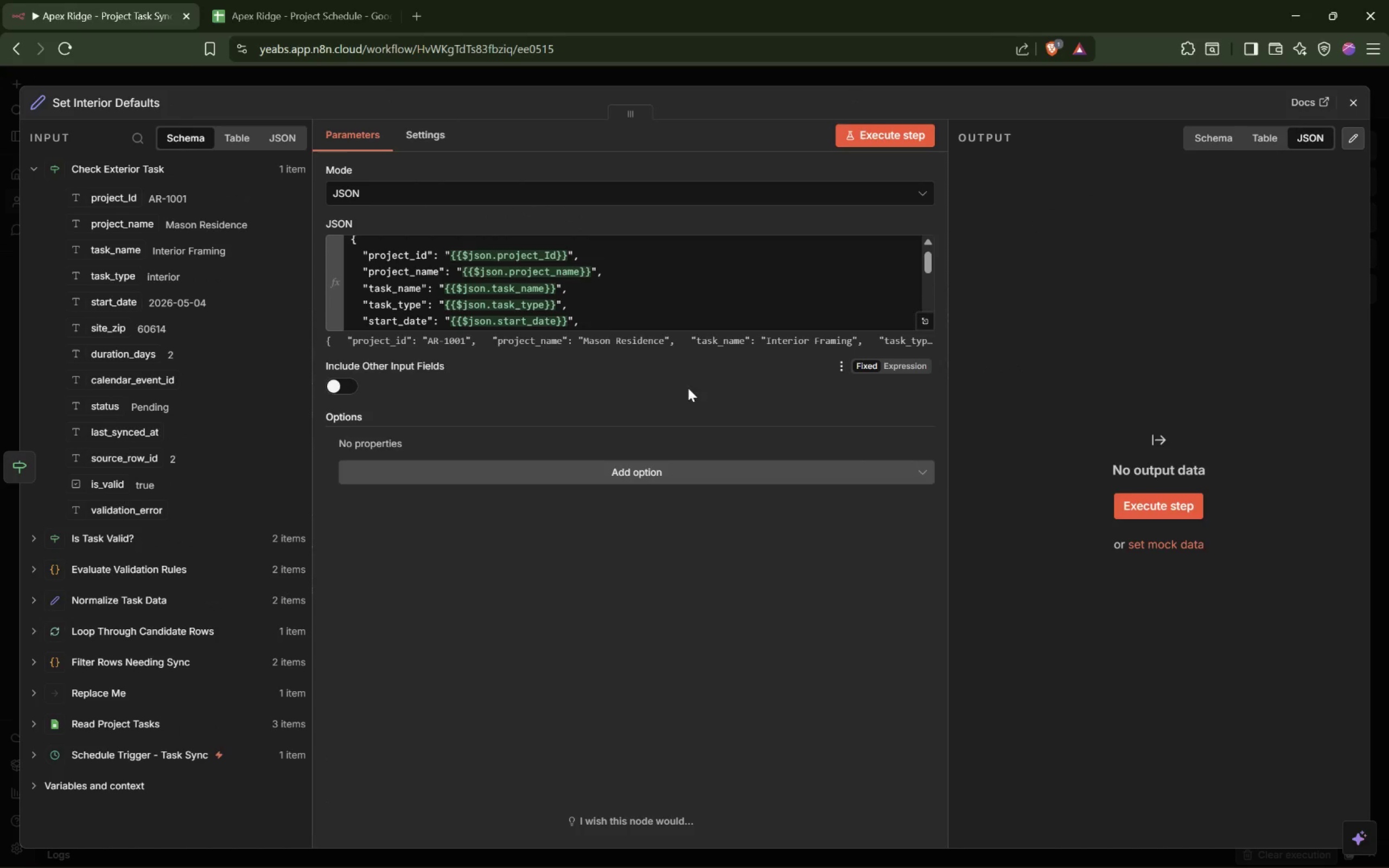 
scroll: coordinate [706, 279], scroll_direction: down, amount: 9.0
 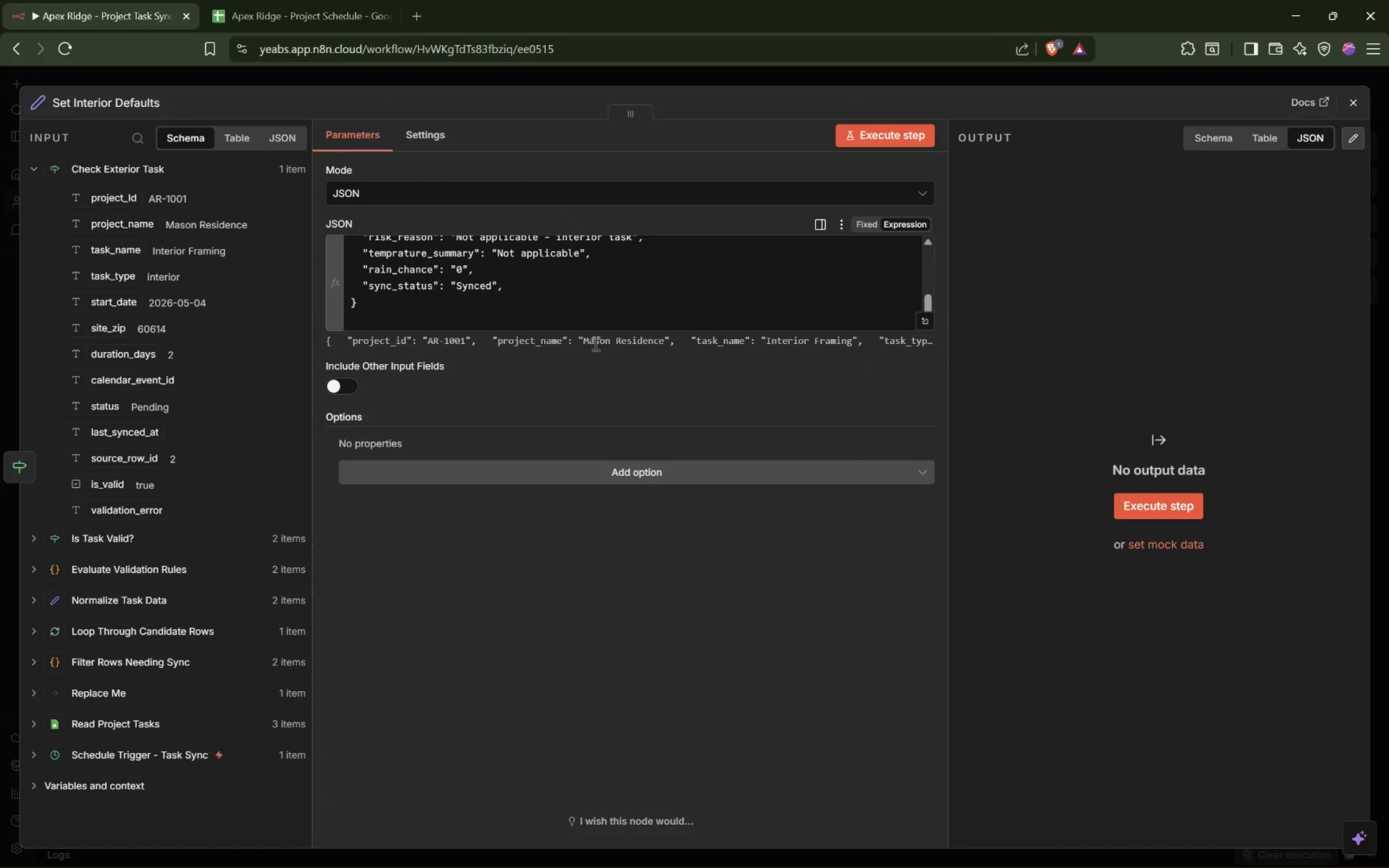 
scroll: coordinate [625, 296], scroll_direction: up, amount: 4.0
 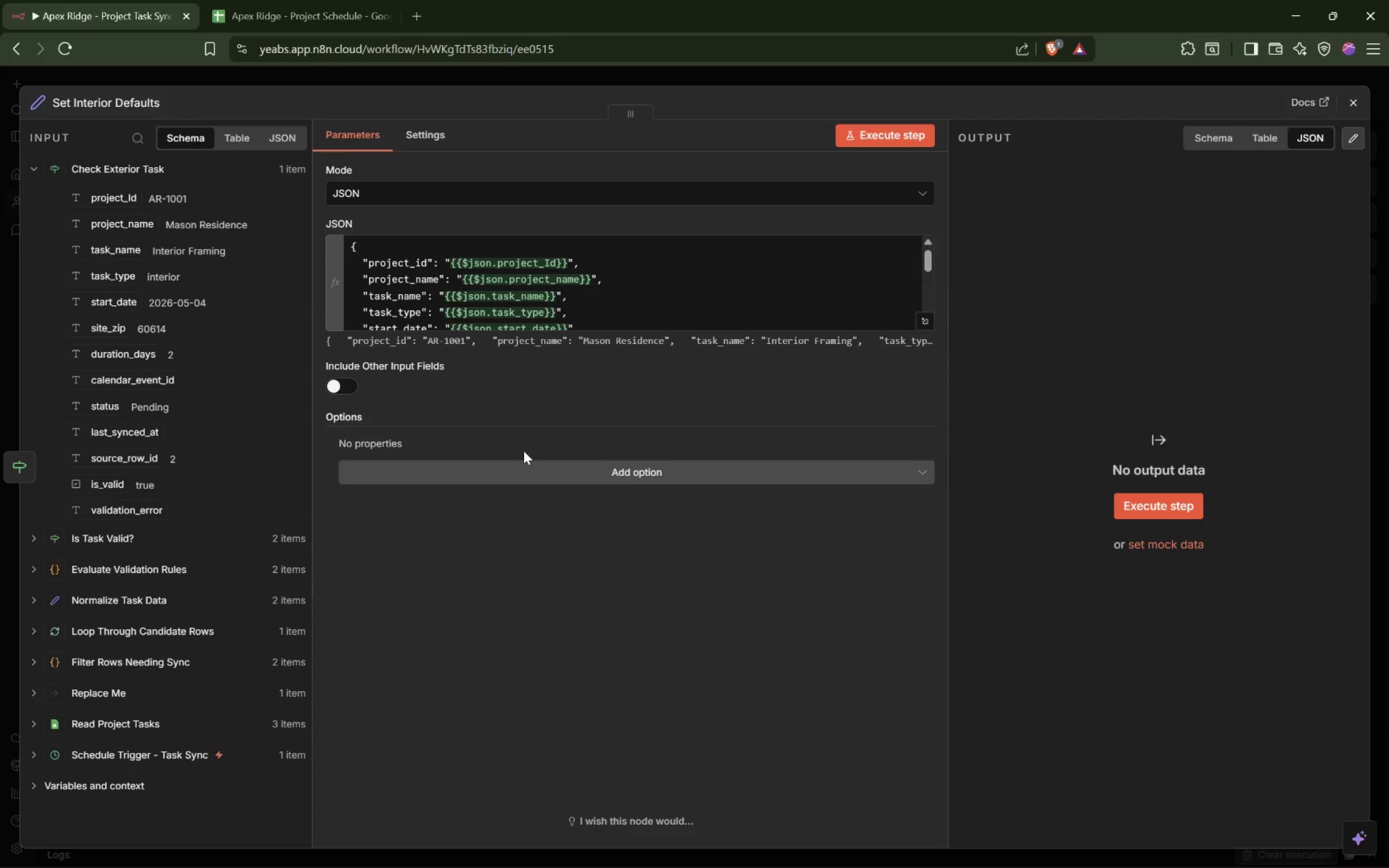 
wait(12.88)
 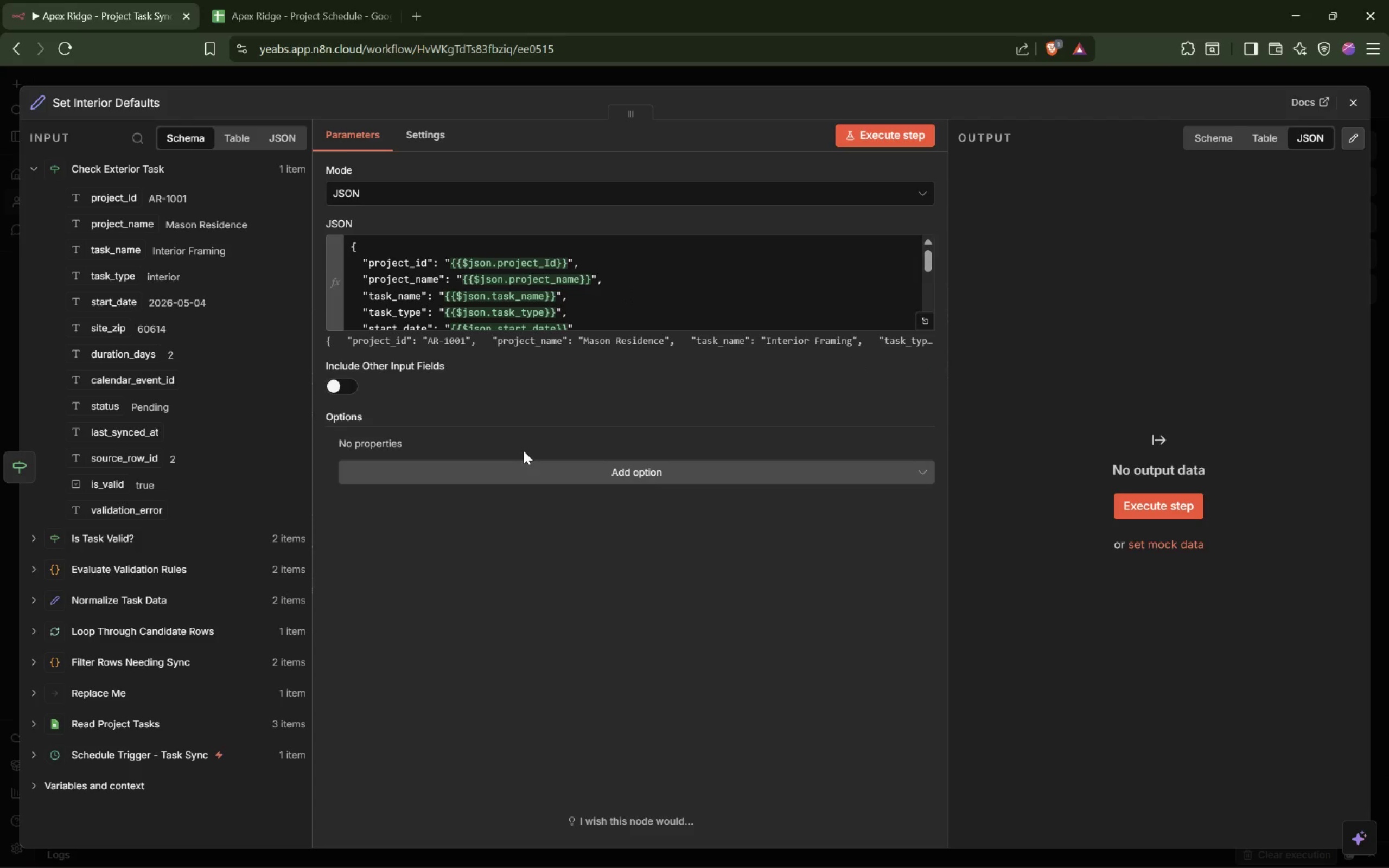 
left_click([773, 76])
 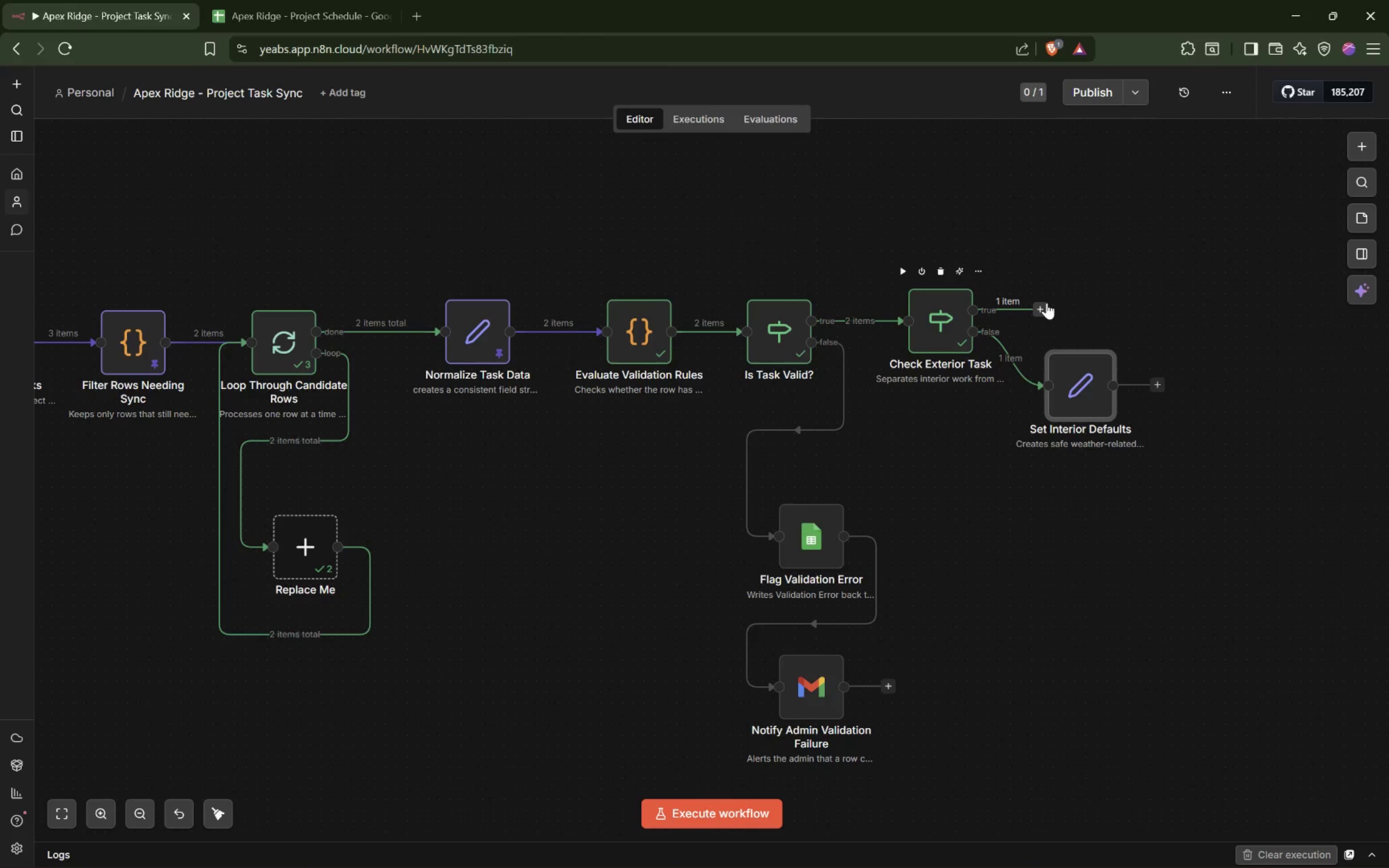 
wait(11.97)
 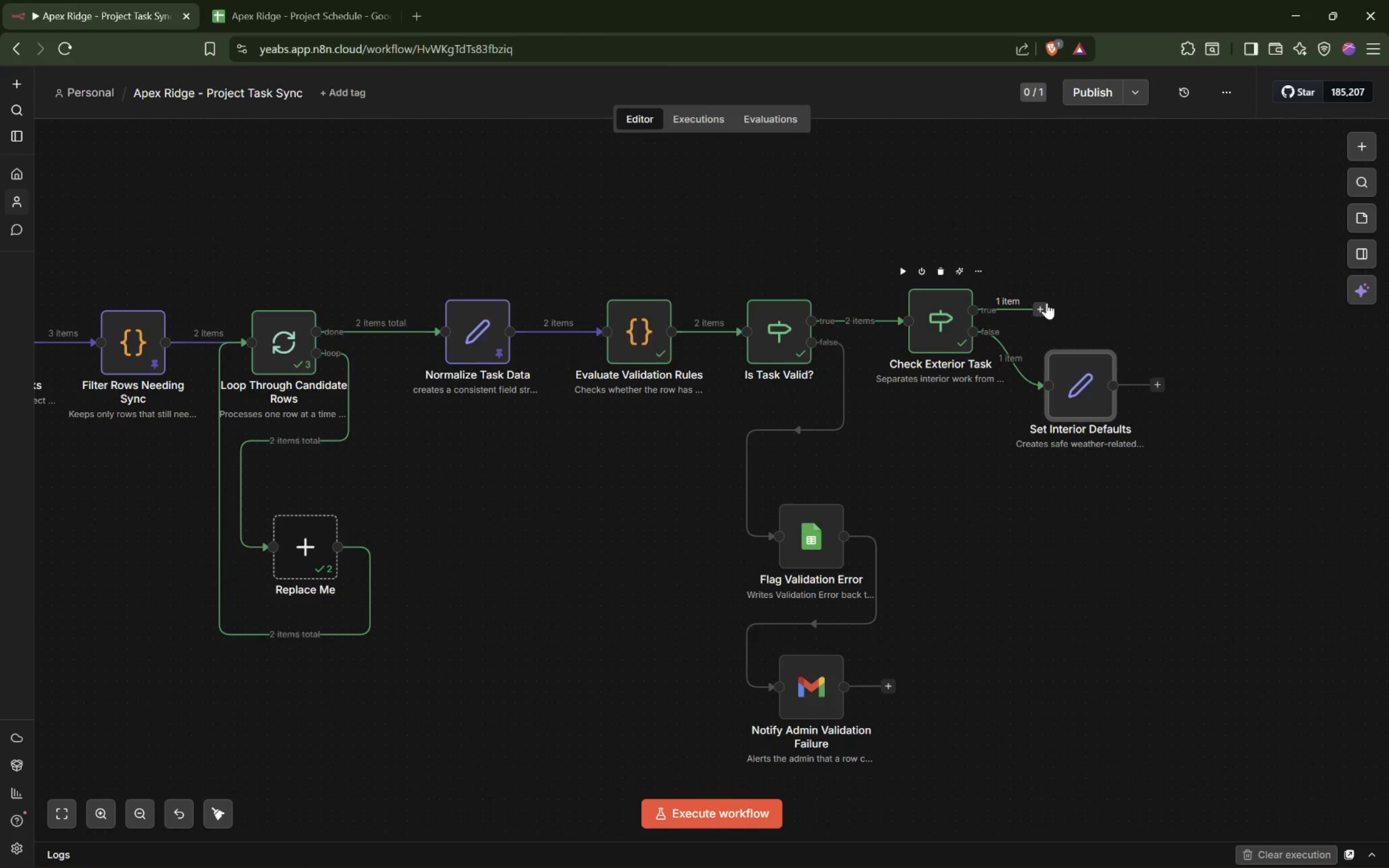 
left_click_drag(start_coordinate=[1042, 306], to_coordinate=[1043, 254])
 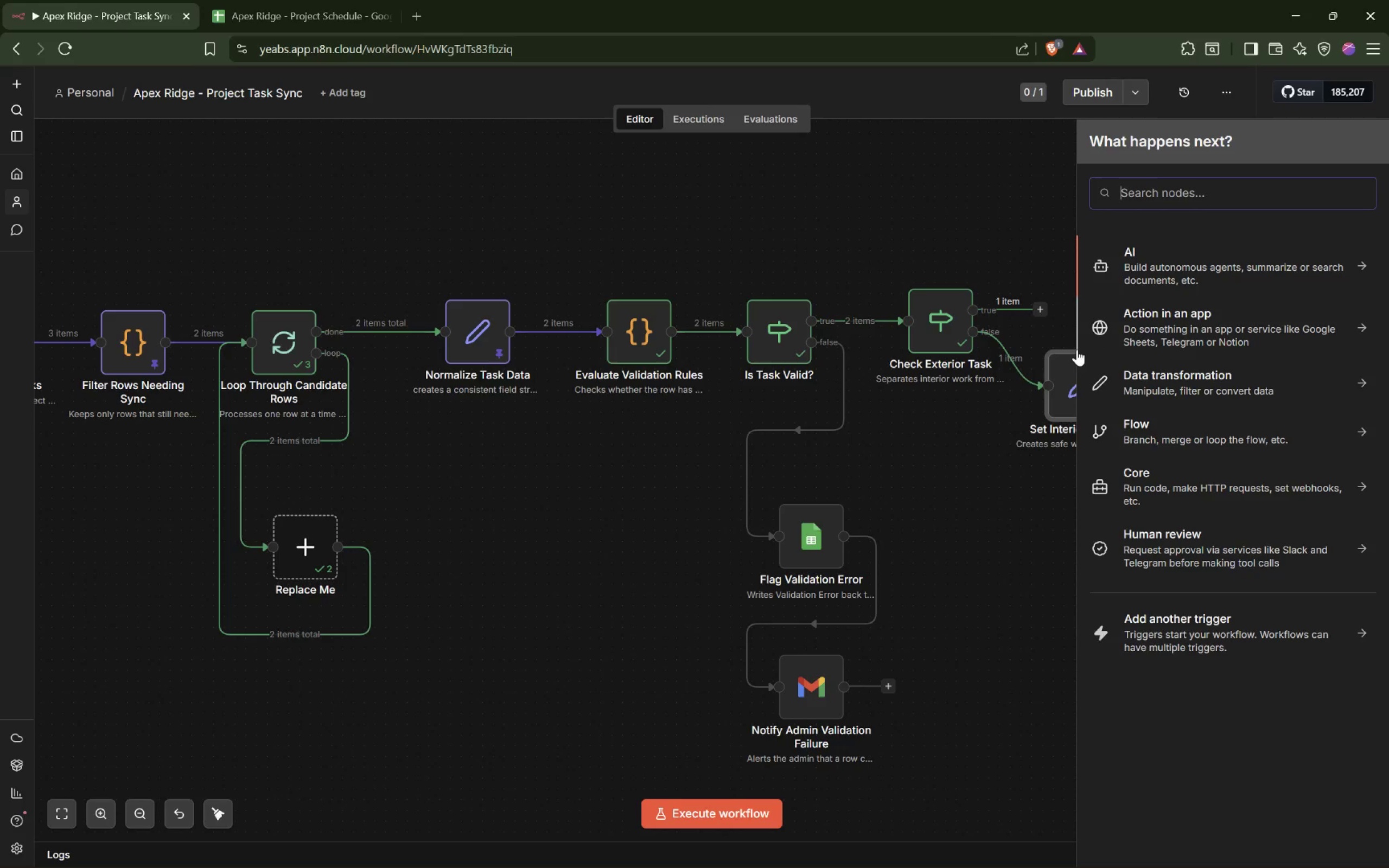 
type(set)
 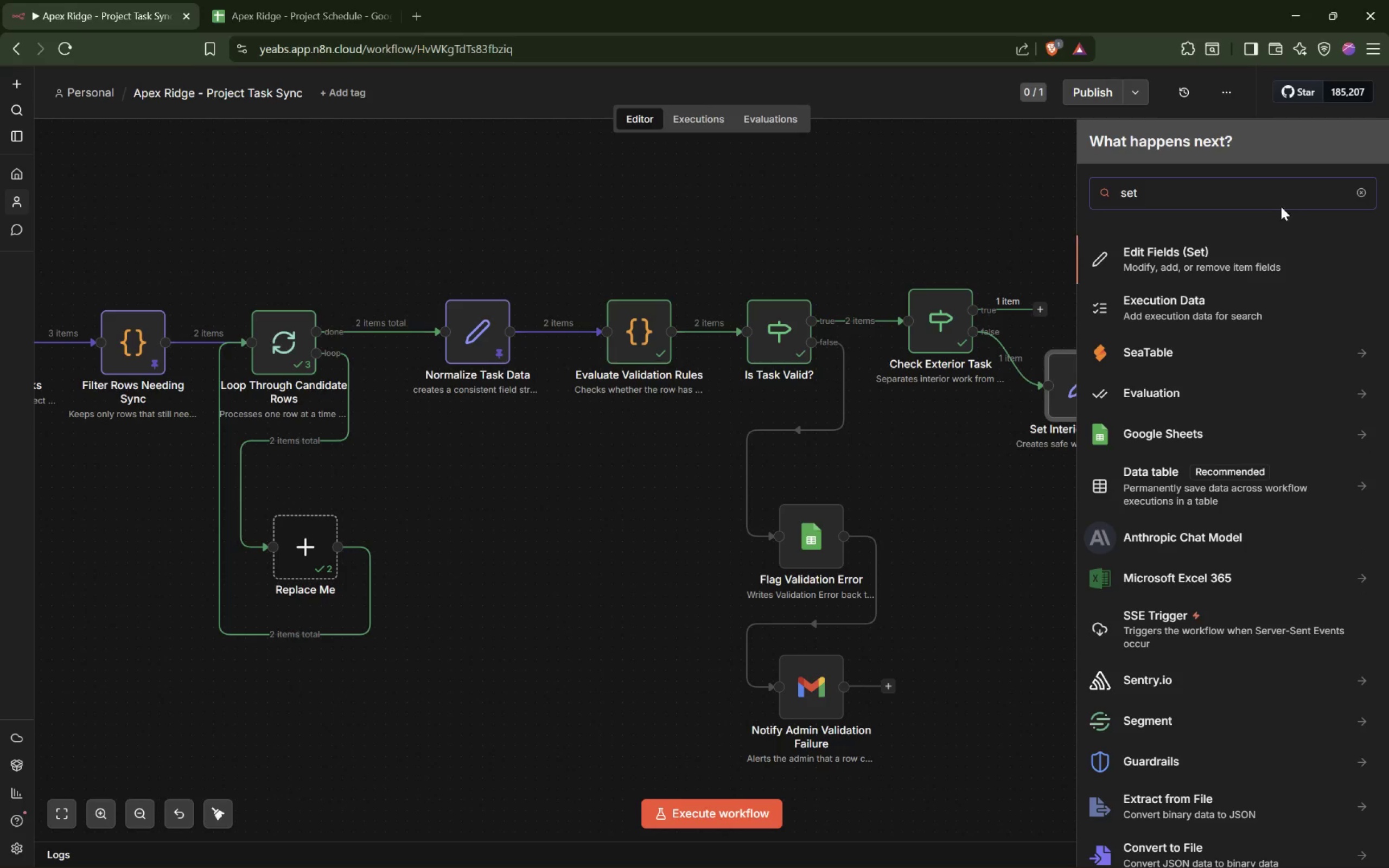 
left_click([1210, 263])
 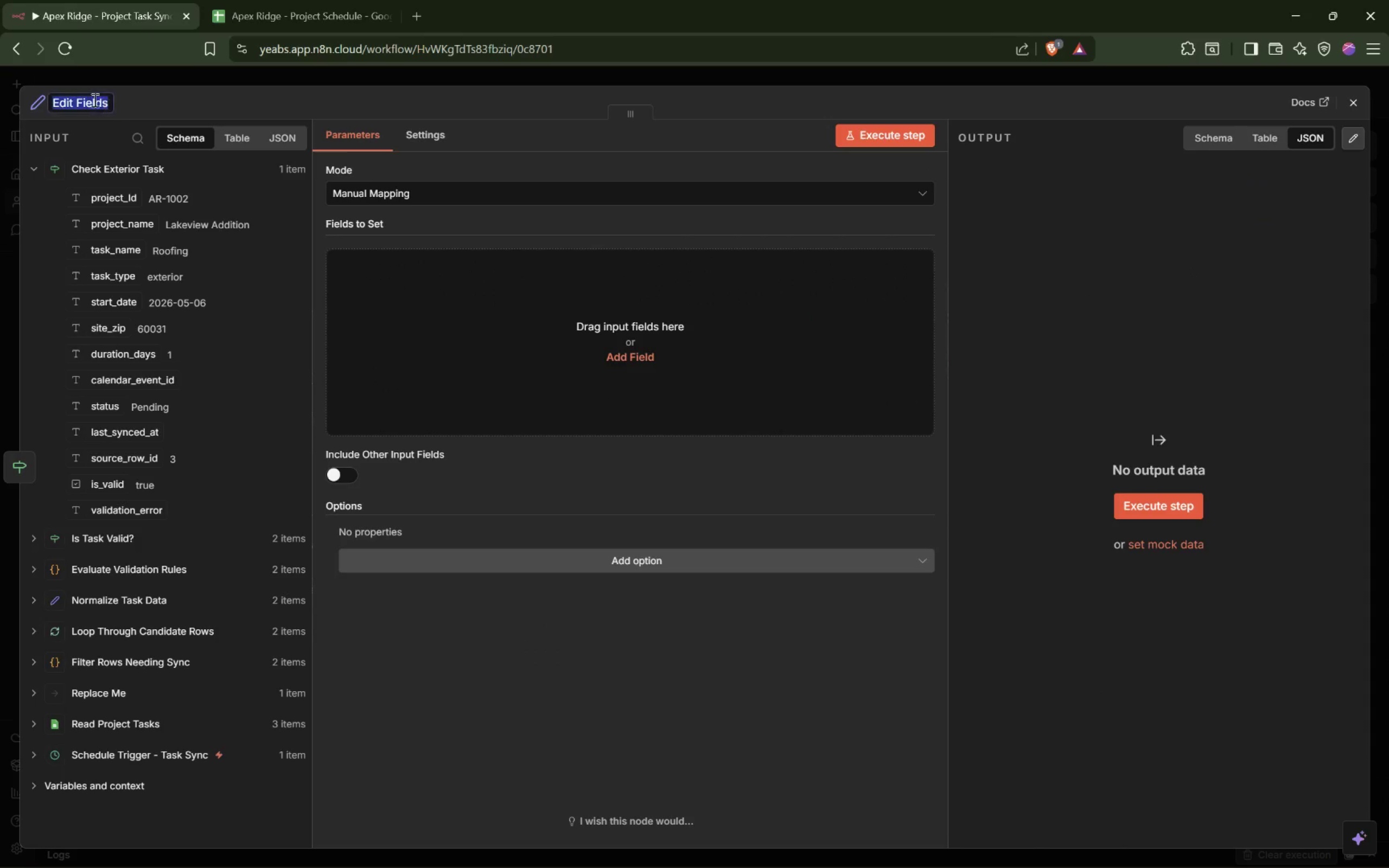 
wait(5.72)
 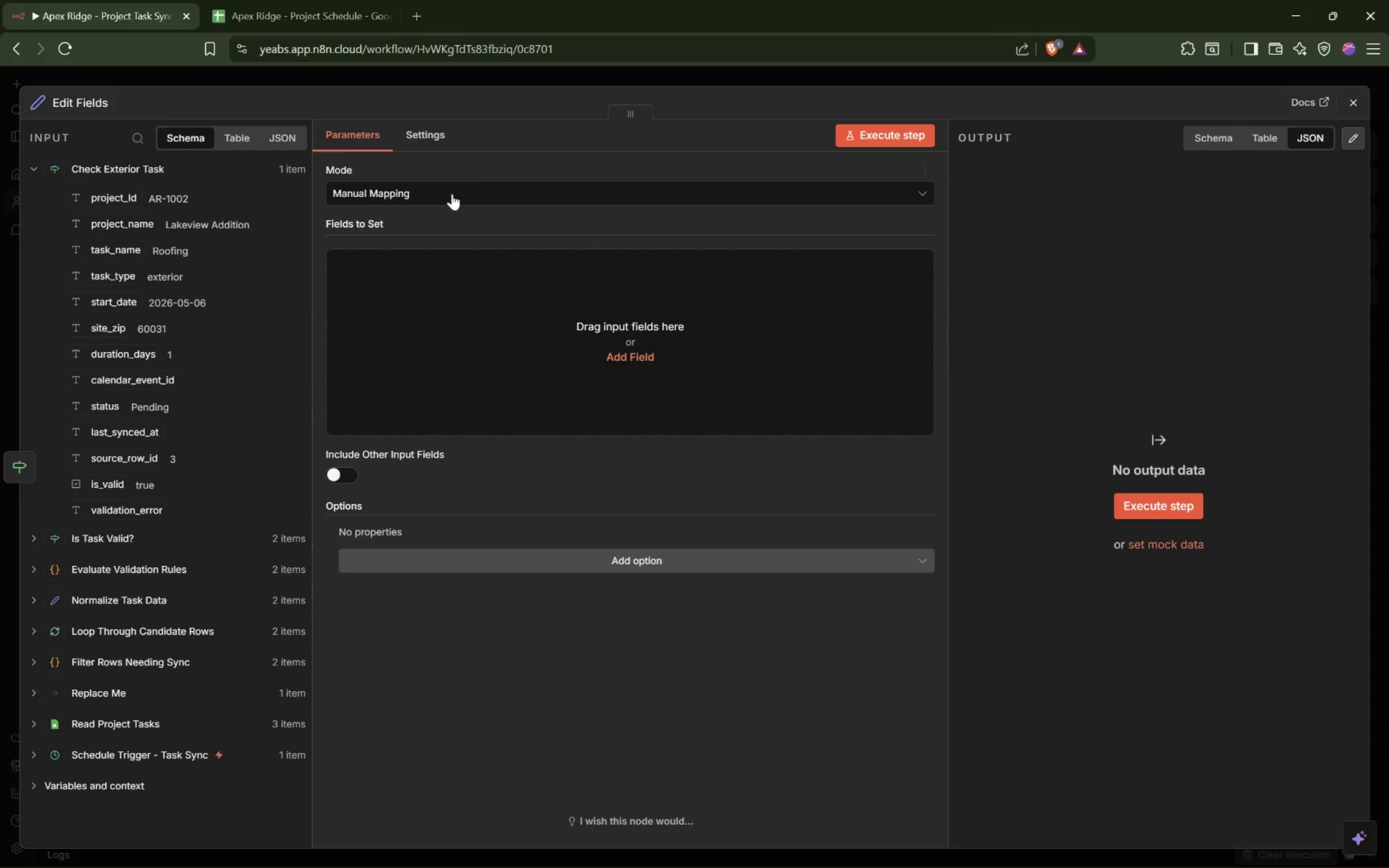 
type(Prepare w)
key(Backspace)
type(Weather Request)
 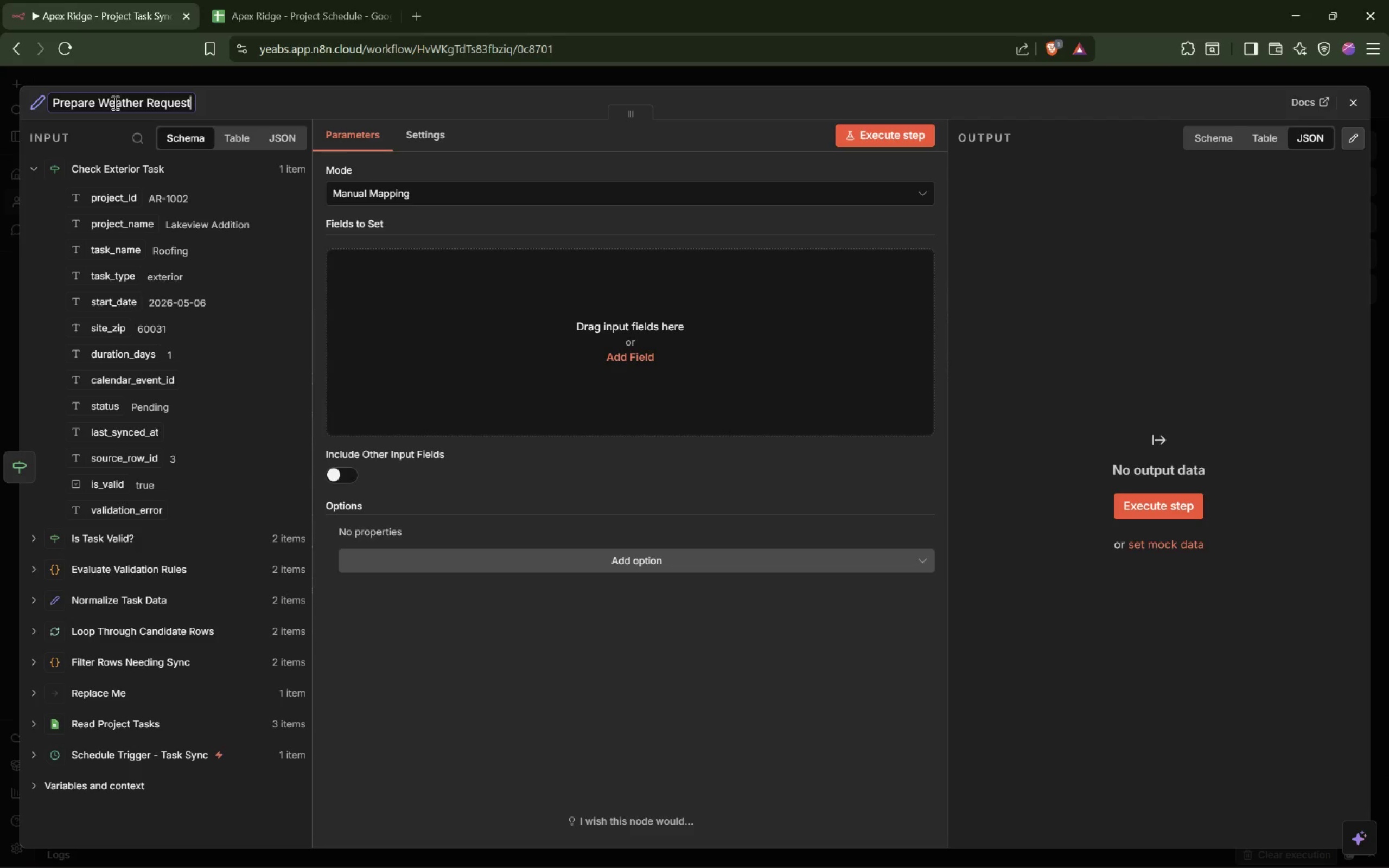 
key(Enter)
 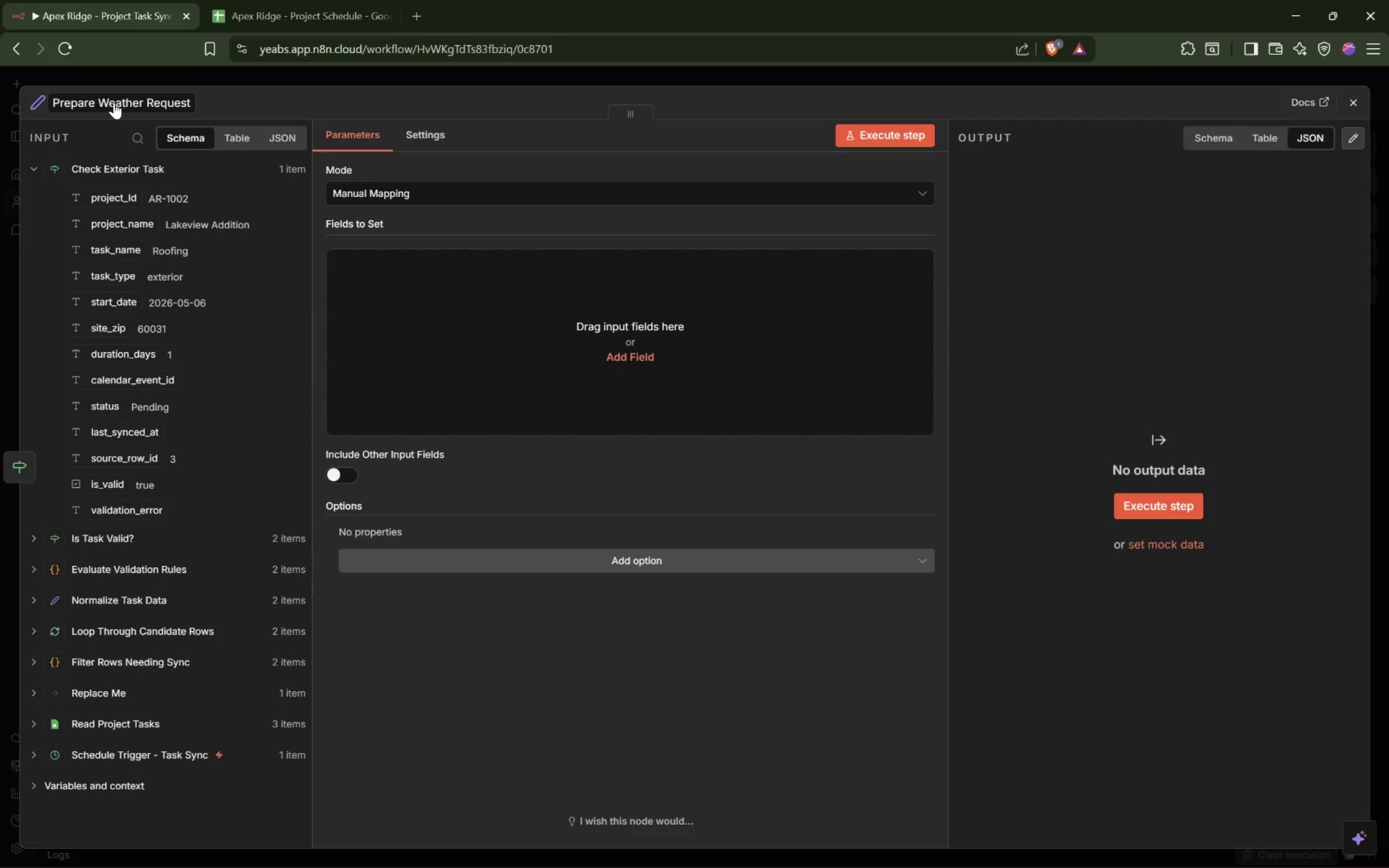 
wait(8.12)
 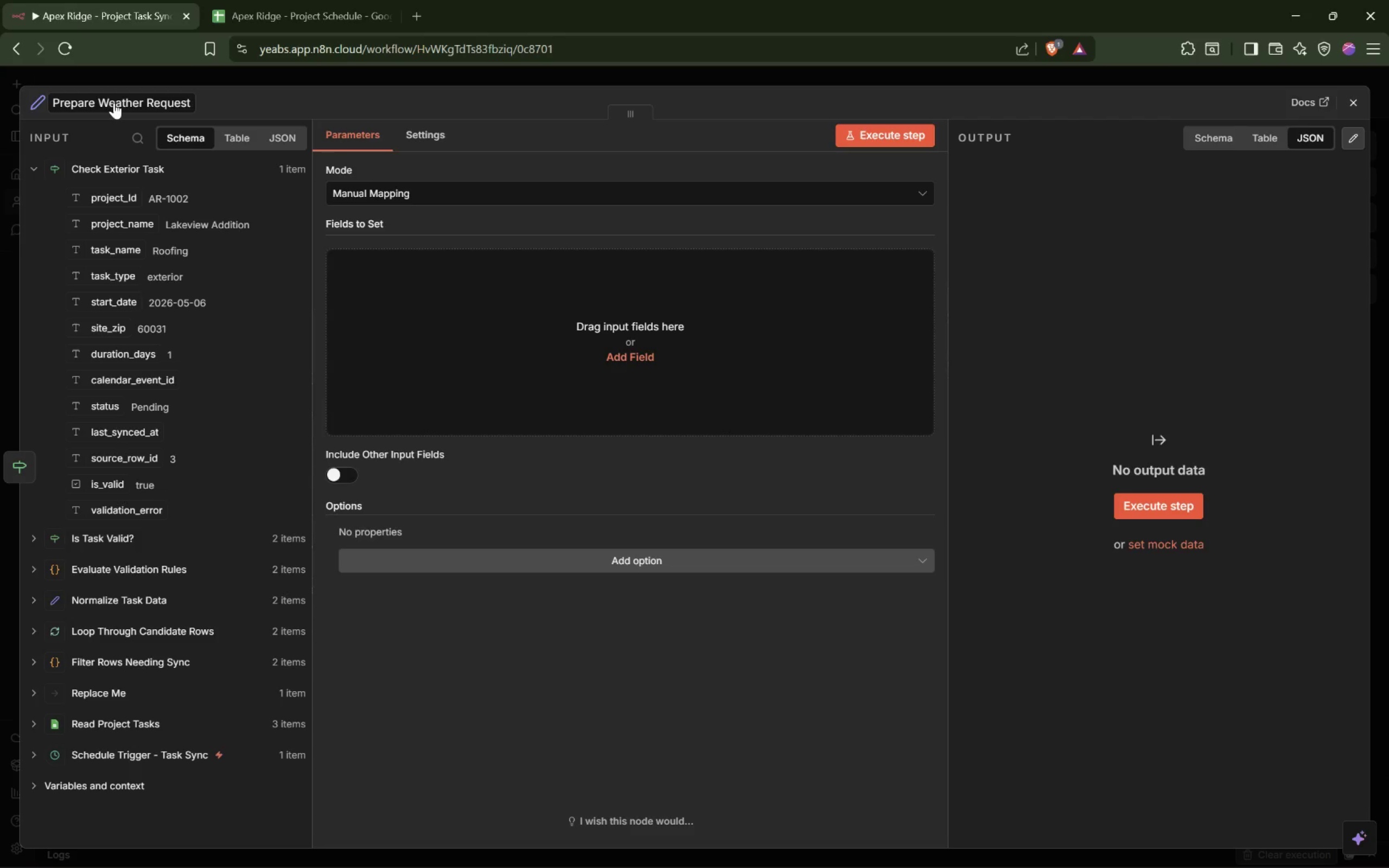 
left_click([394, 293])
 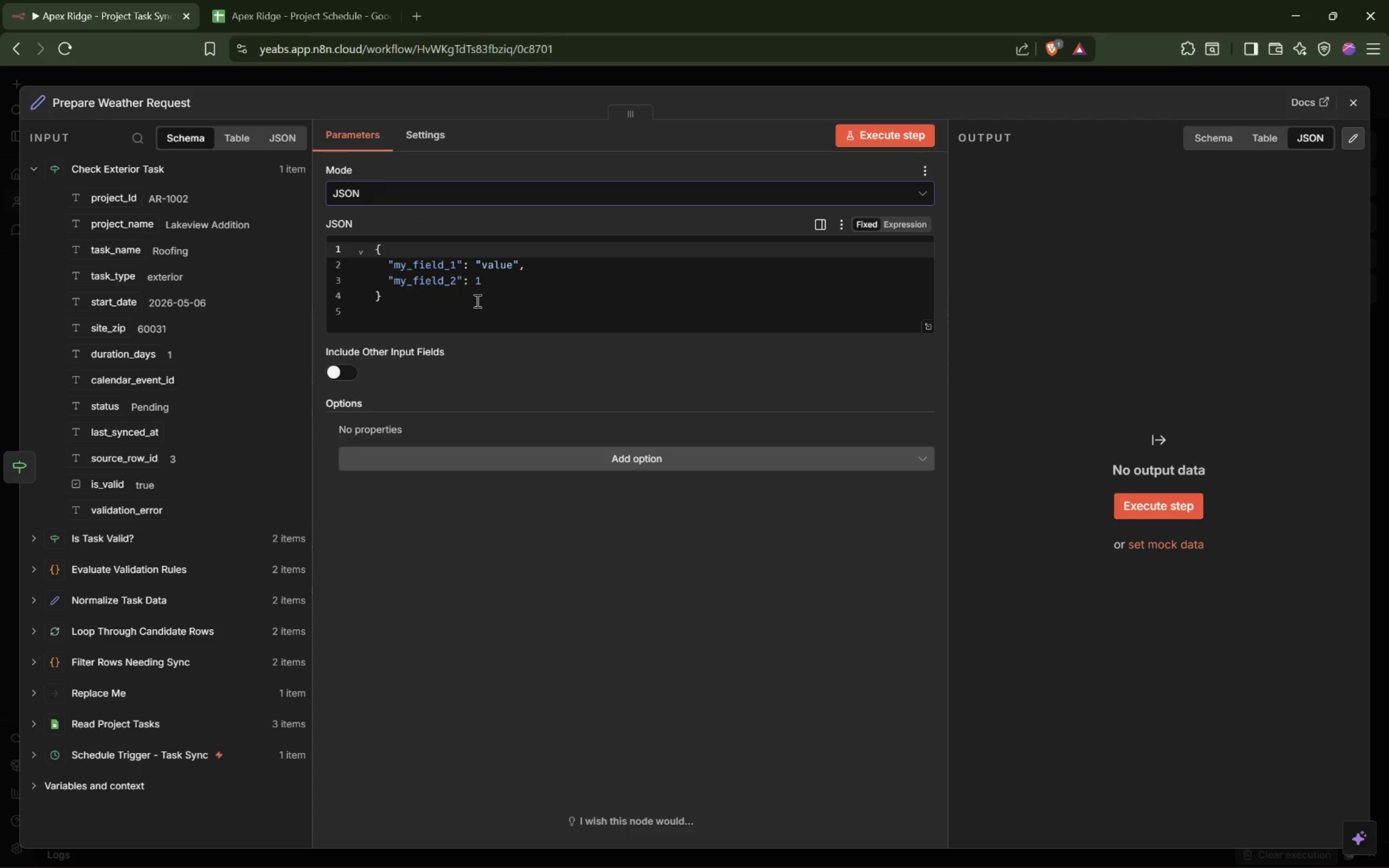 
left_click([444, 73])
 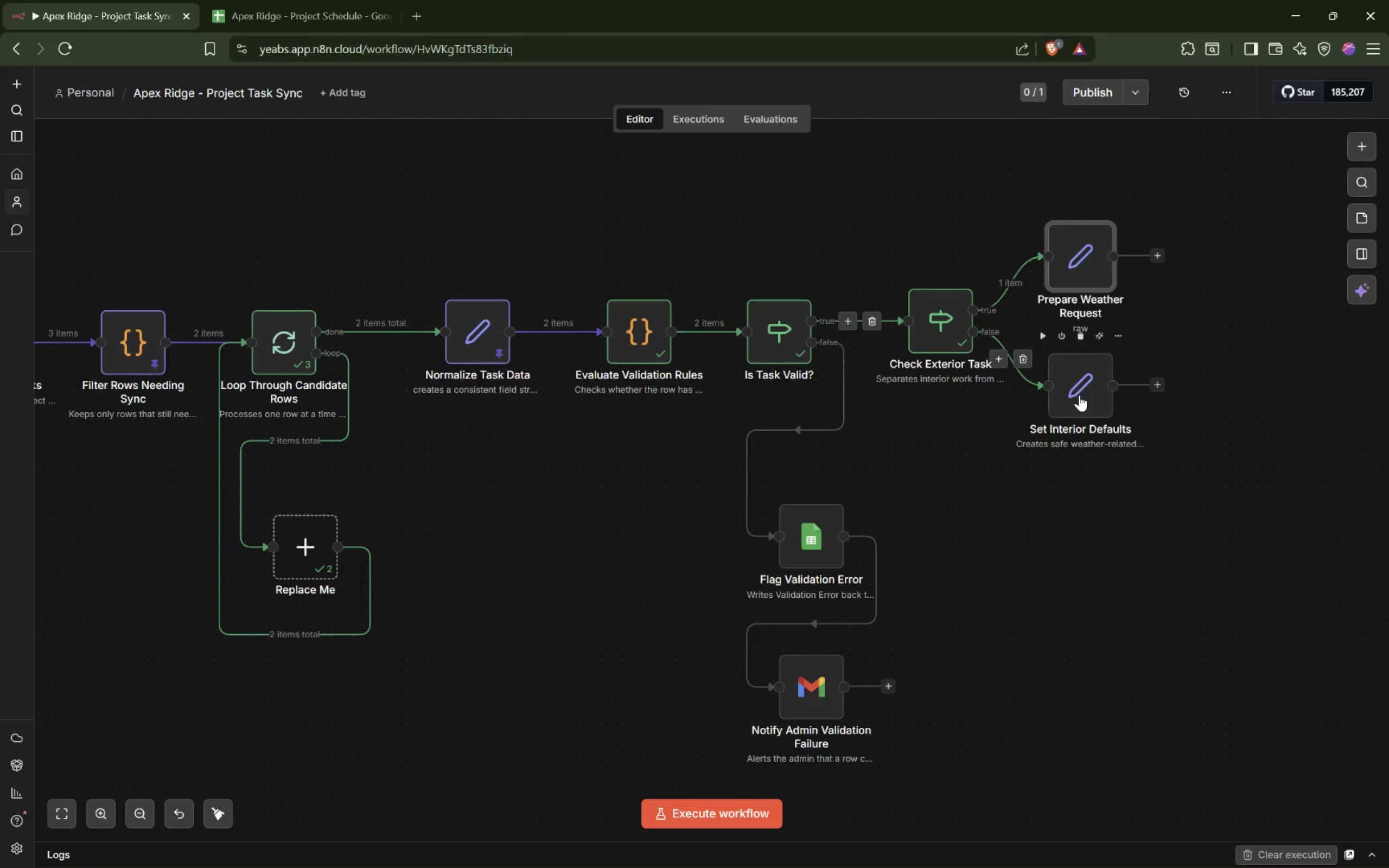 
double_click([1092, 393])
 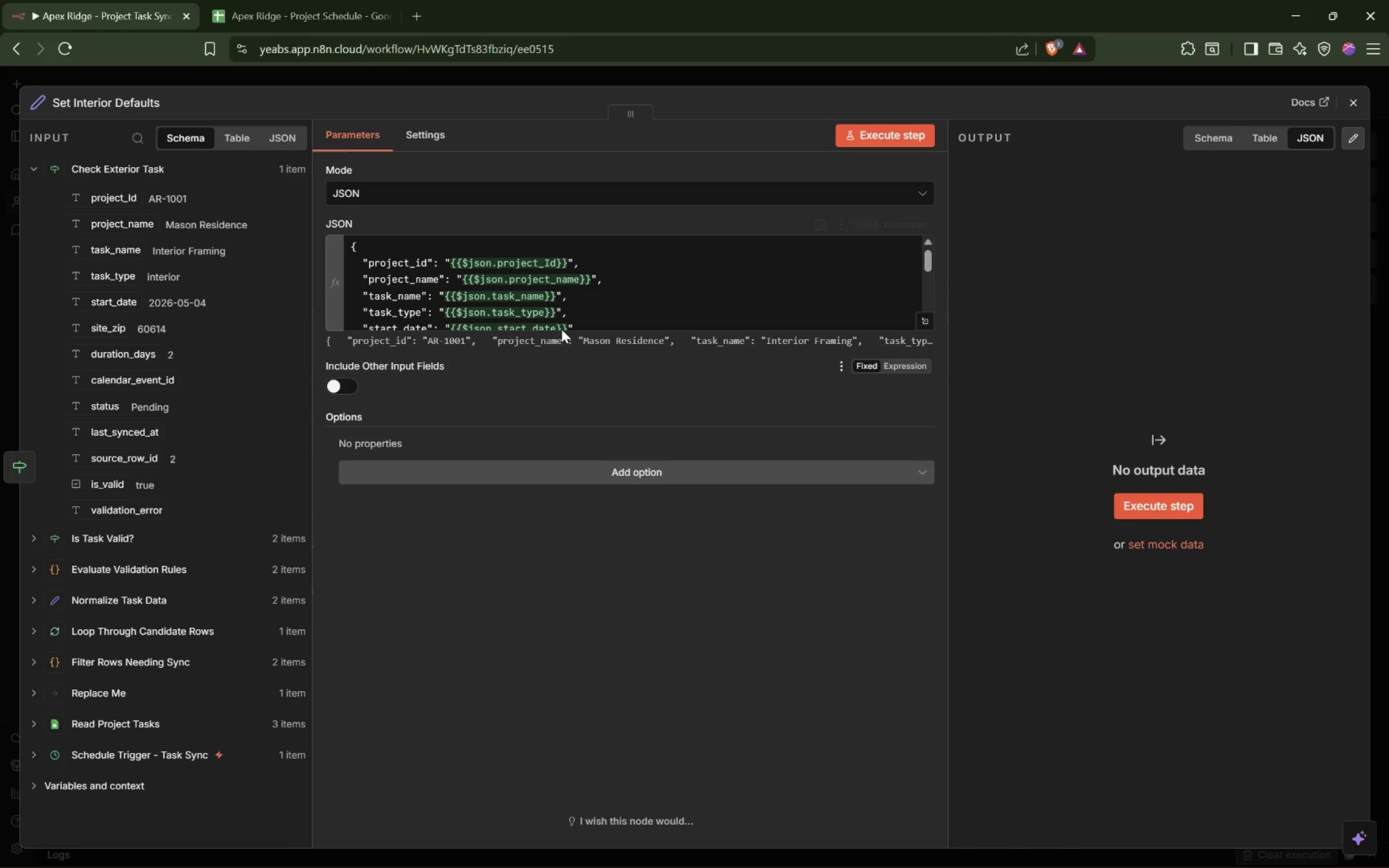 
left_click([629, 301])
 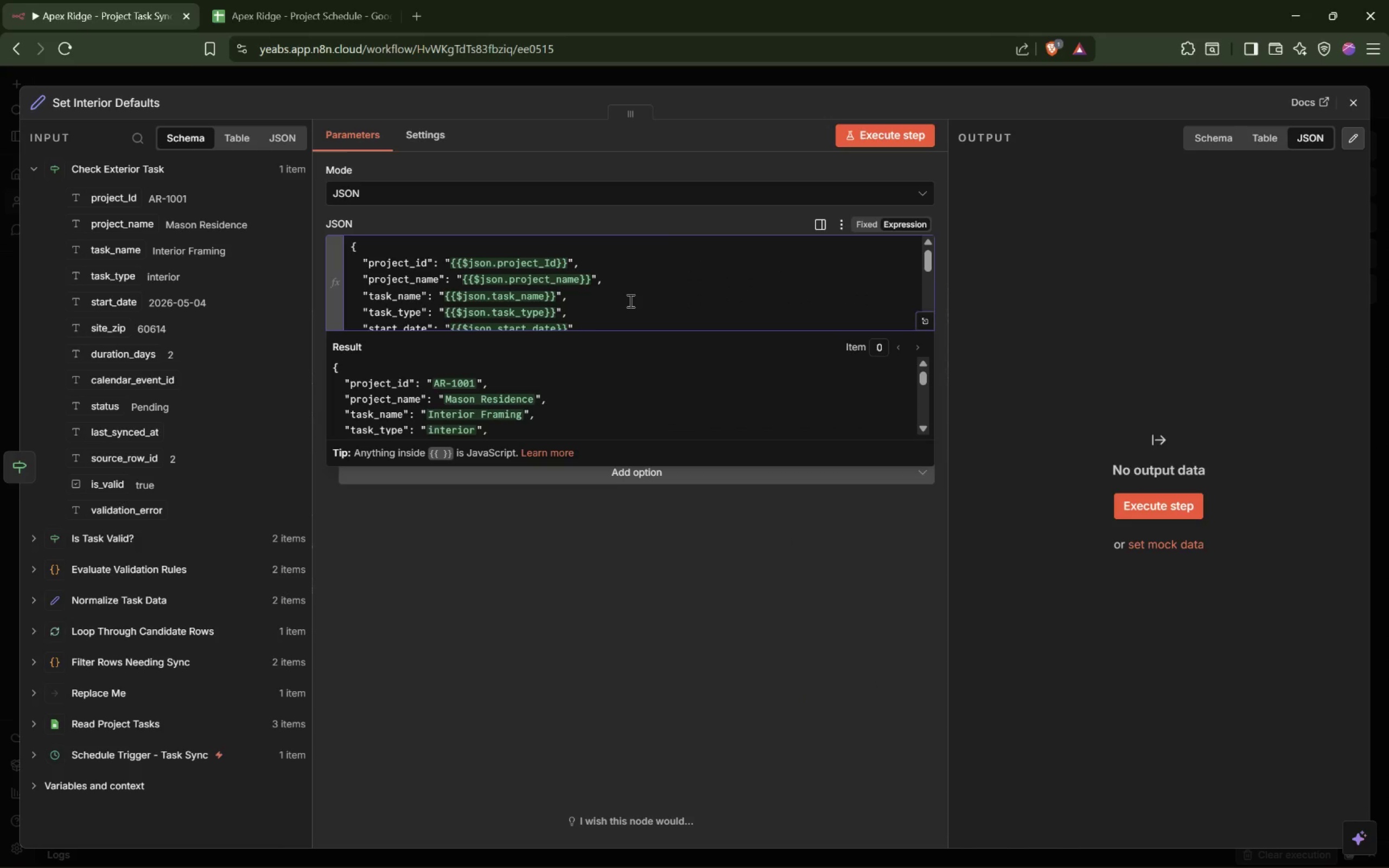 
key(Control+A)
 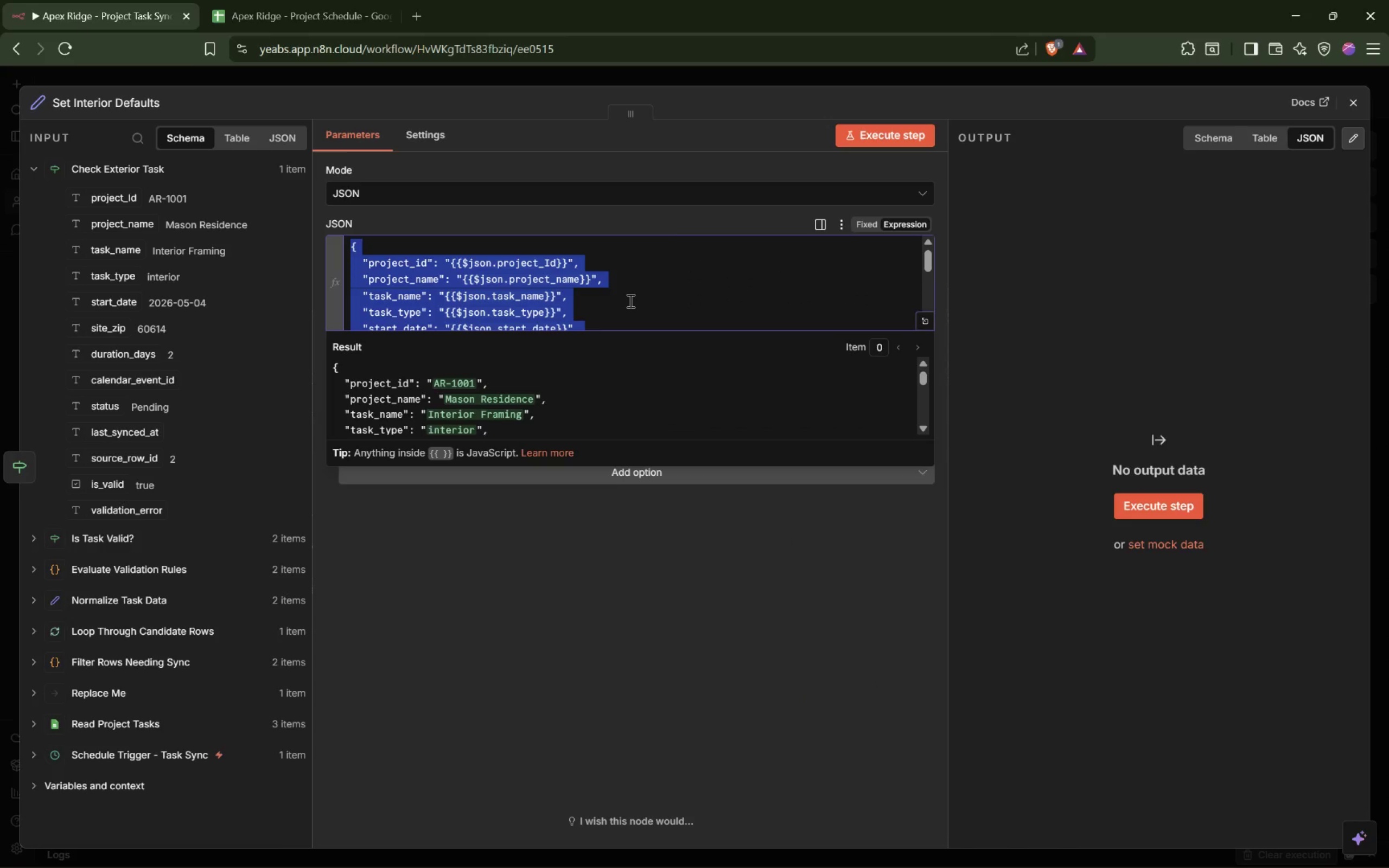 
key(Control+C)
 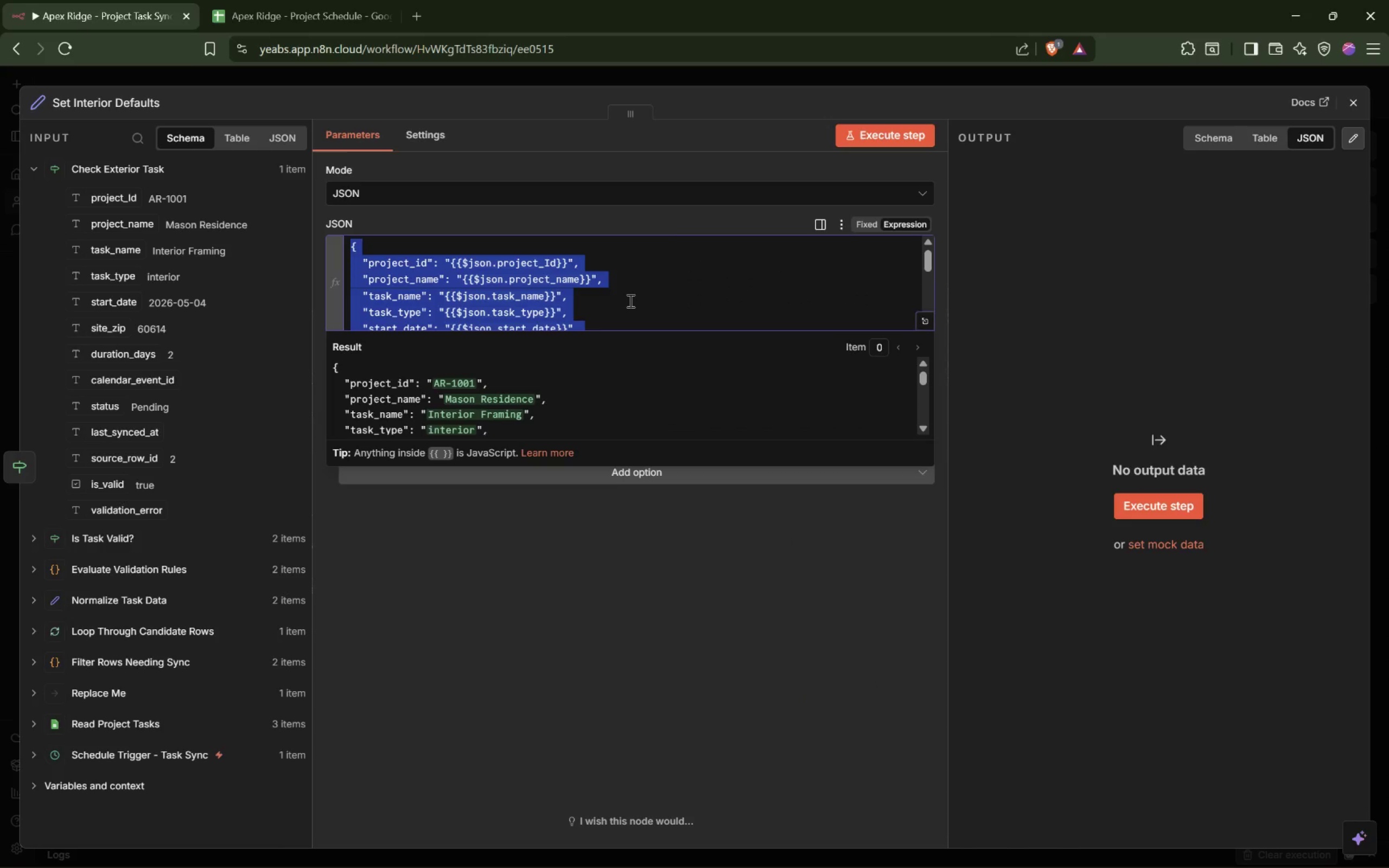 
left_click([629, 301])
 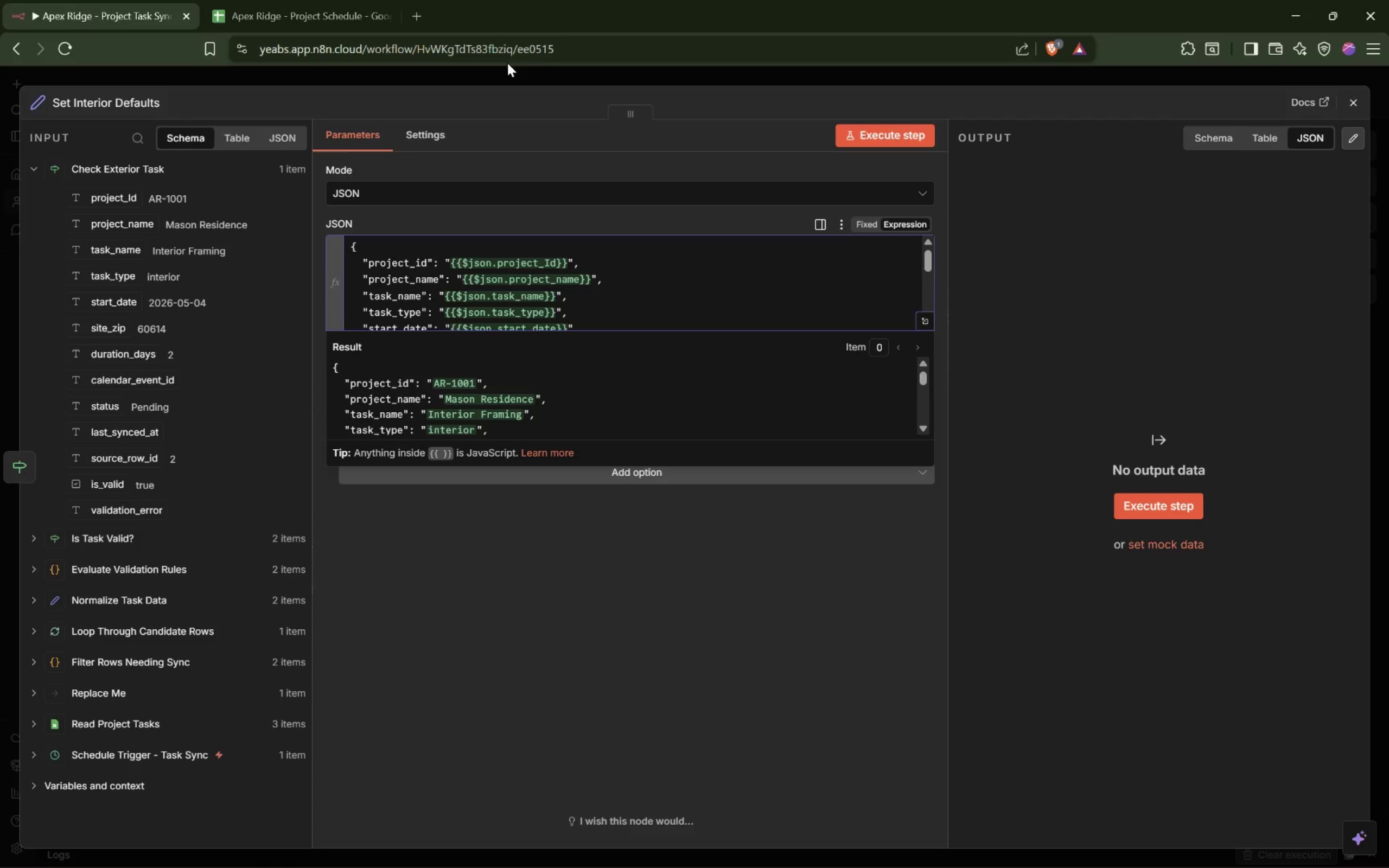 
left_click([509, 79])
 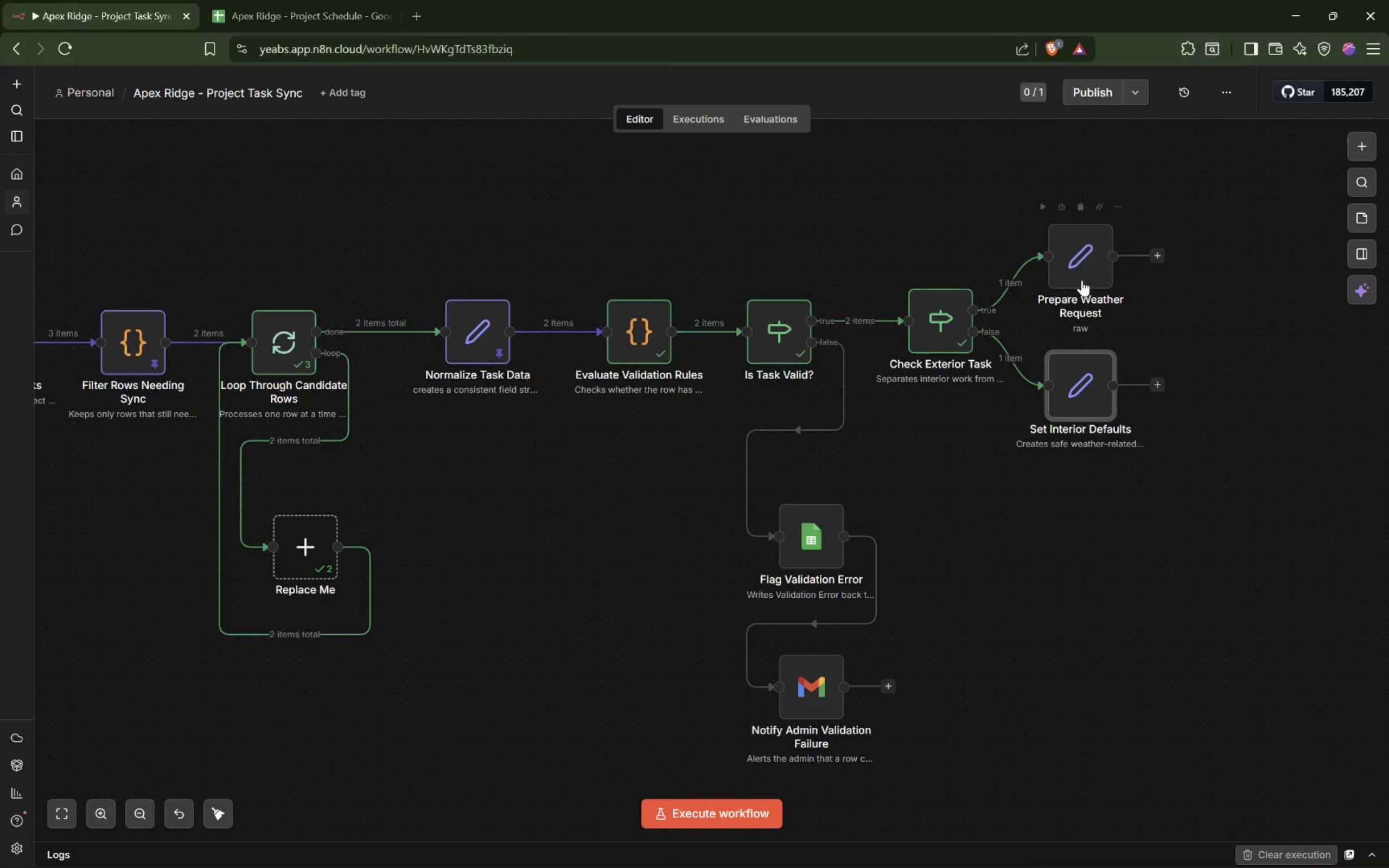 
double_click([1082, 273])
 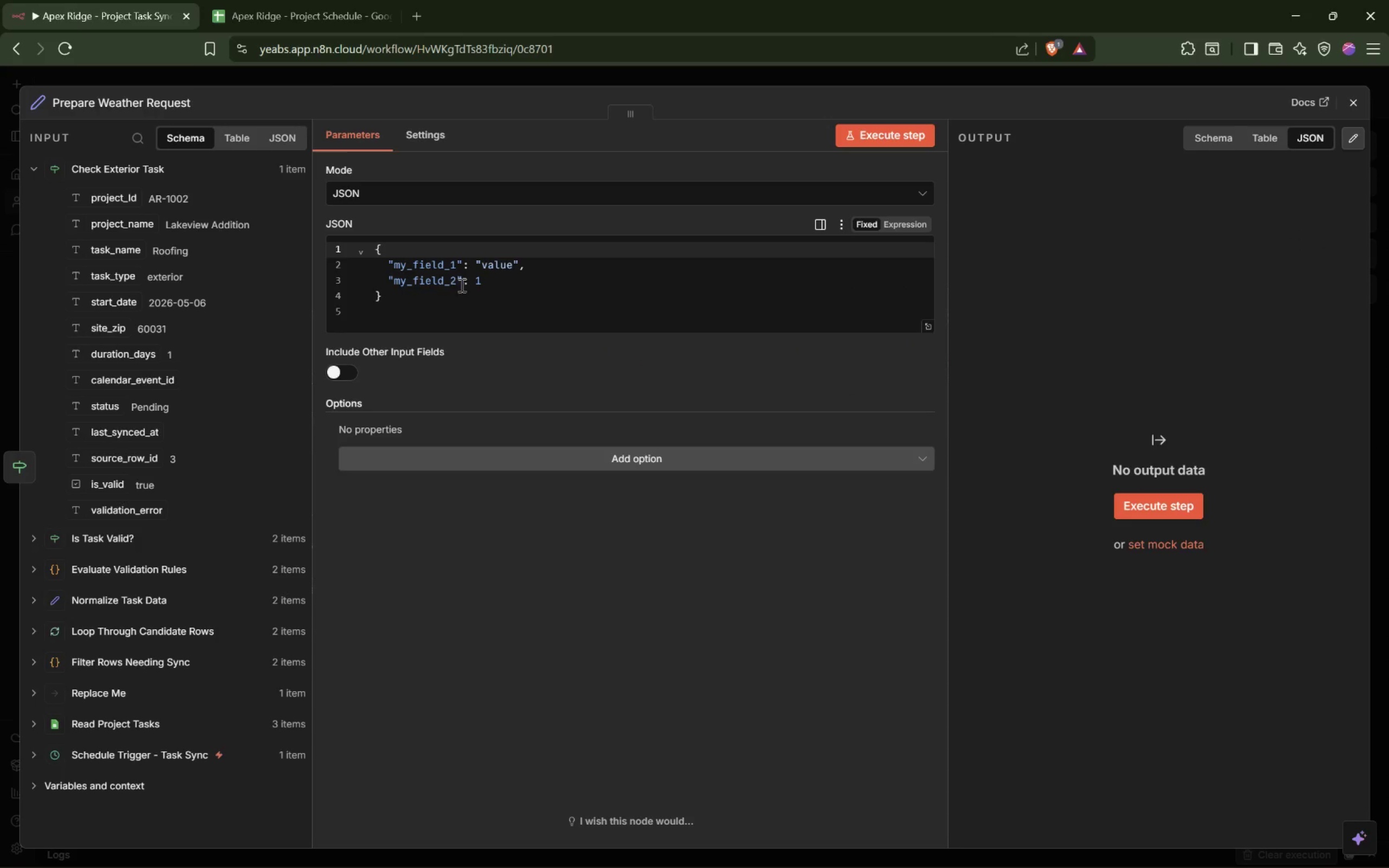 
left_click_drag(start_coordinate=[443, 299], to_coordinate=[299, 216])
 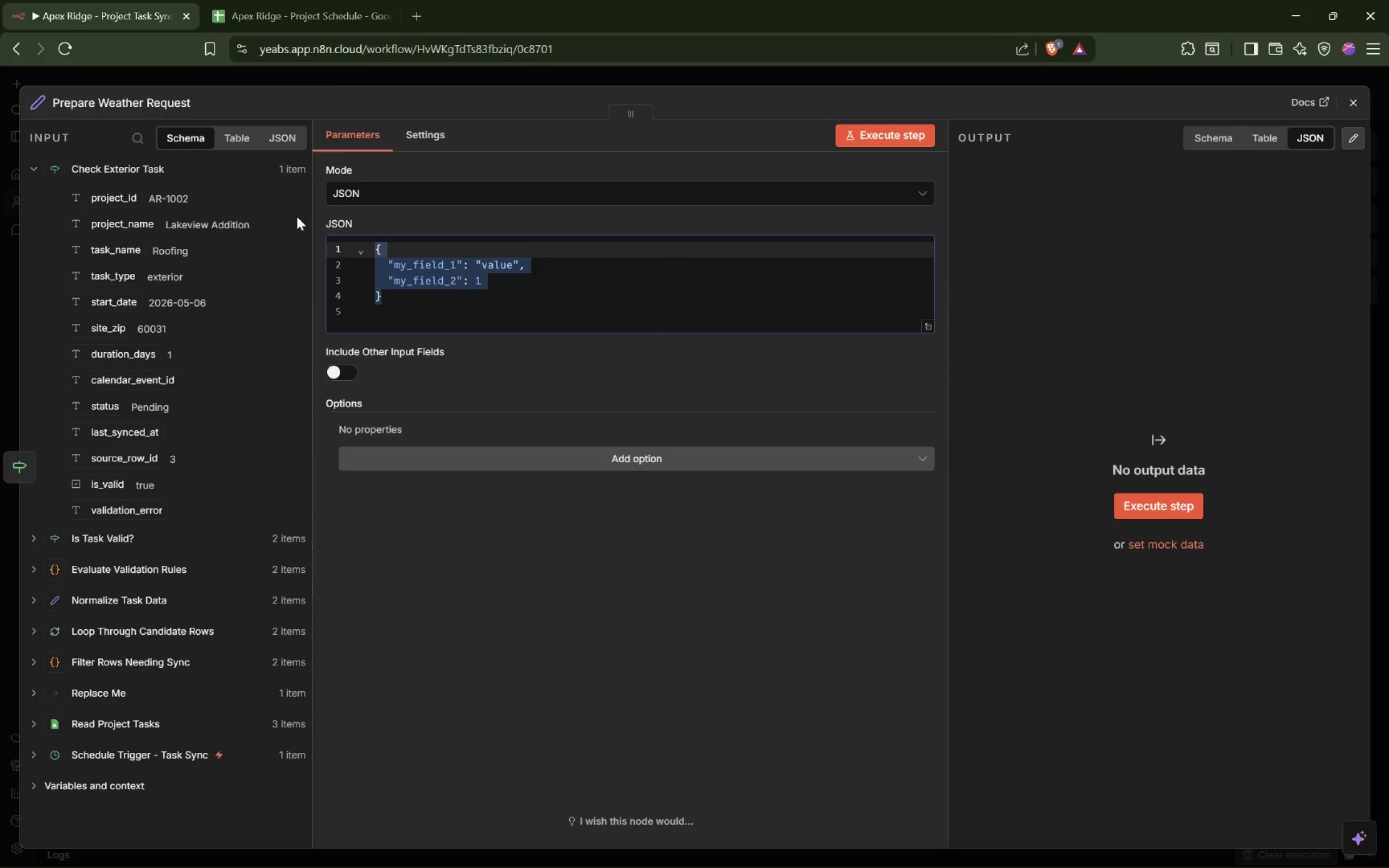 
key(Control+V)
 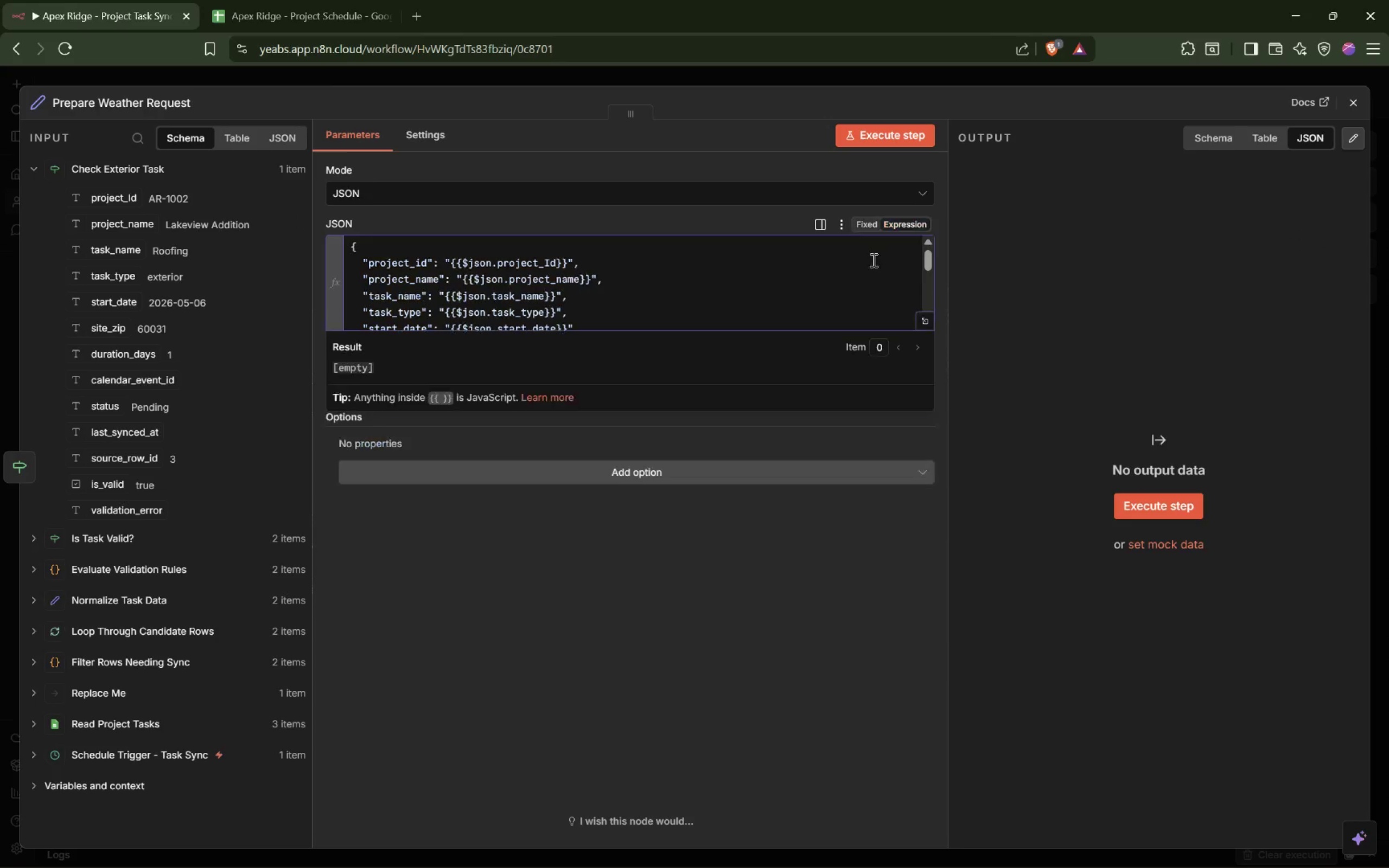 
scroll: coordinate [578, 285], scroll_direction: down, amount: 6.0
 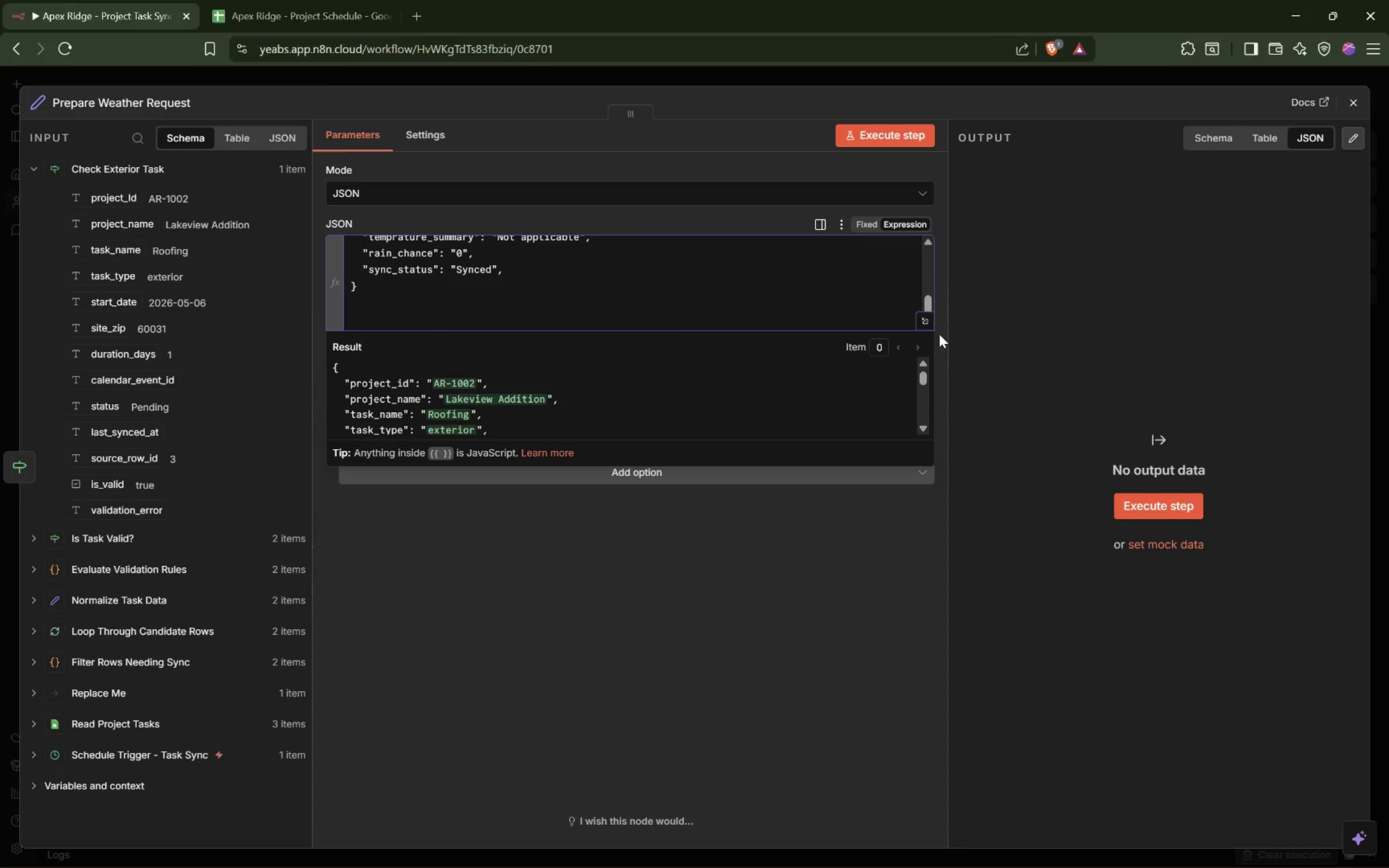 
left_click([926, 325])
 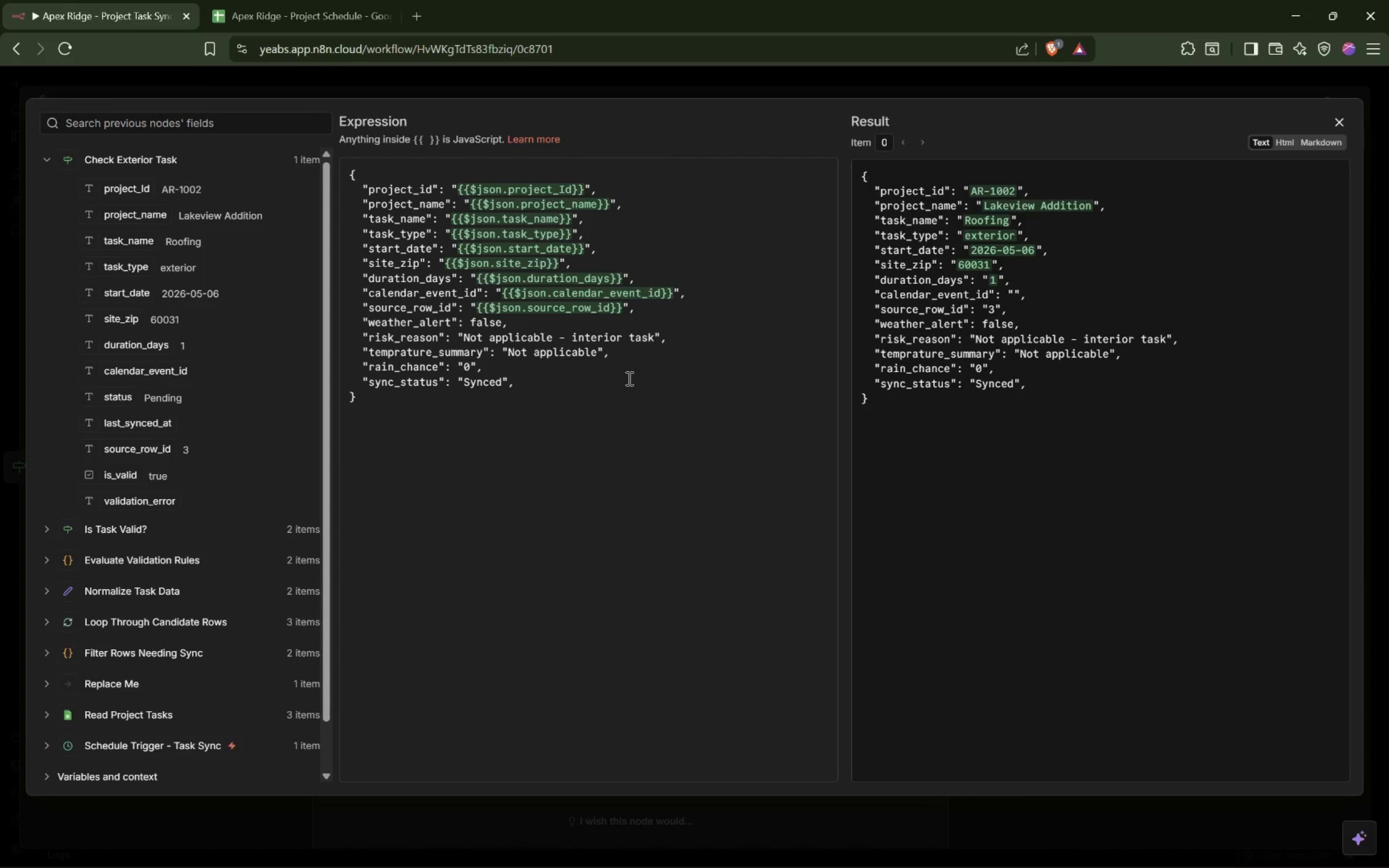 
wait(7.58)
 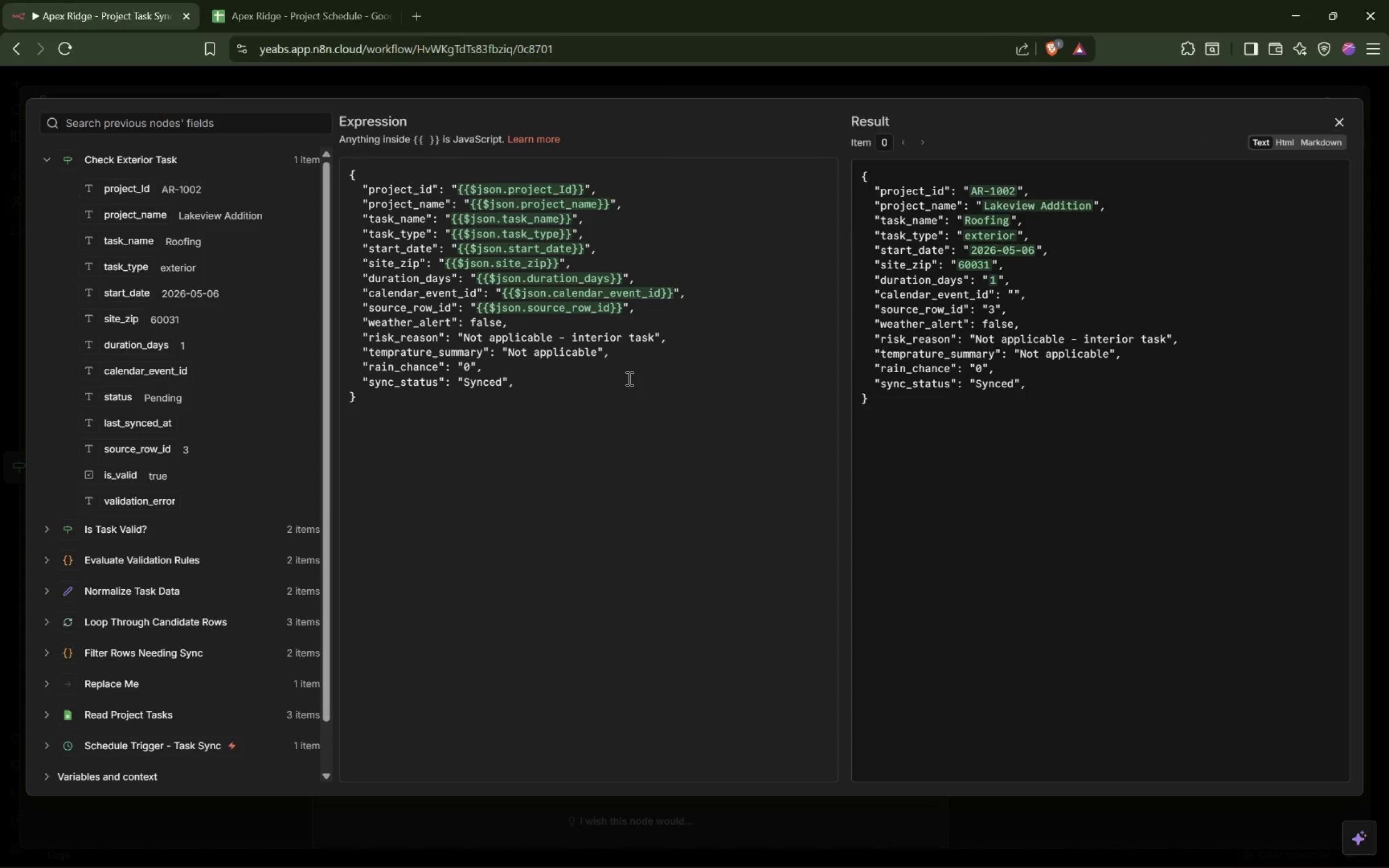 
left_click([548, 264])
 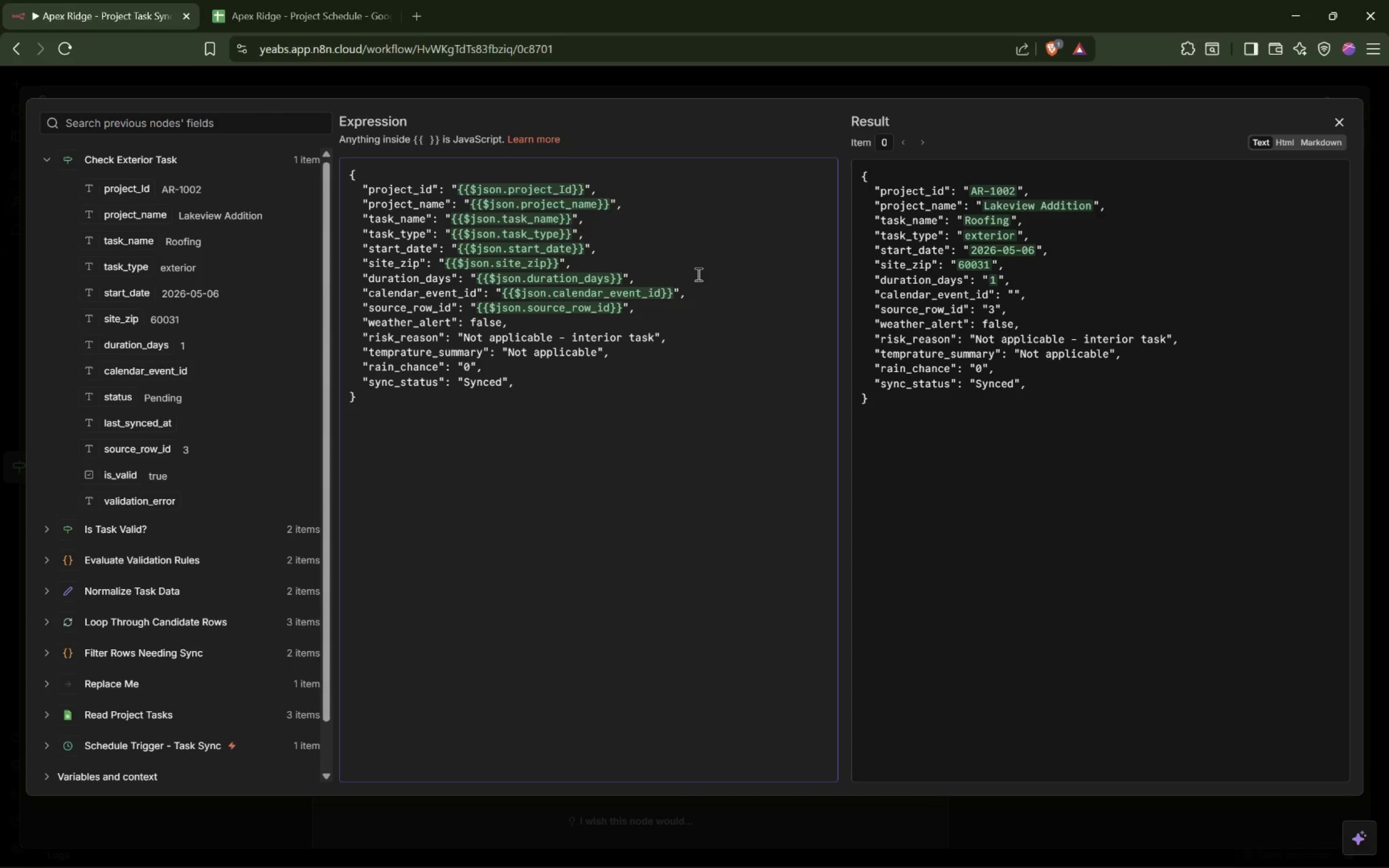 
type(.replace(/])
key(Backspace)
type(\)
 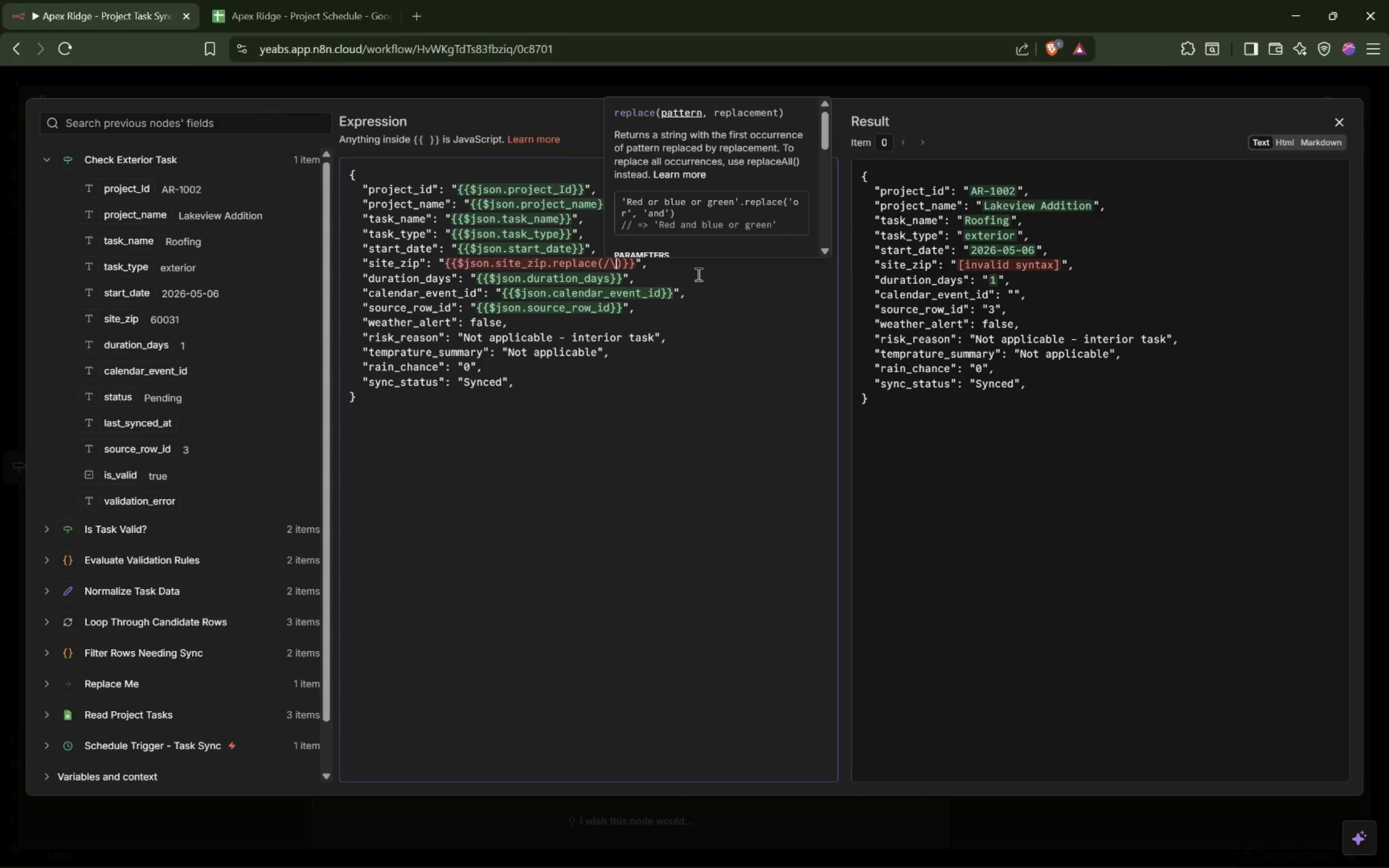 
key(Backslash)
 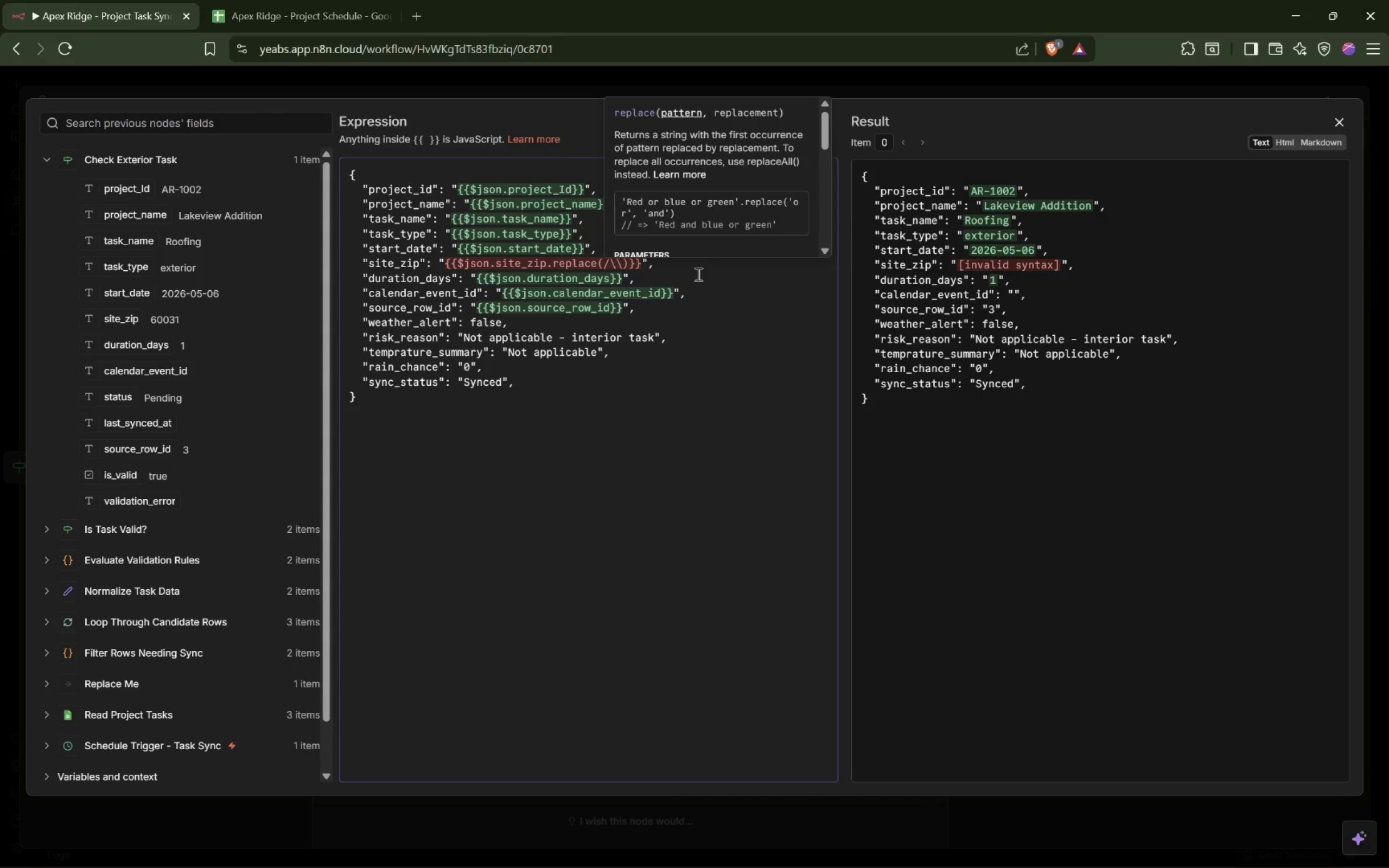 
key(S)
 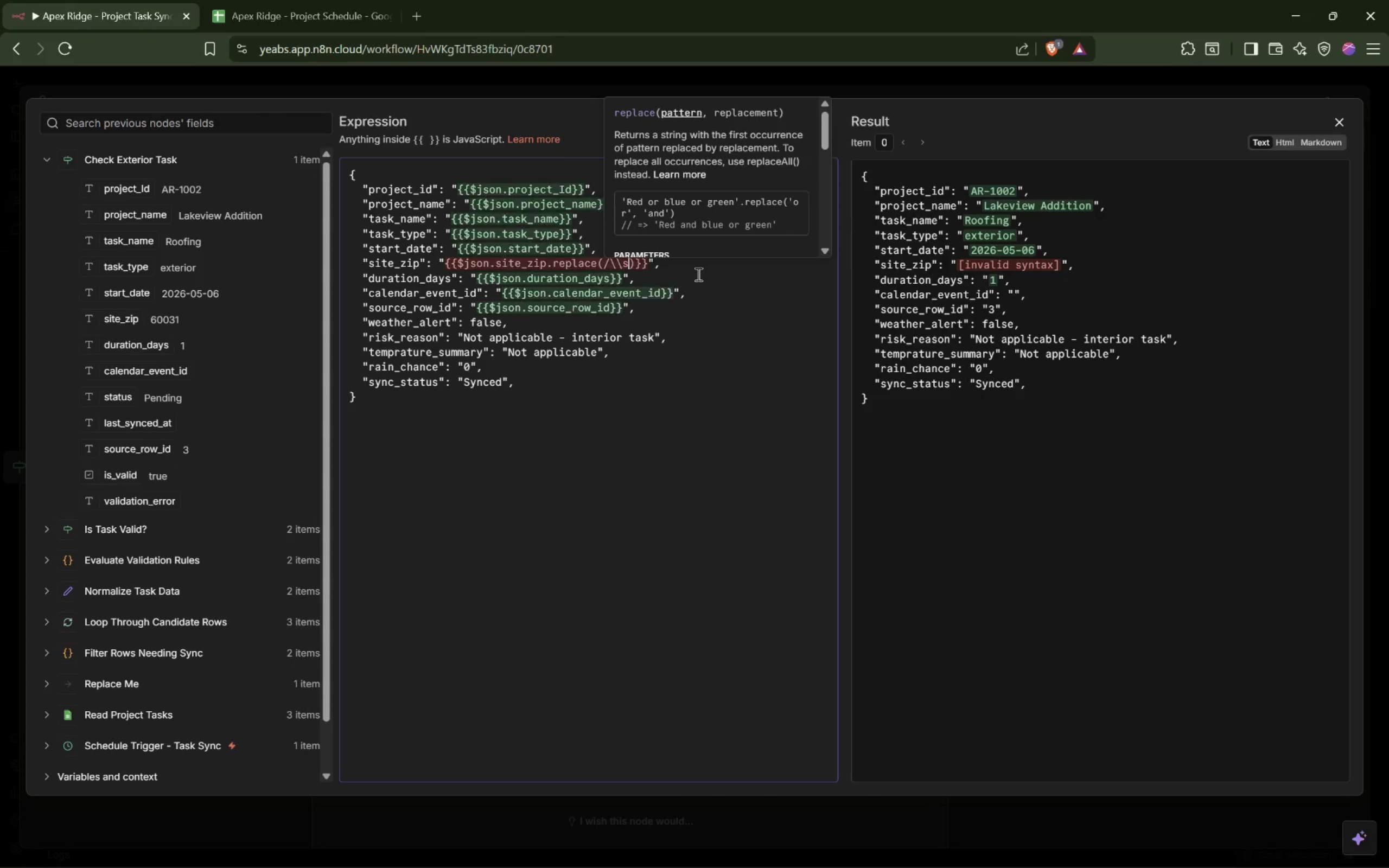 
key(Shift+Equal)
 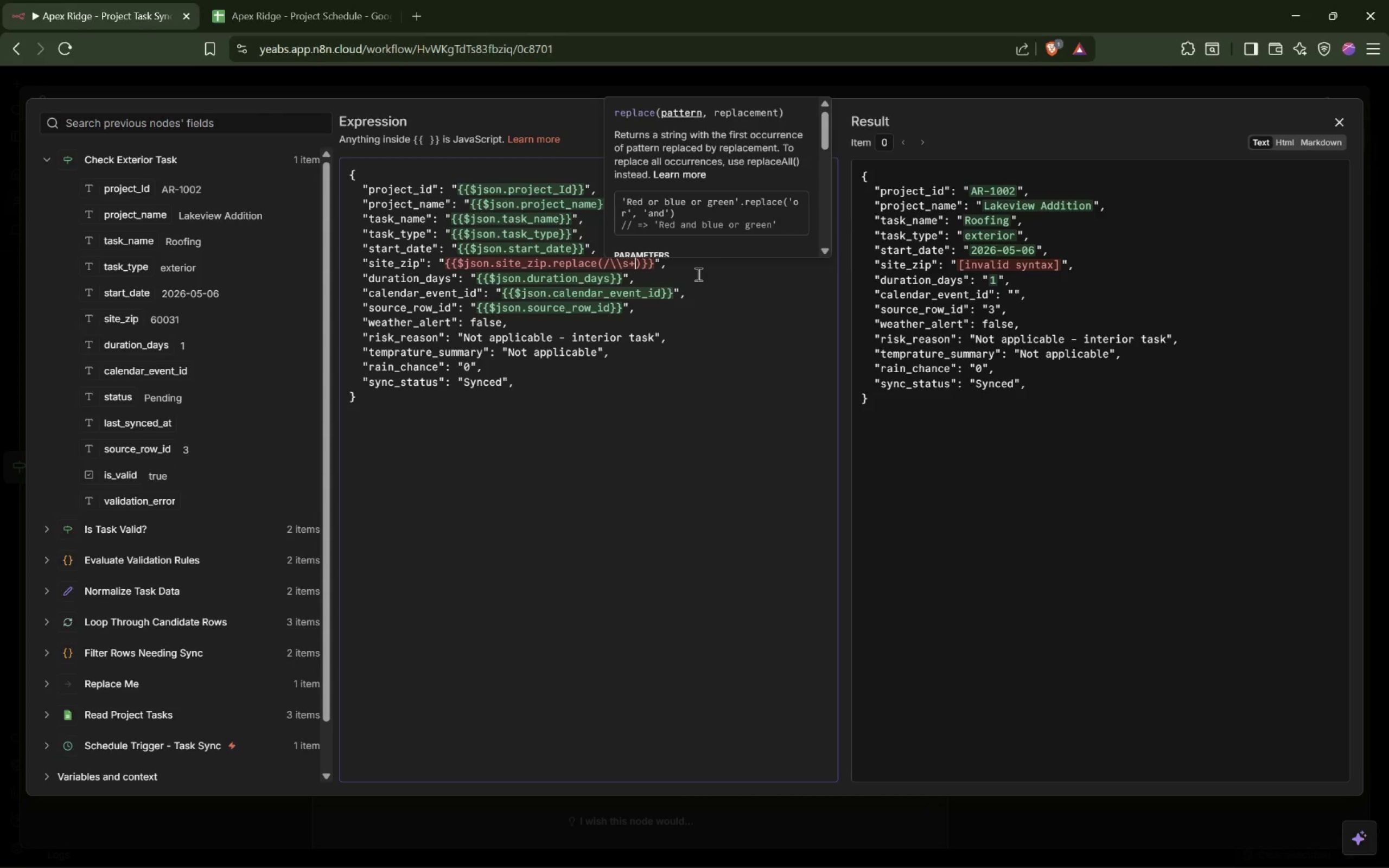 
key(Slash)
 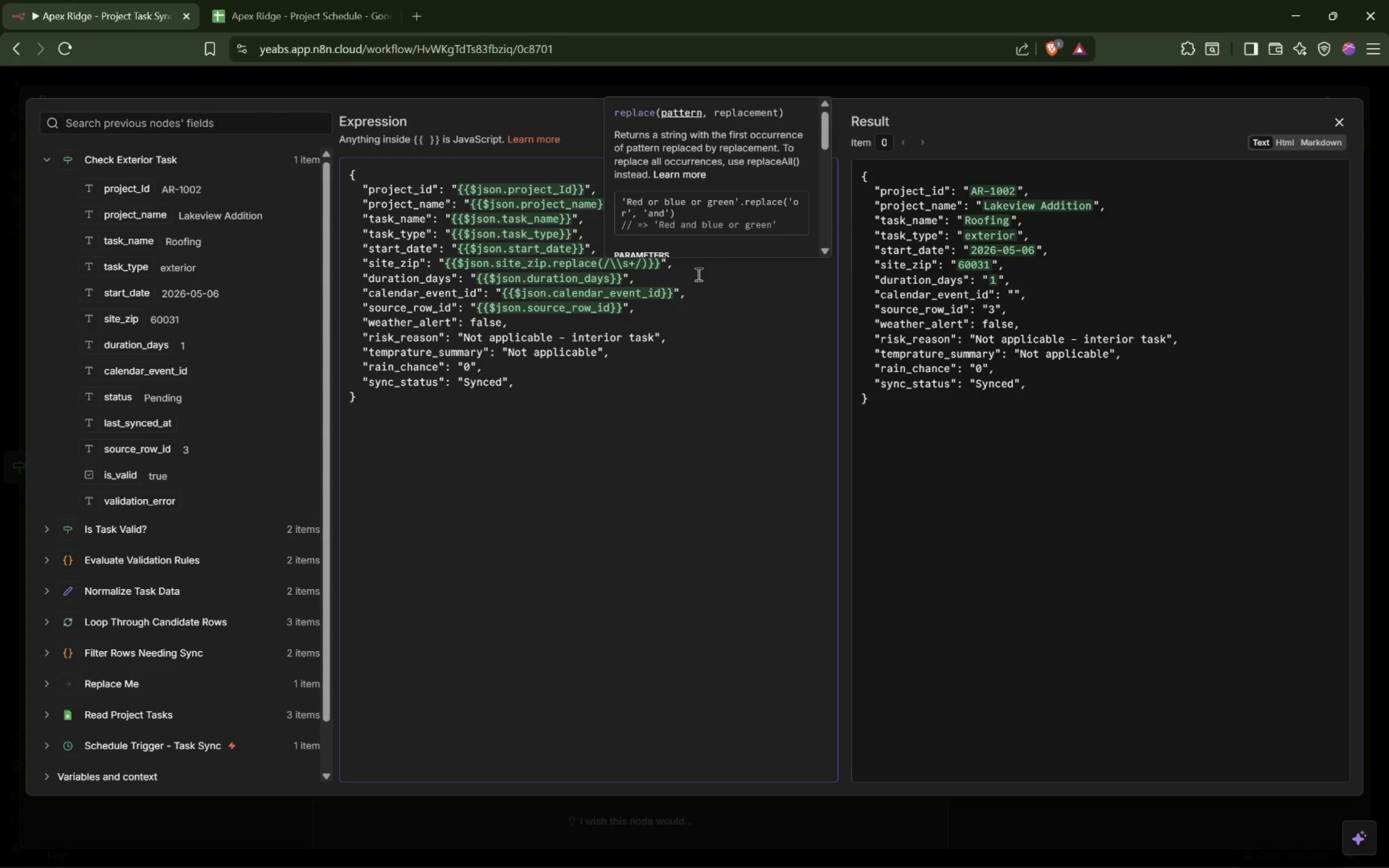 
key(G)
 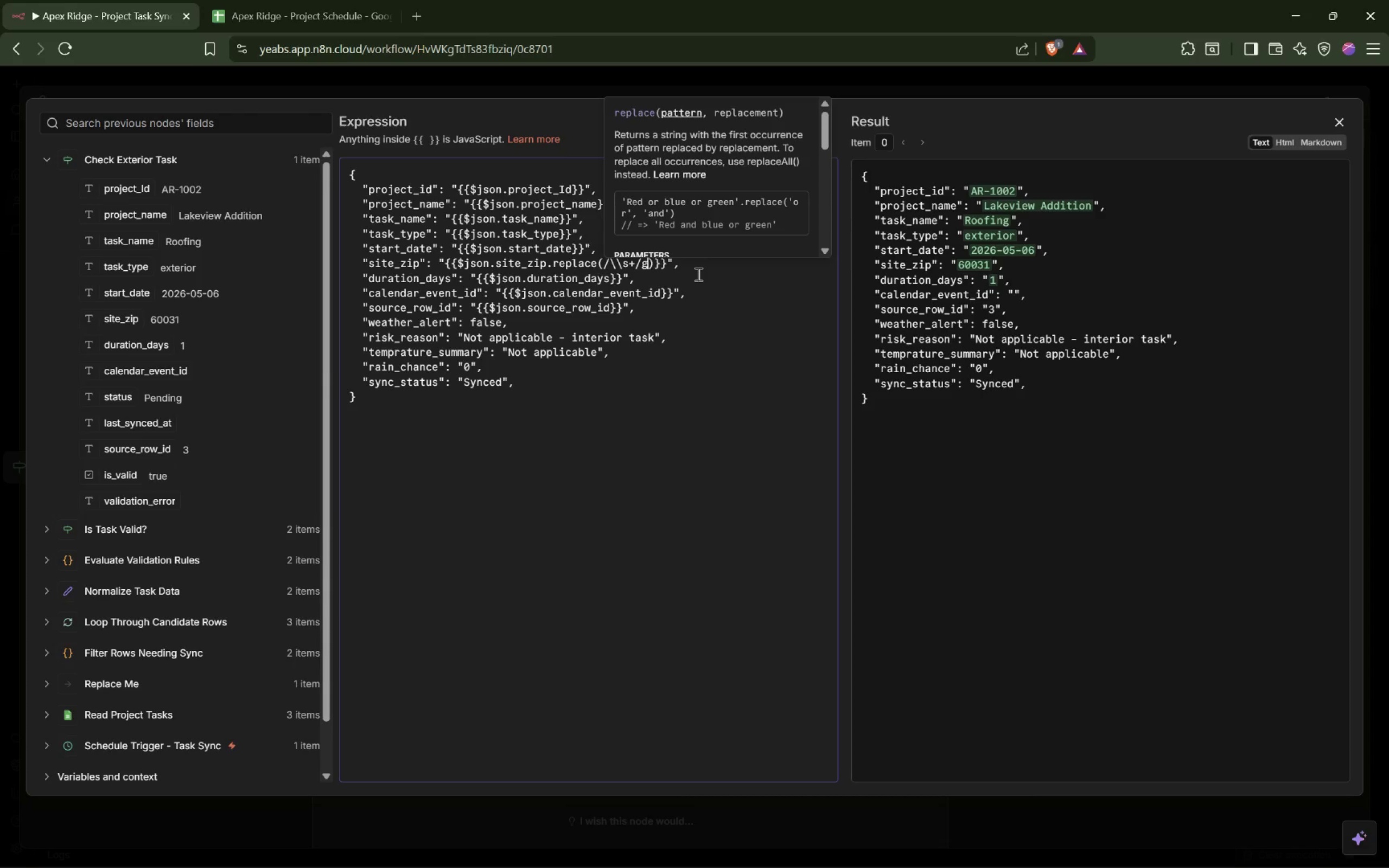 
key(Comma)
 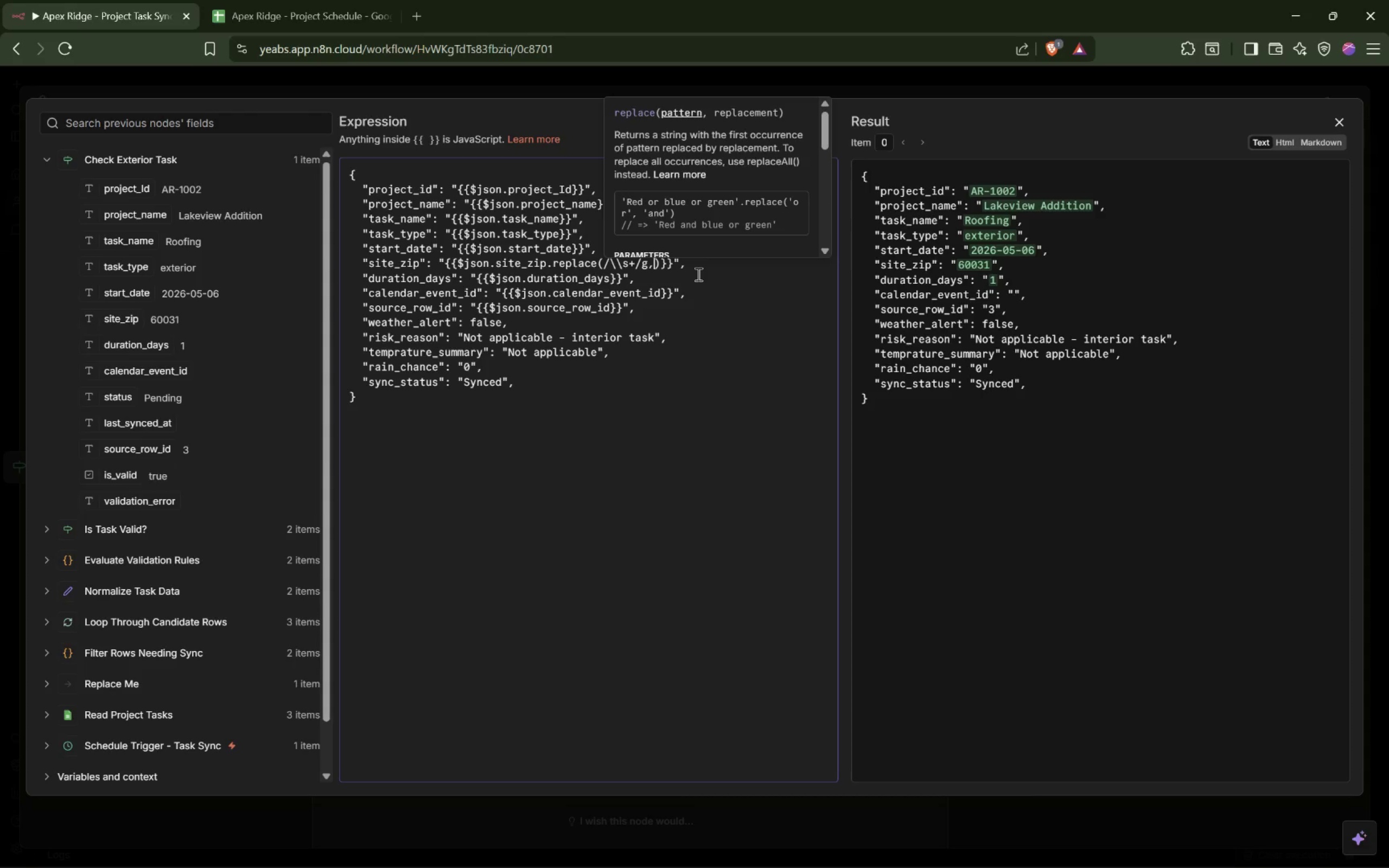 
key(Space)
 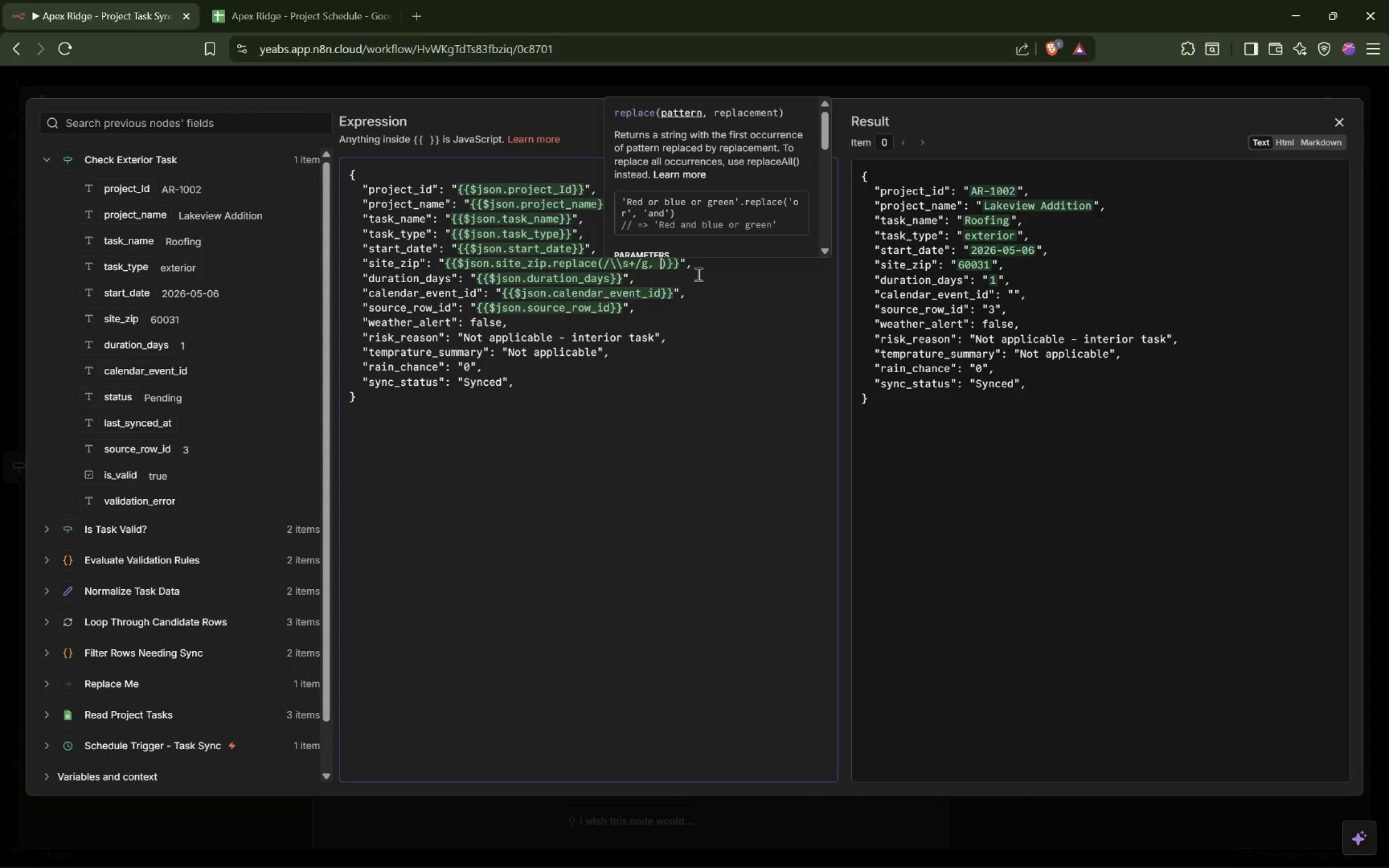 
key(Quote)
 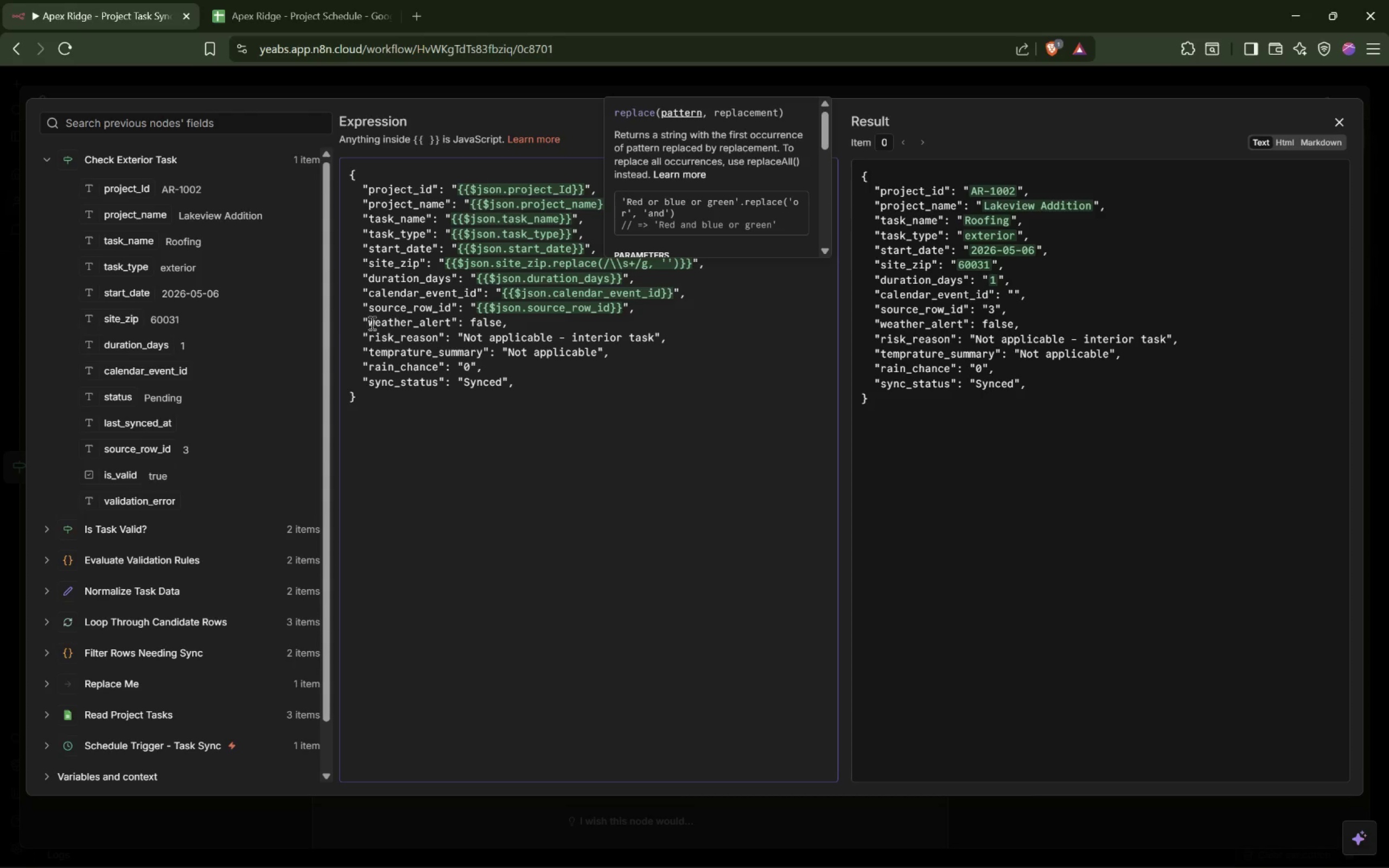 
wait(5.84)
 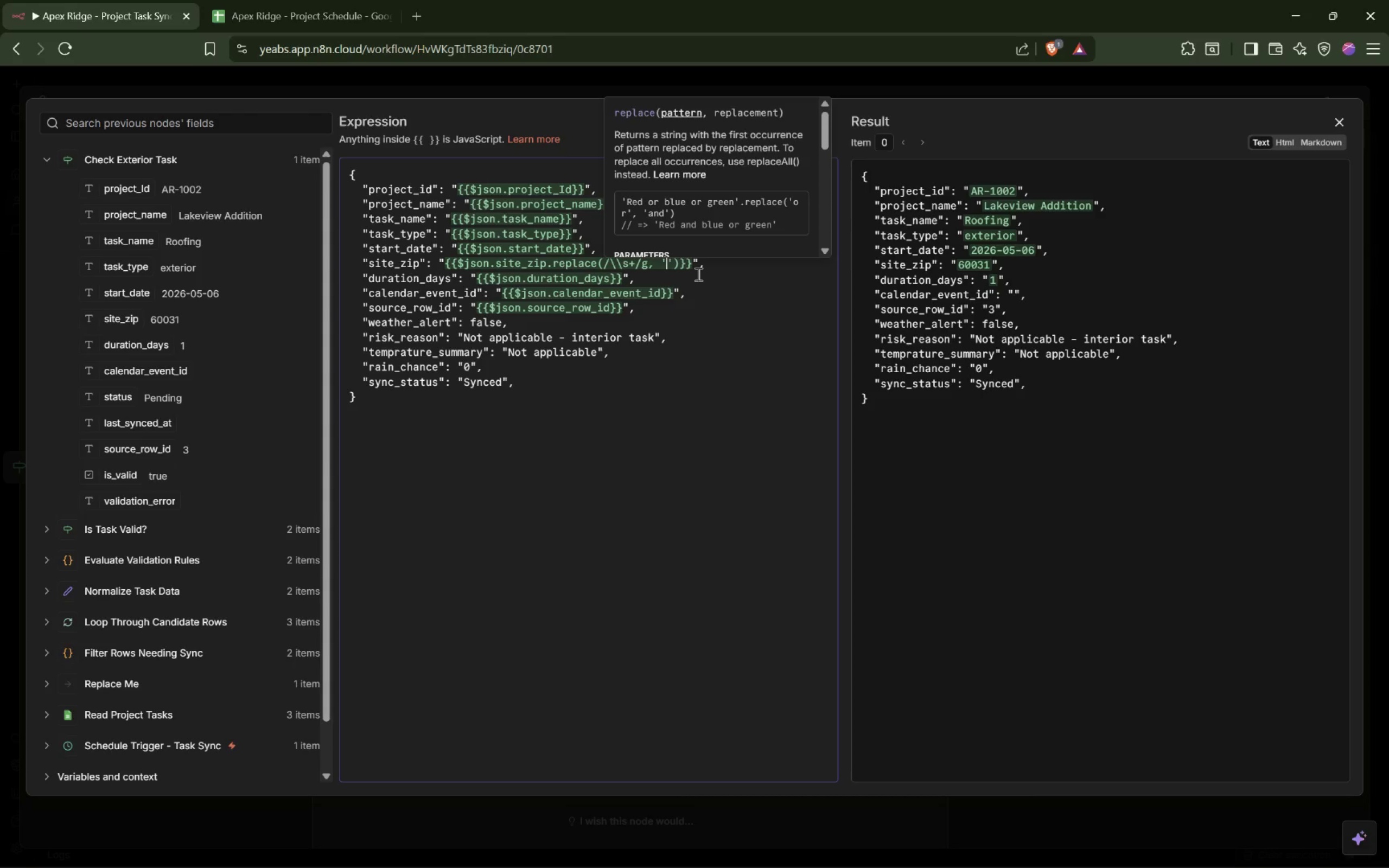 
left_click_drag(start_coordinate=[521, 380], to_coordinate=[646, 301])
 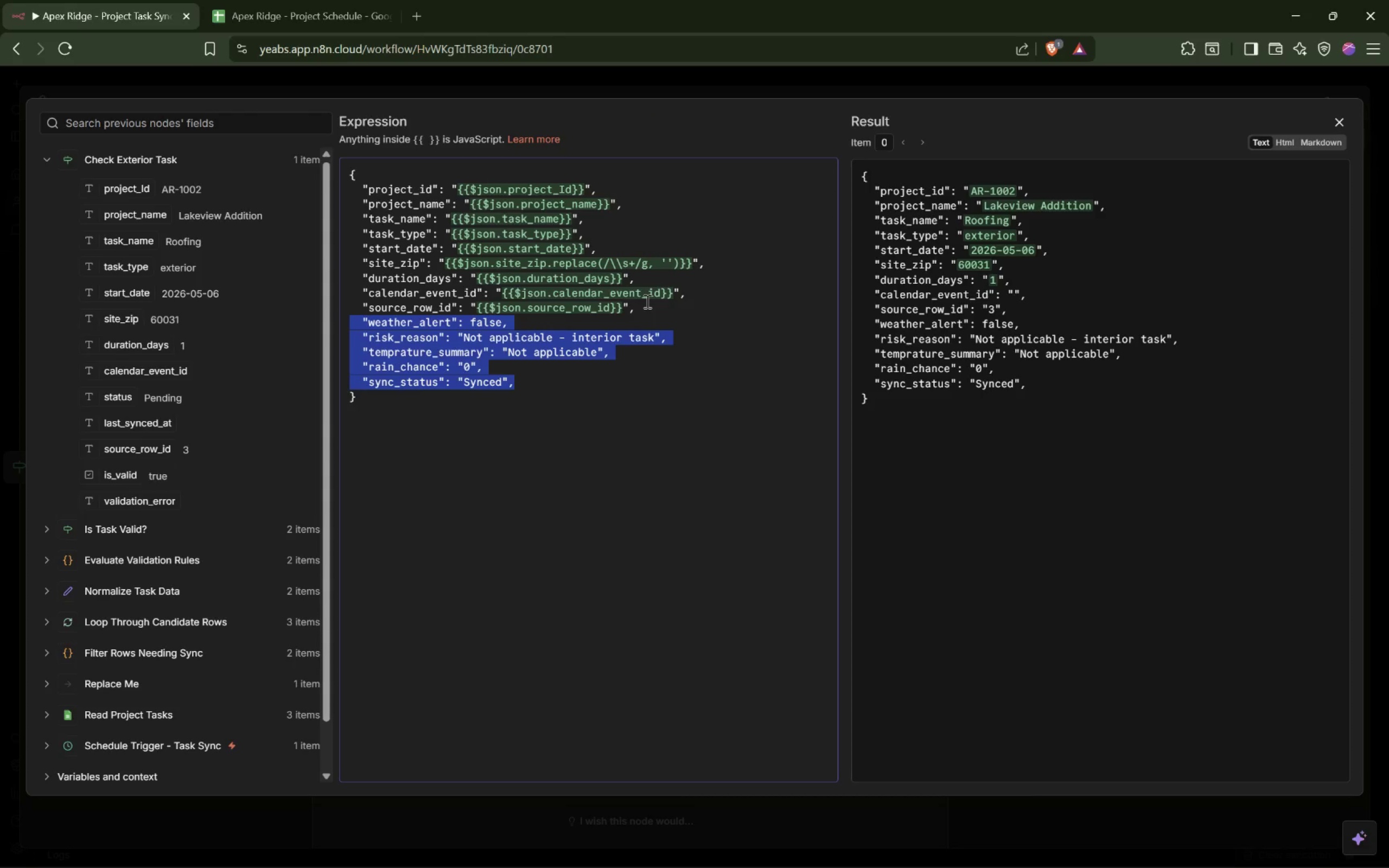 
key(Backspace)
 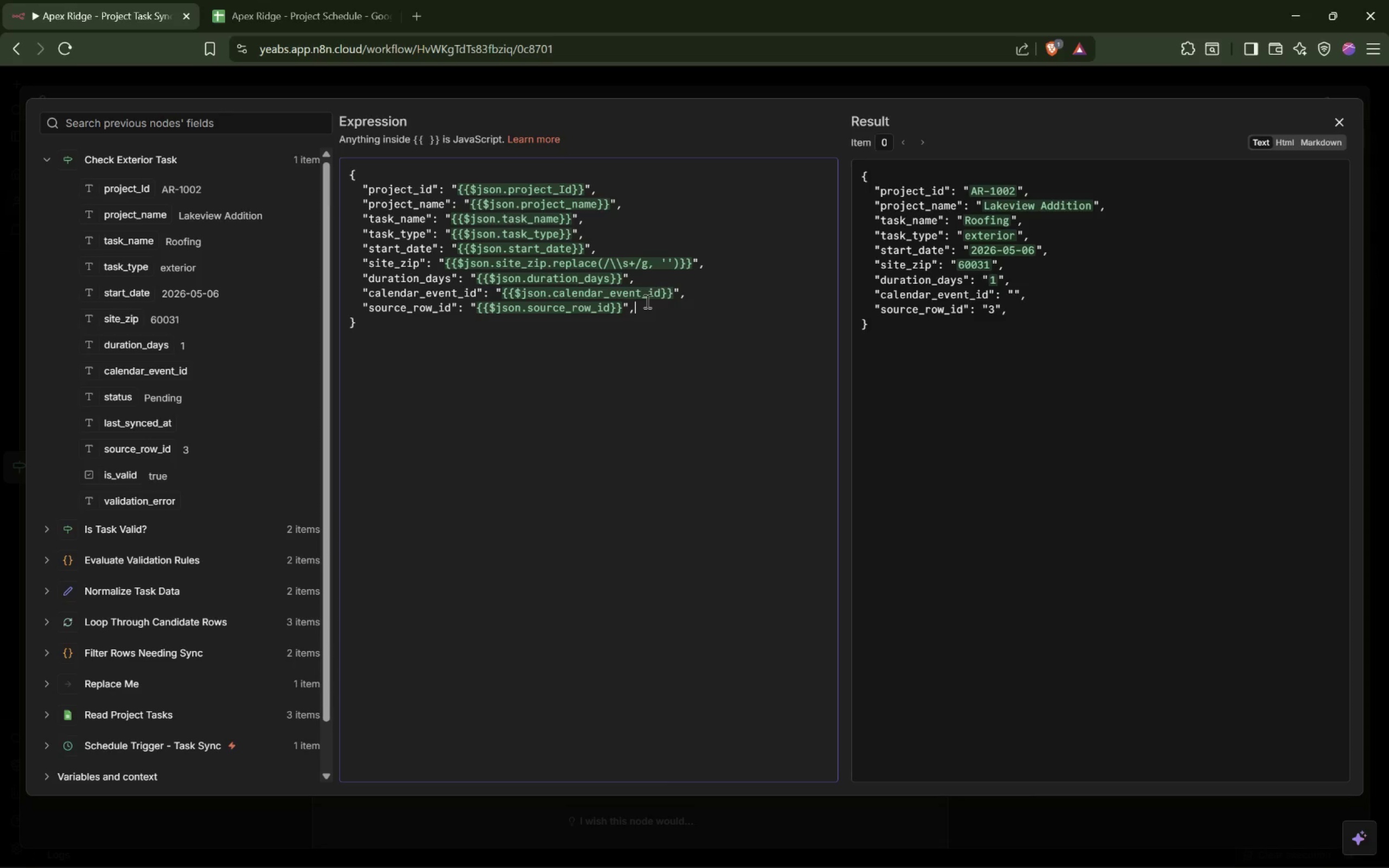 
key(Backspace)
 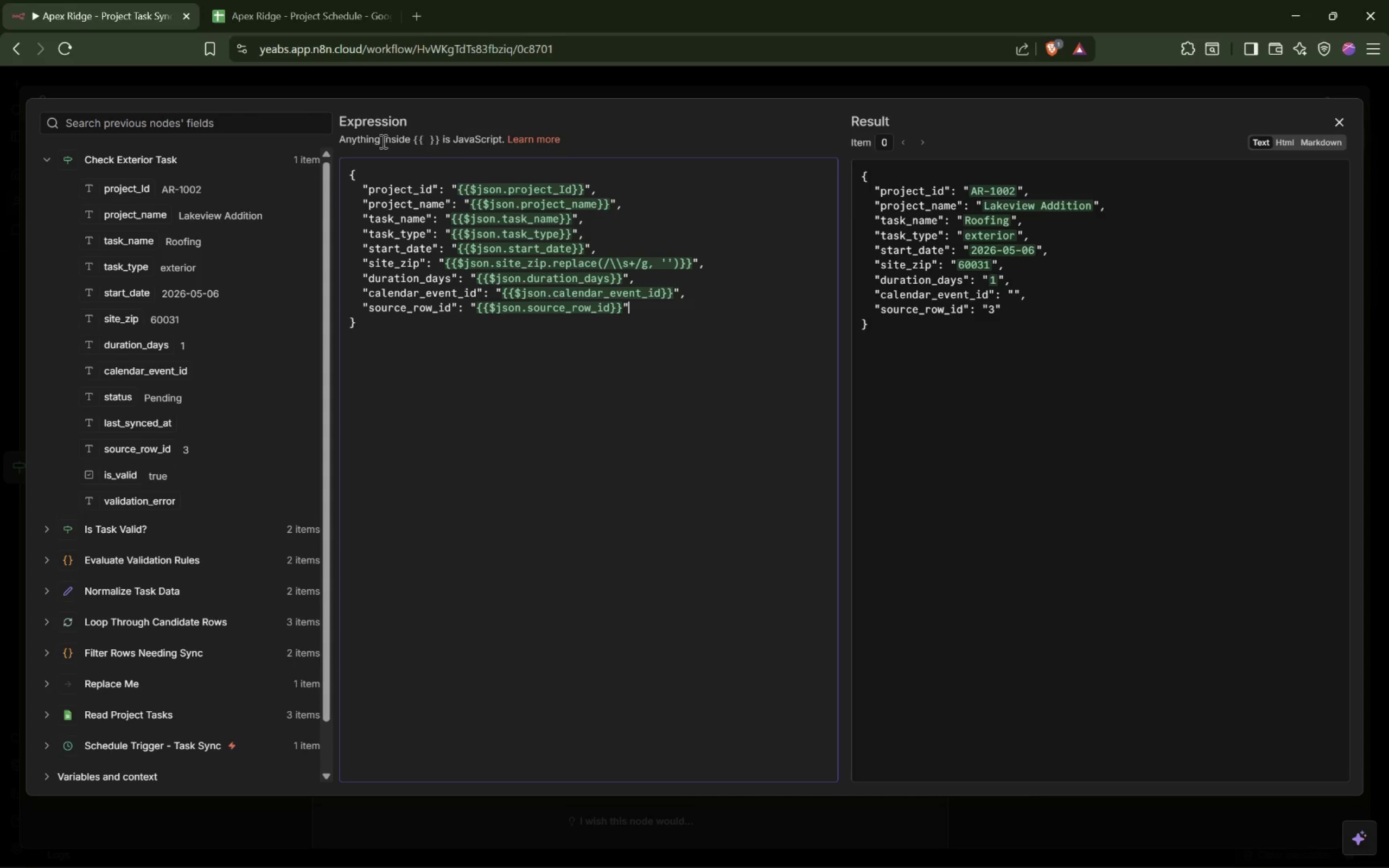 
scroll: coordinate [592, 336], scroll_direction: up, amount: 2.0
 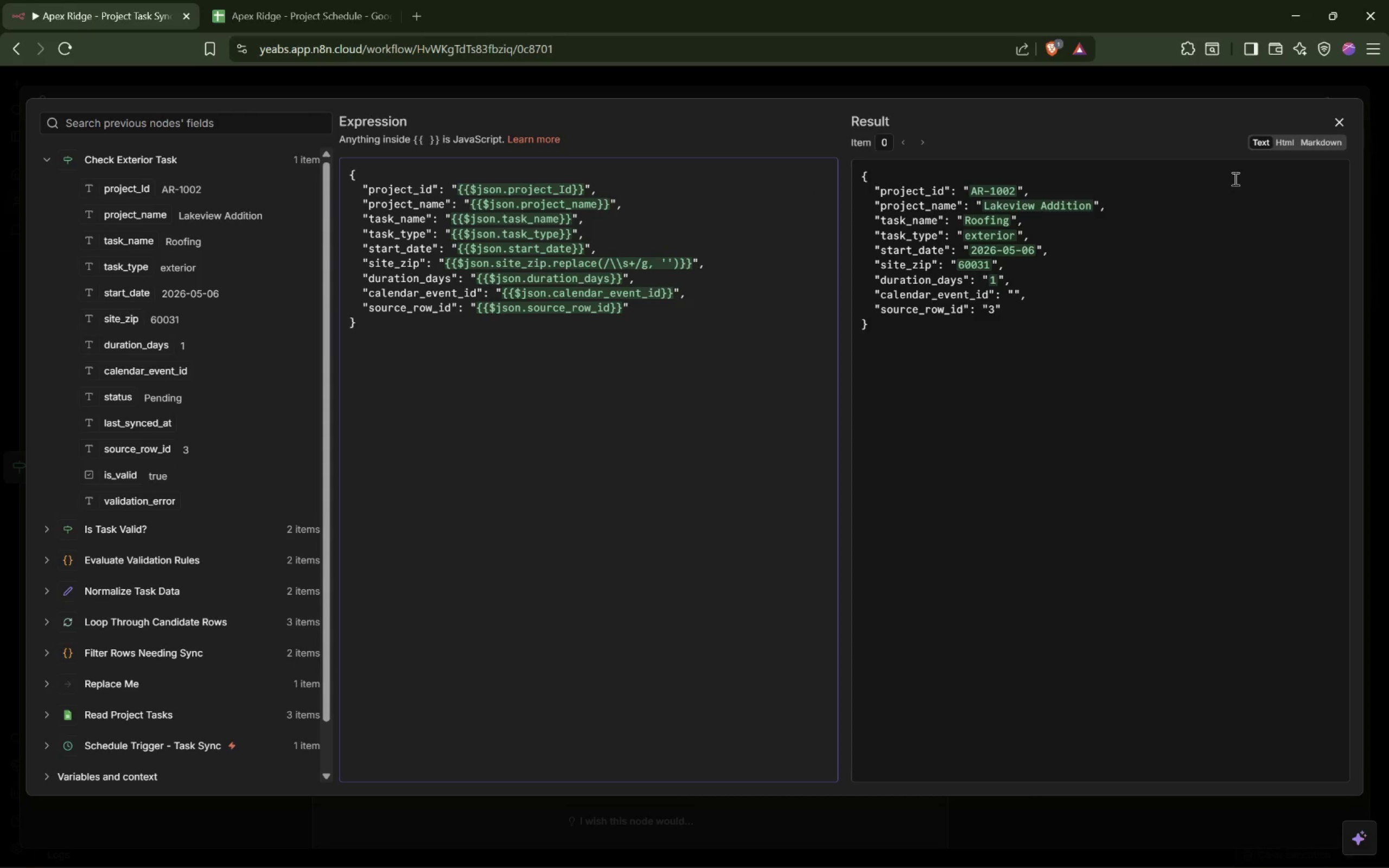 
left_click([1336, 120])
 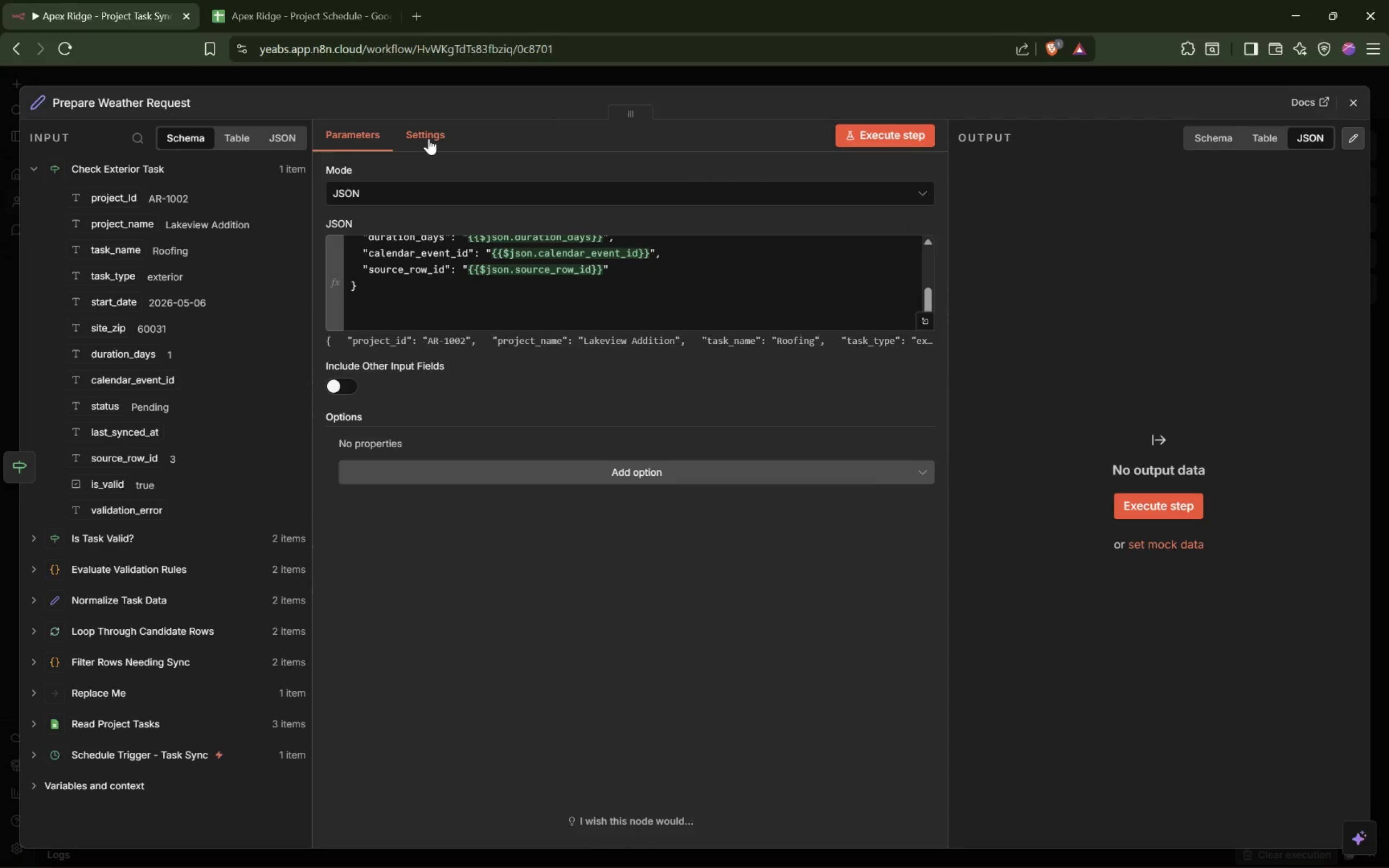 
wait(6.02)
 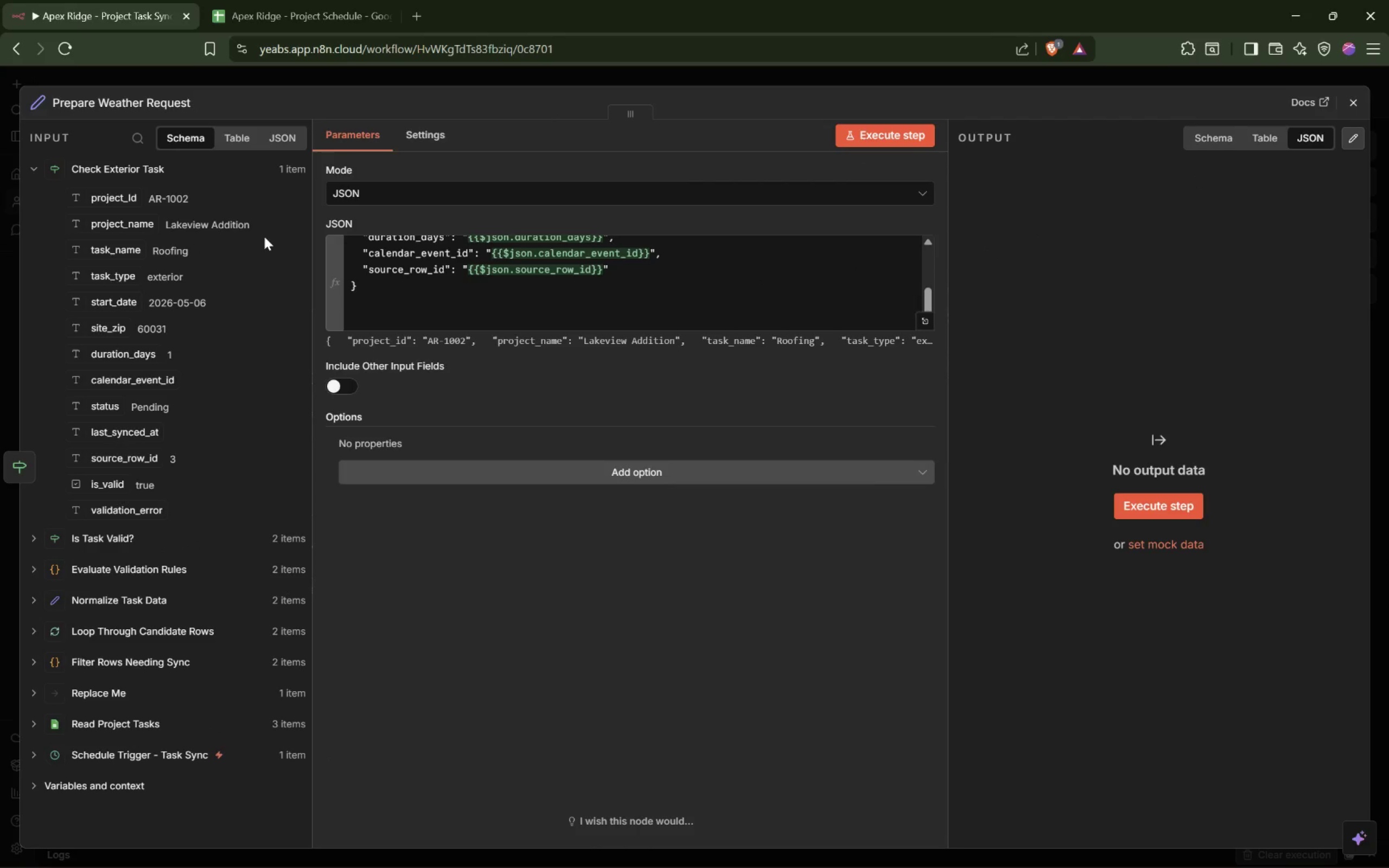 
left_click([429, 138])
 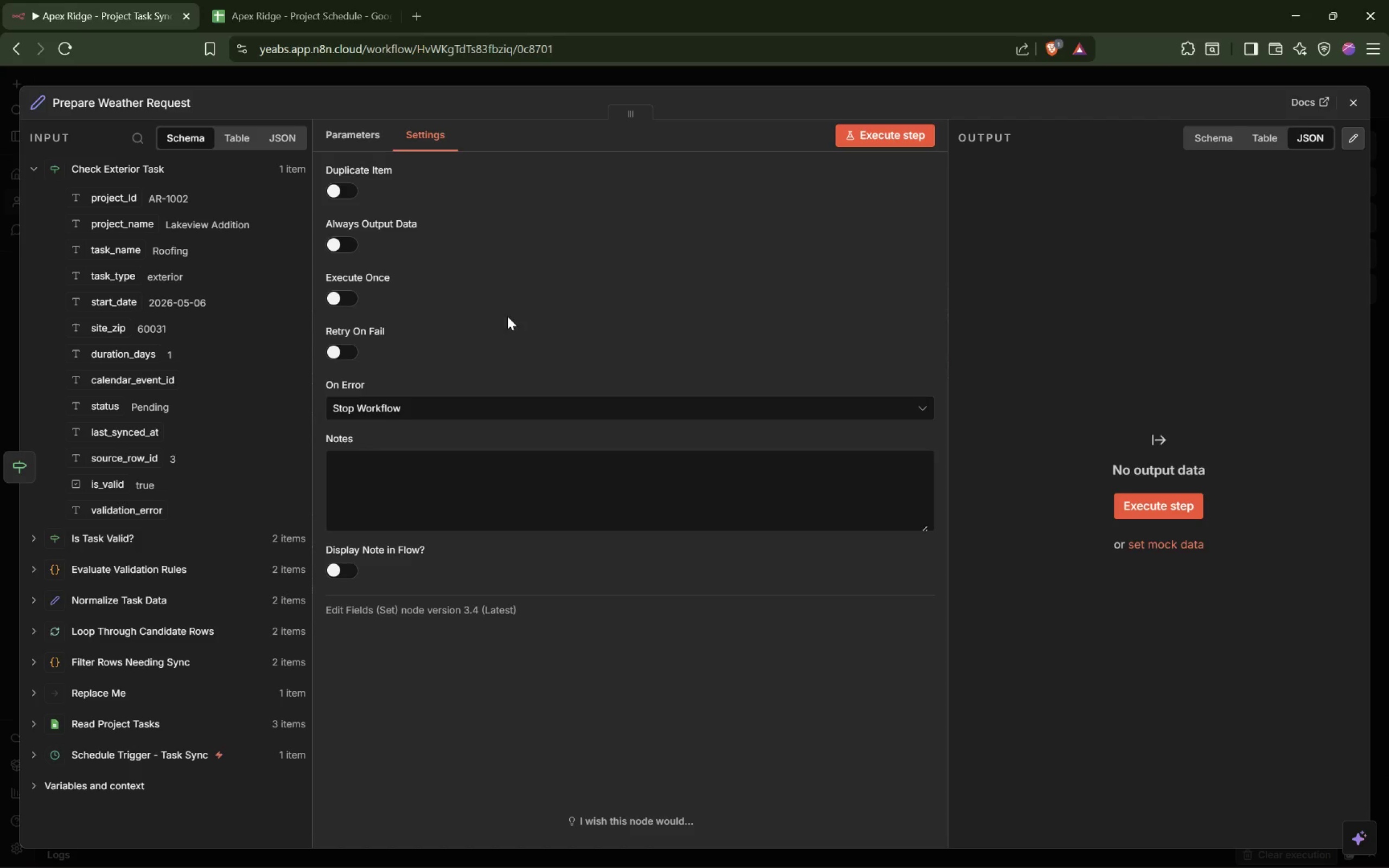 
left_click([517, 484])
 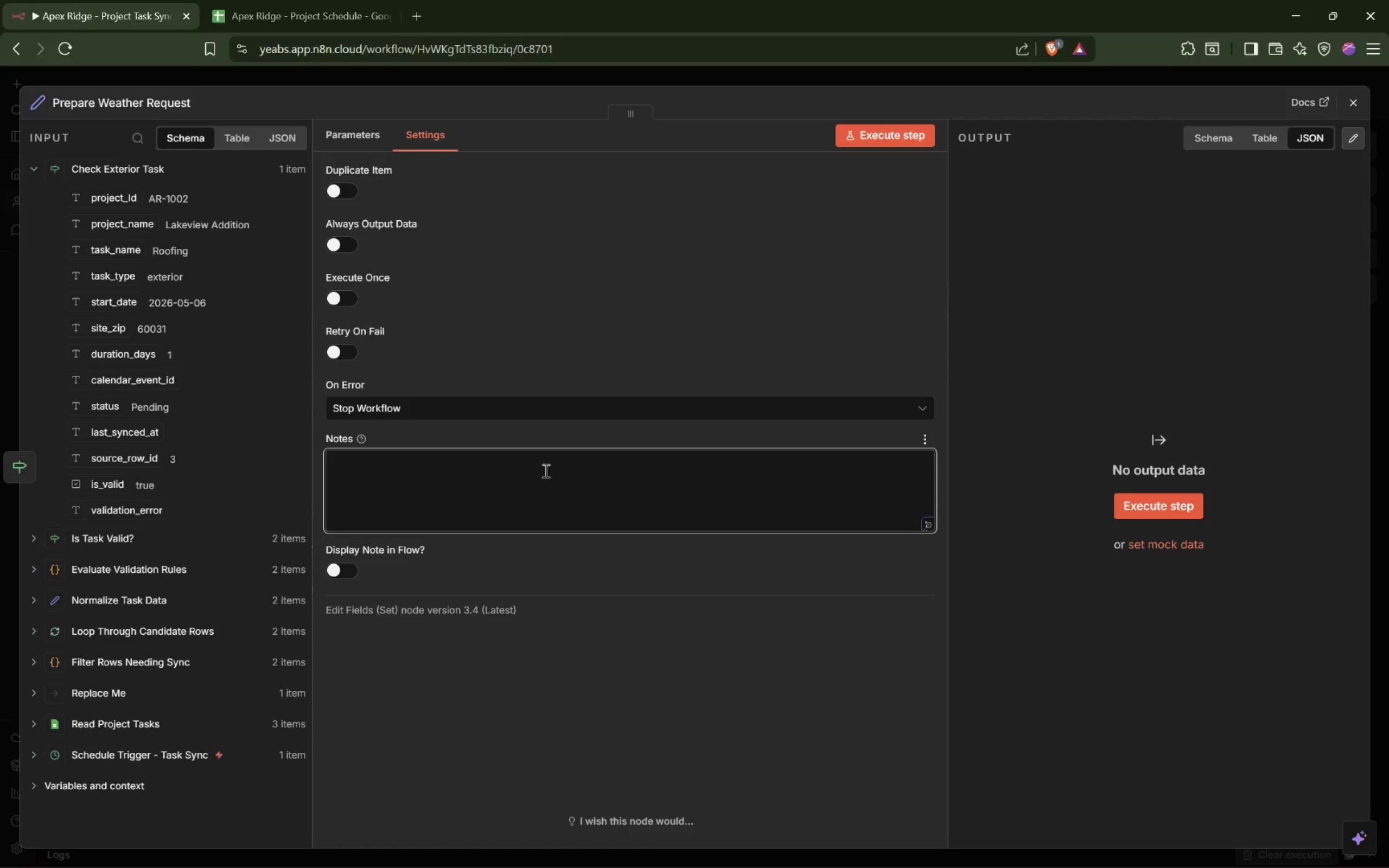 
type(Formats the exterior row into the fields needed for the weather lookup.)
 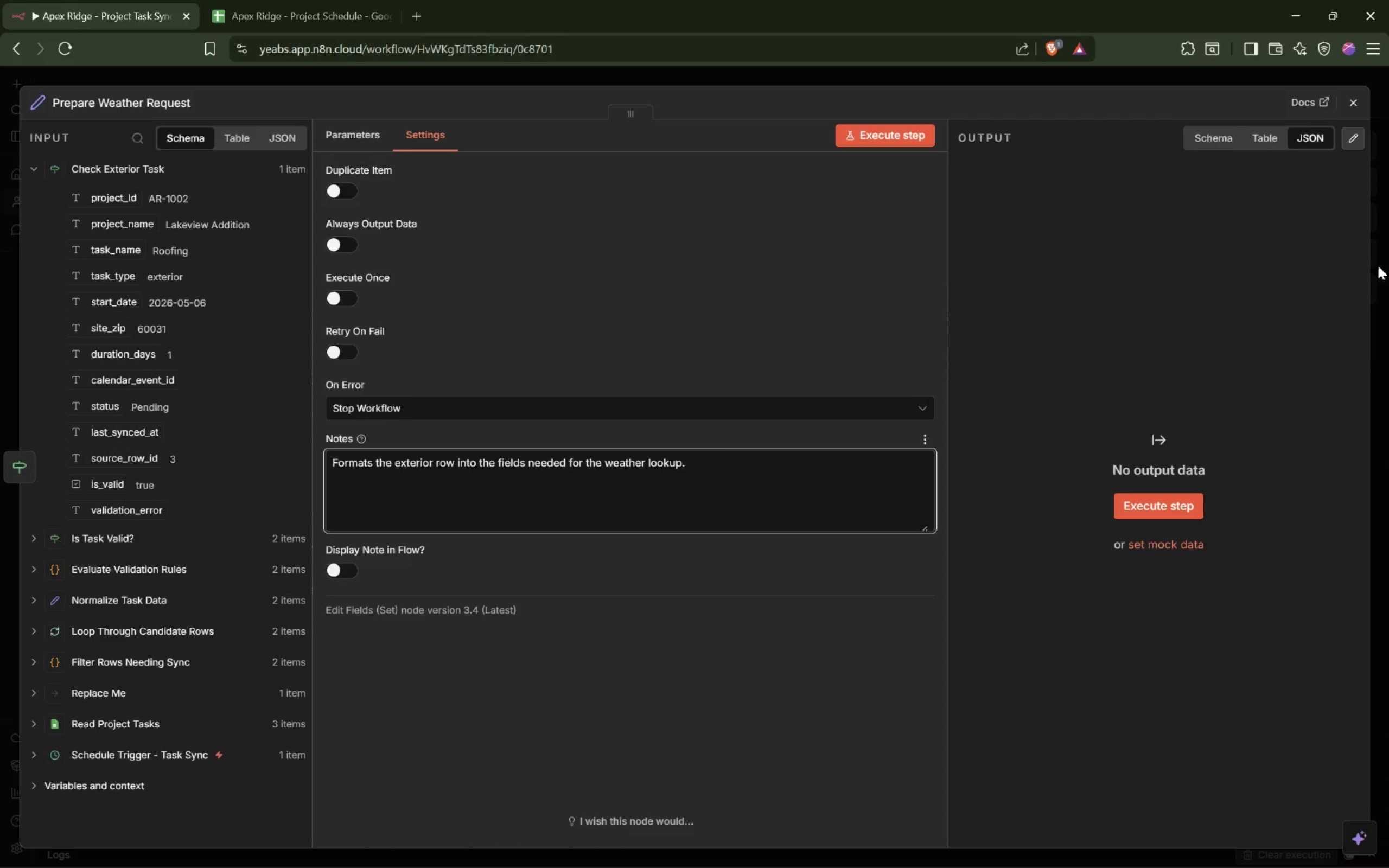 
left_click([1353, 105])
 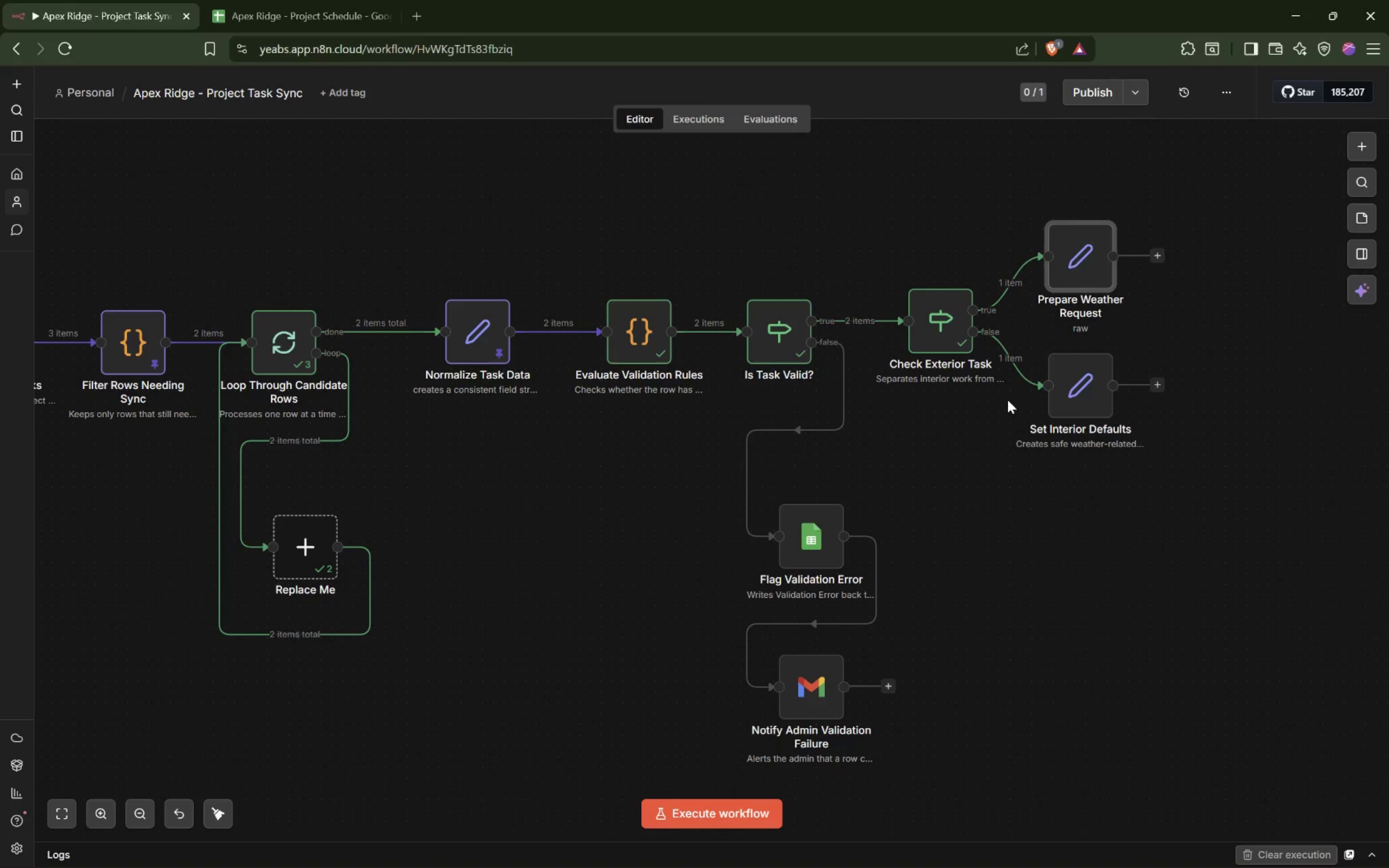 
wait(34.53)
 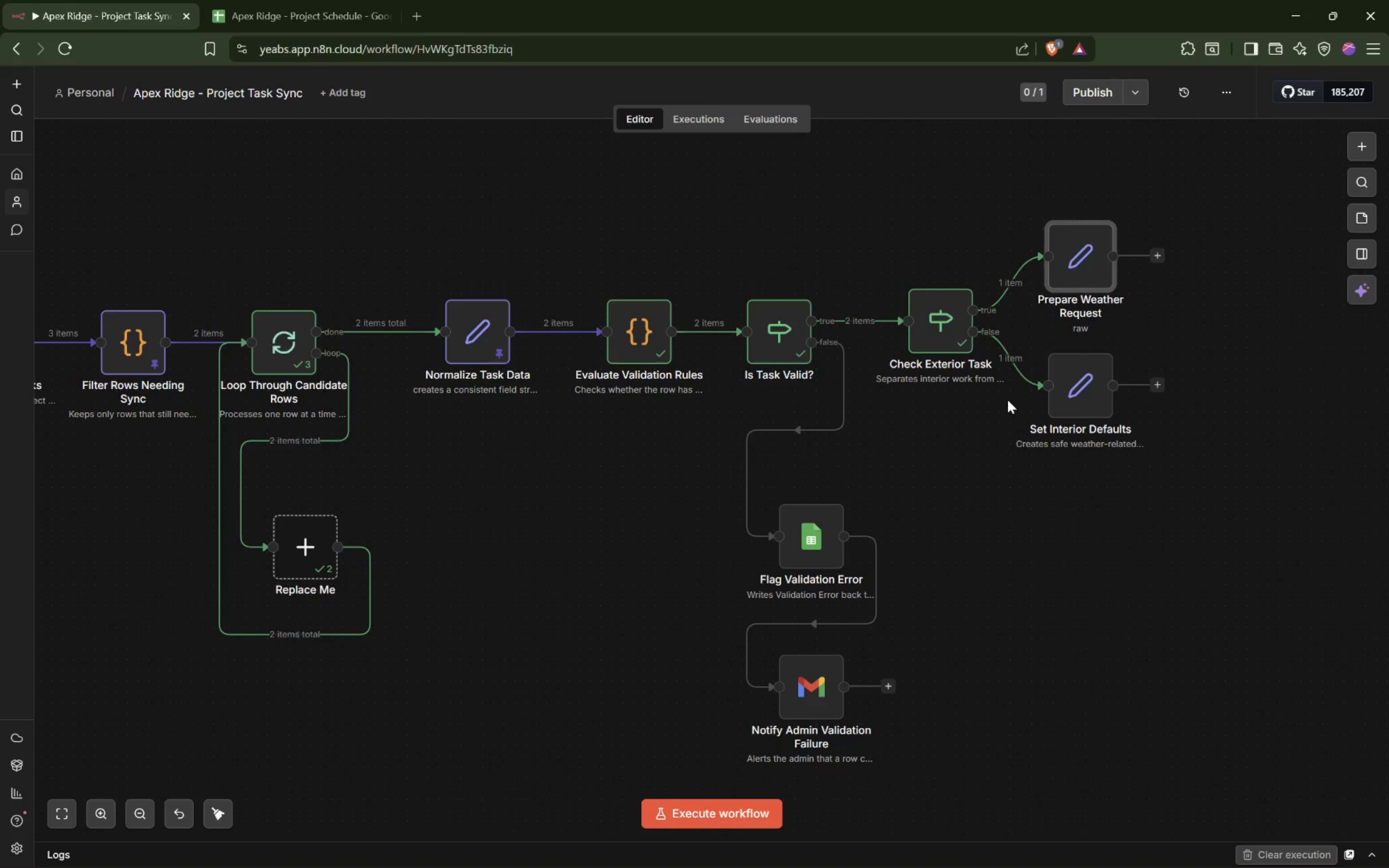 
left_click([1158, 252])
 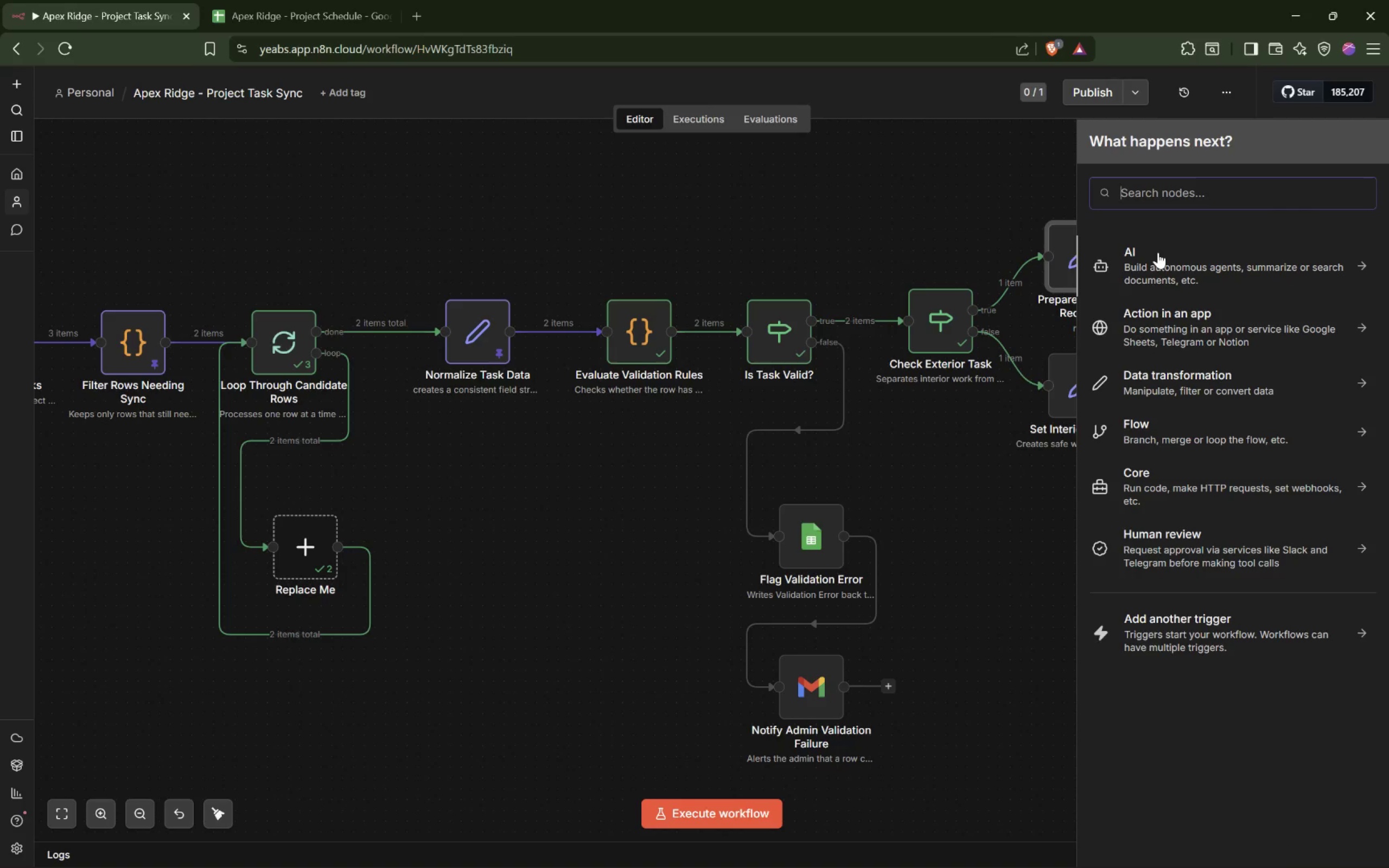 
key(Shift+ShiftLeft)
 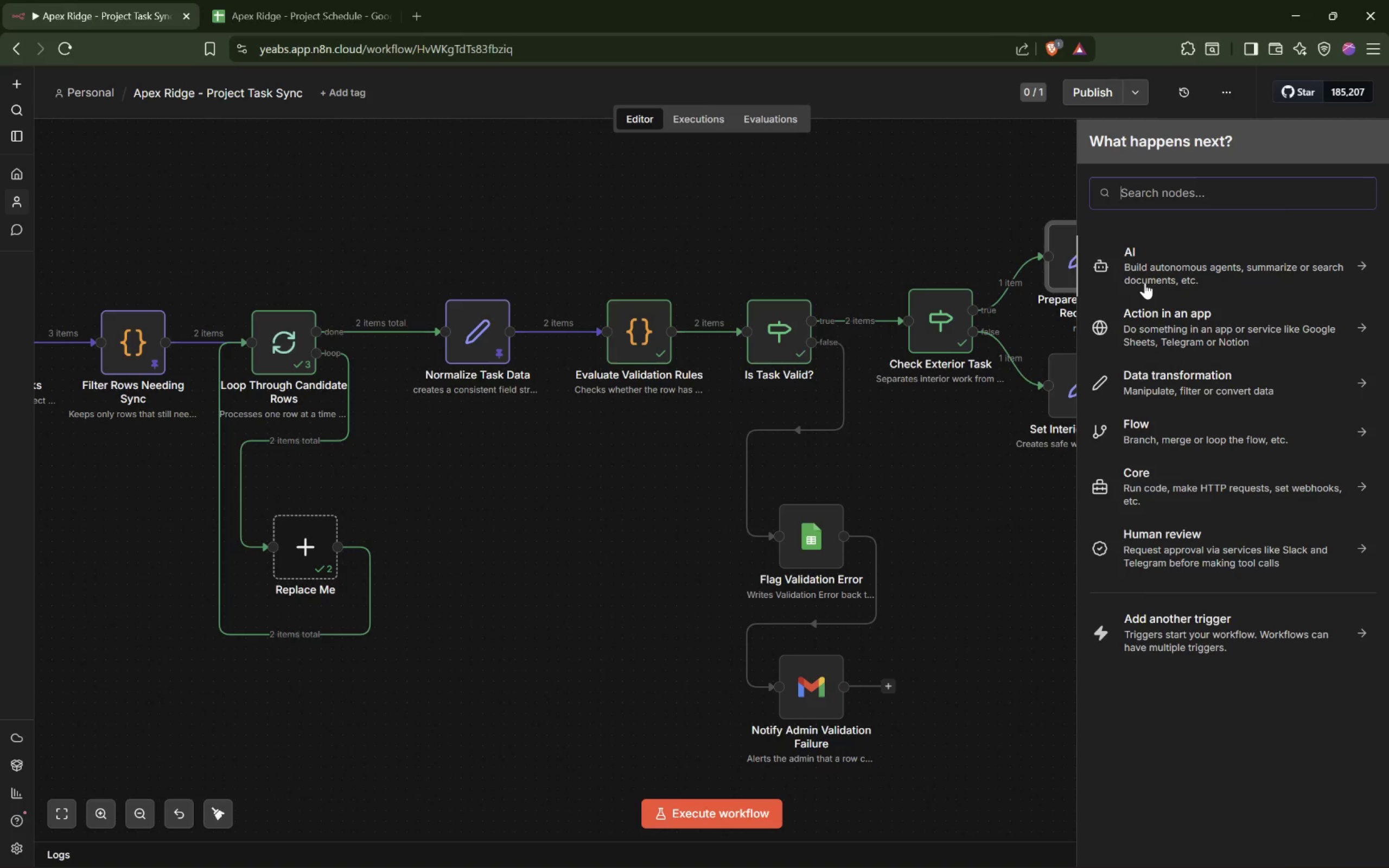 
type(Http)
 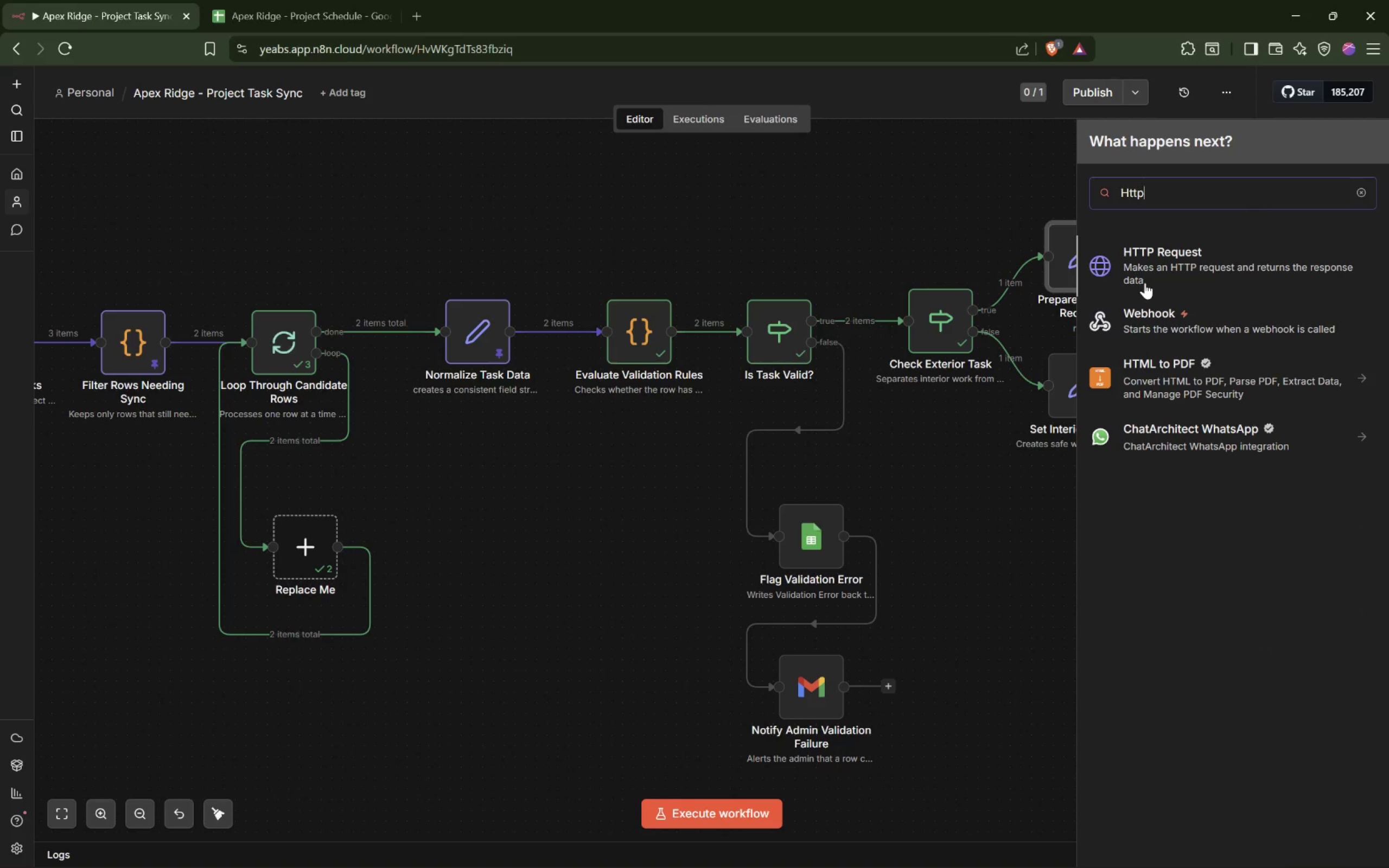 
left_click([1146, 276])
 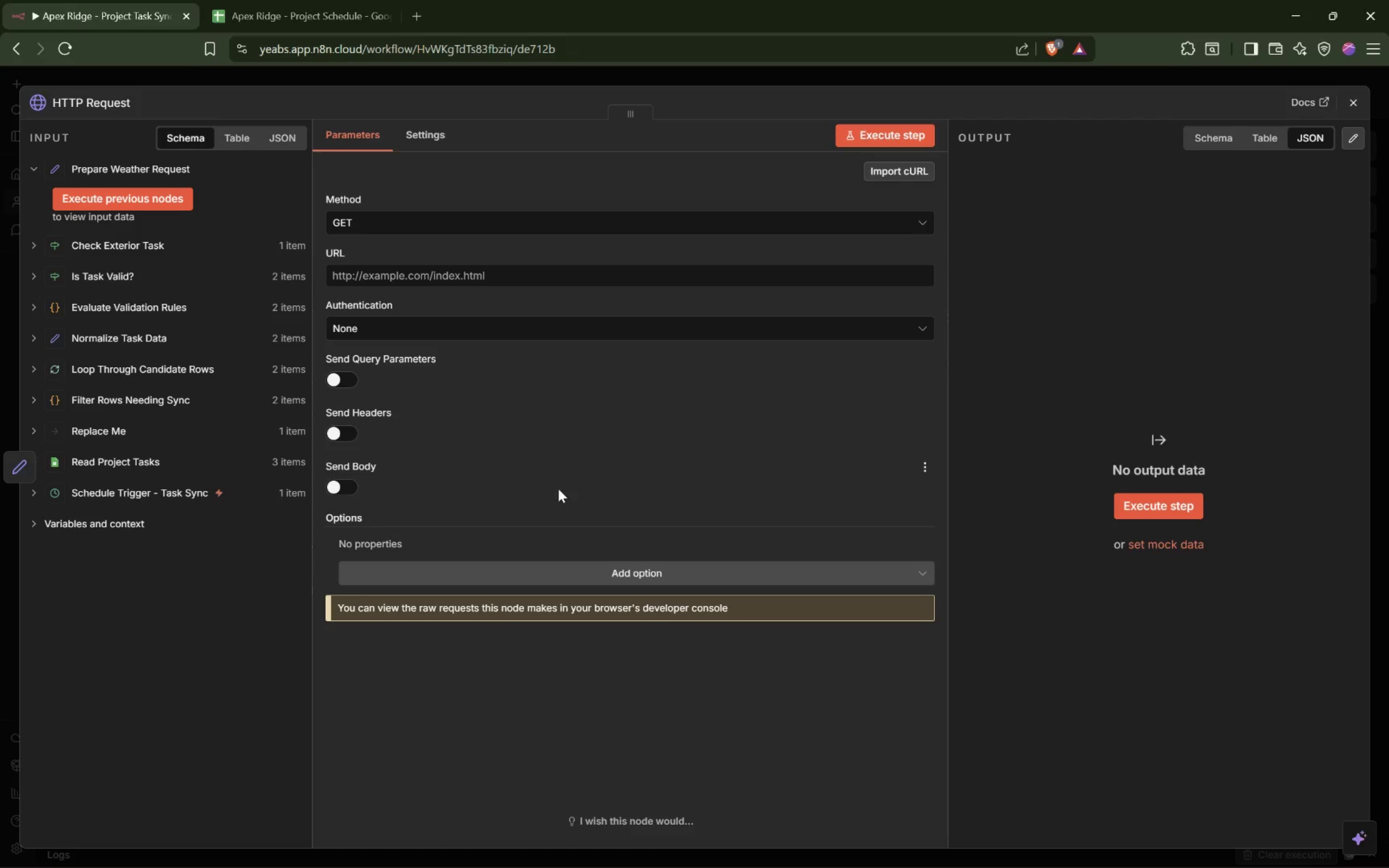 
wait(9.09)
 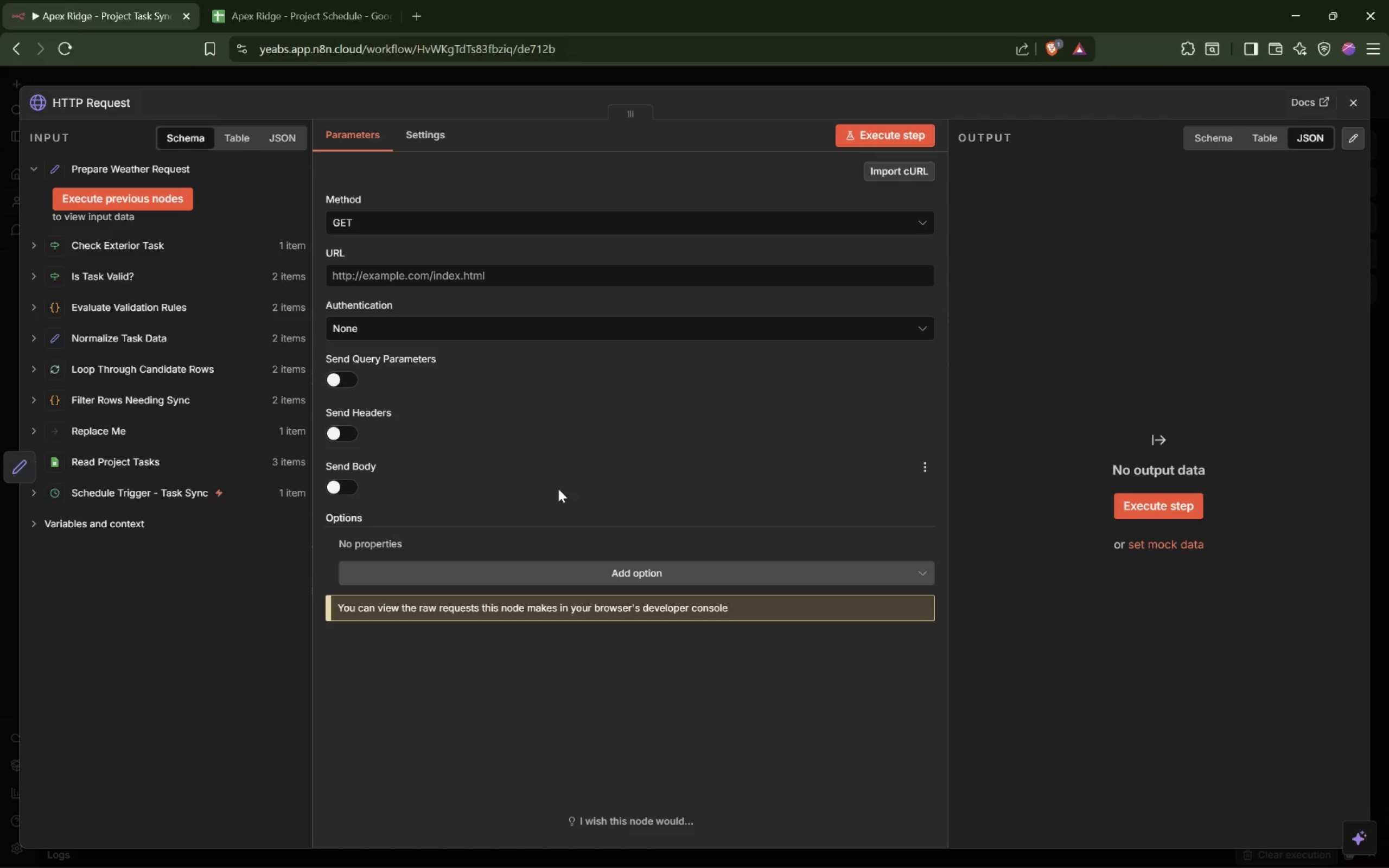 
type(Resolve Site Coordinates)
 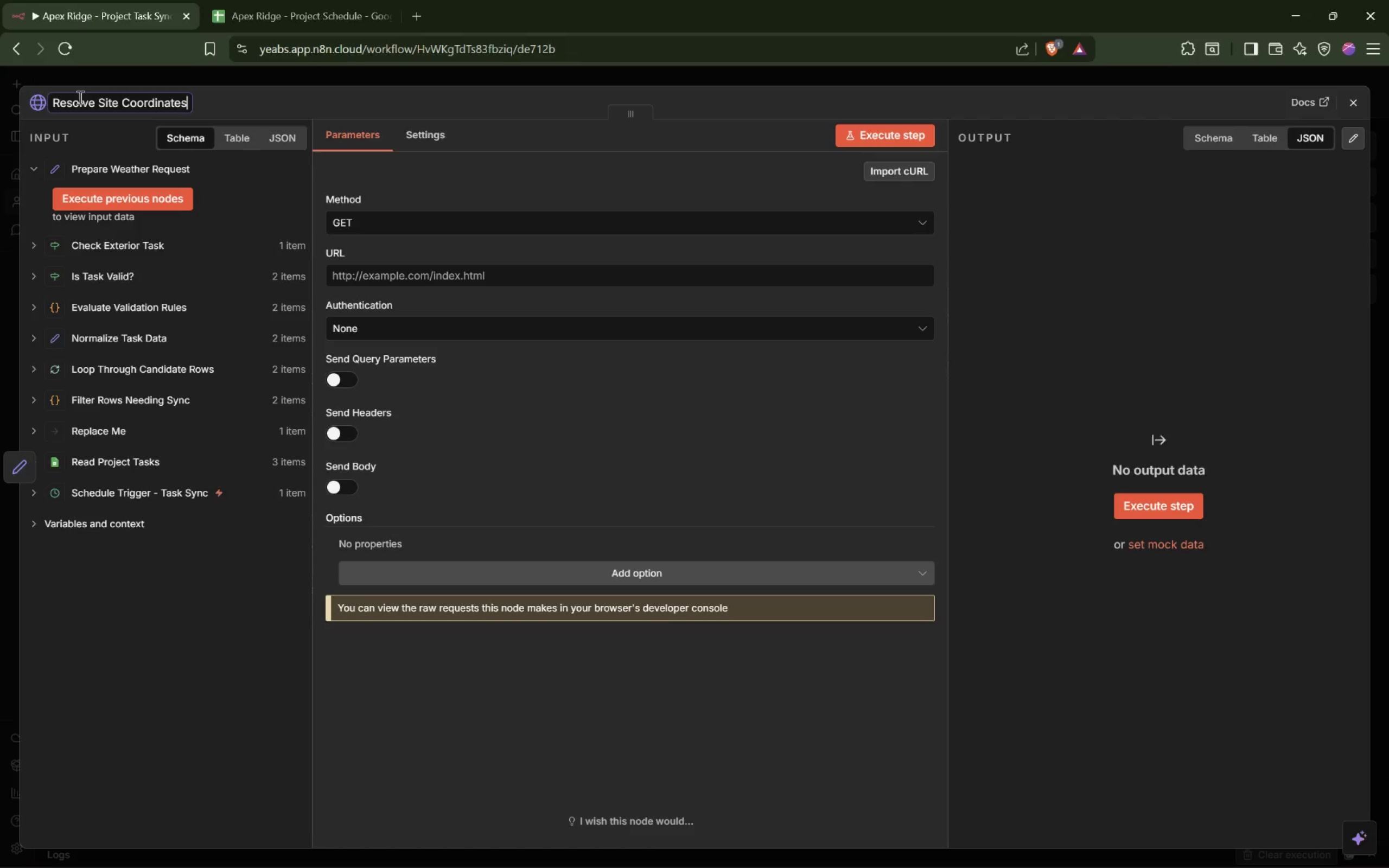 
key(Enter)
 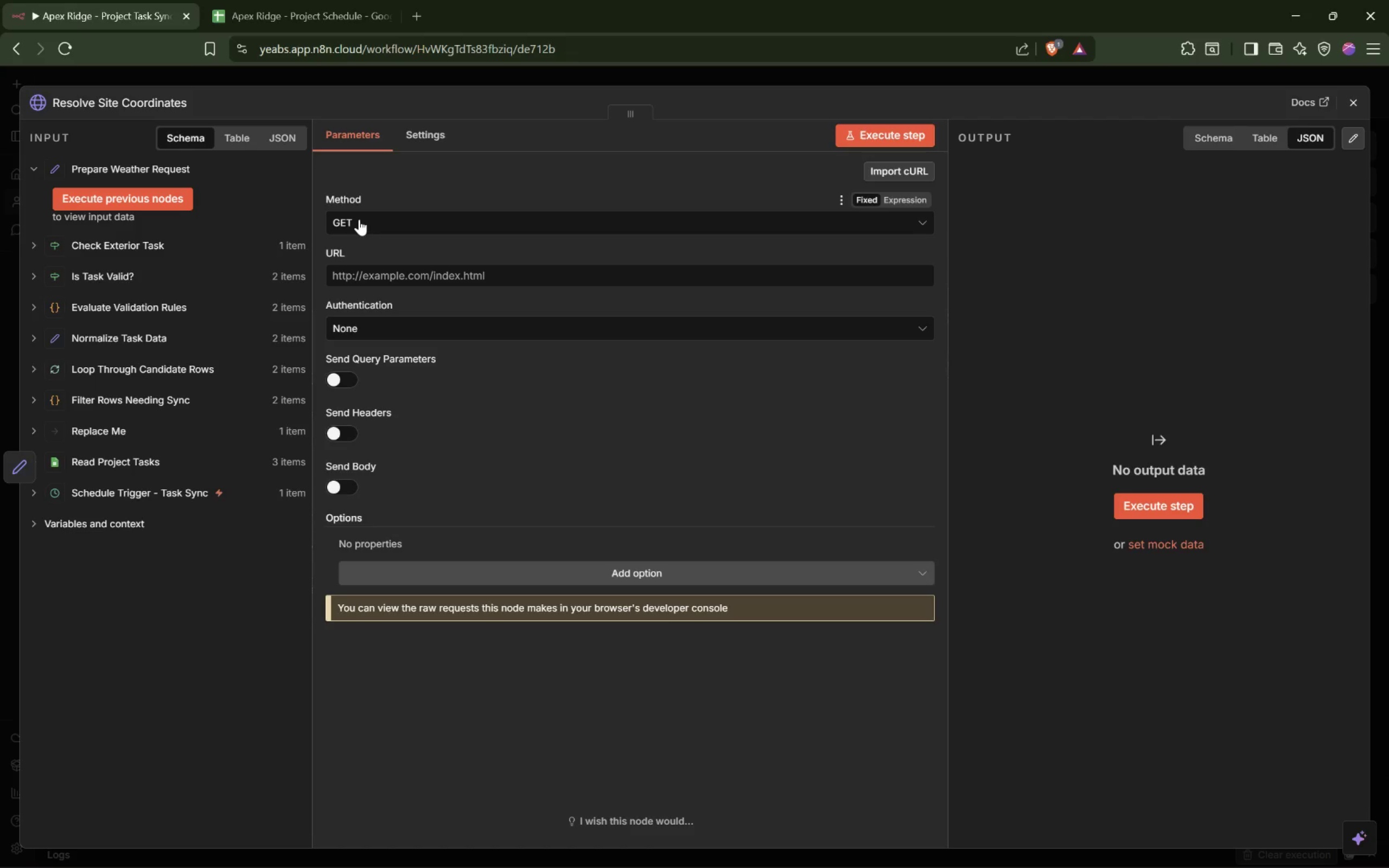 
double_click([359, 219])
 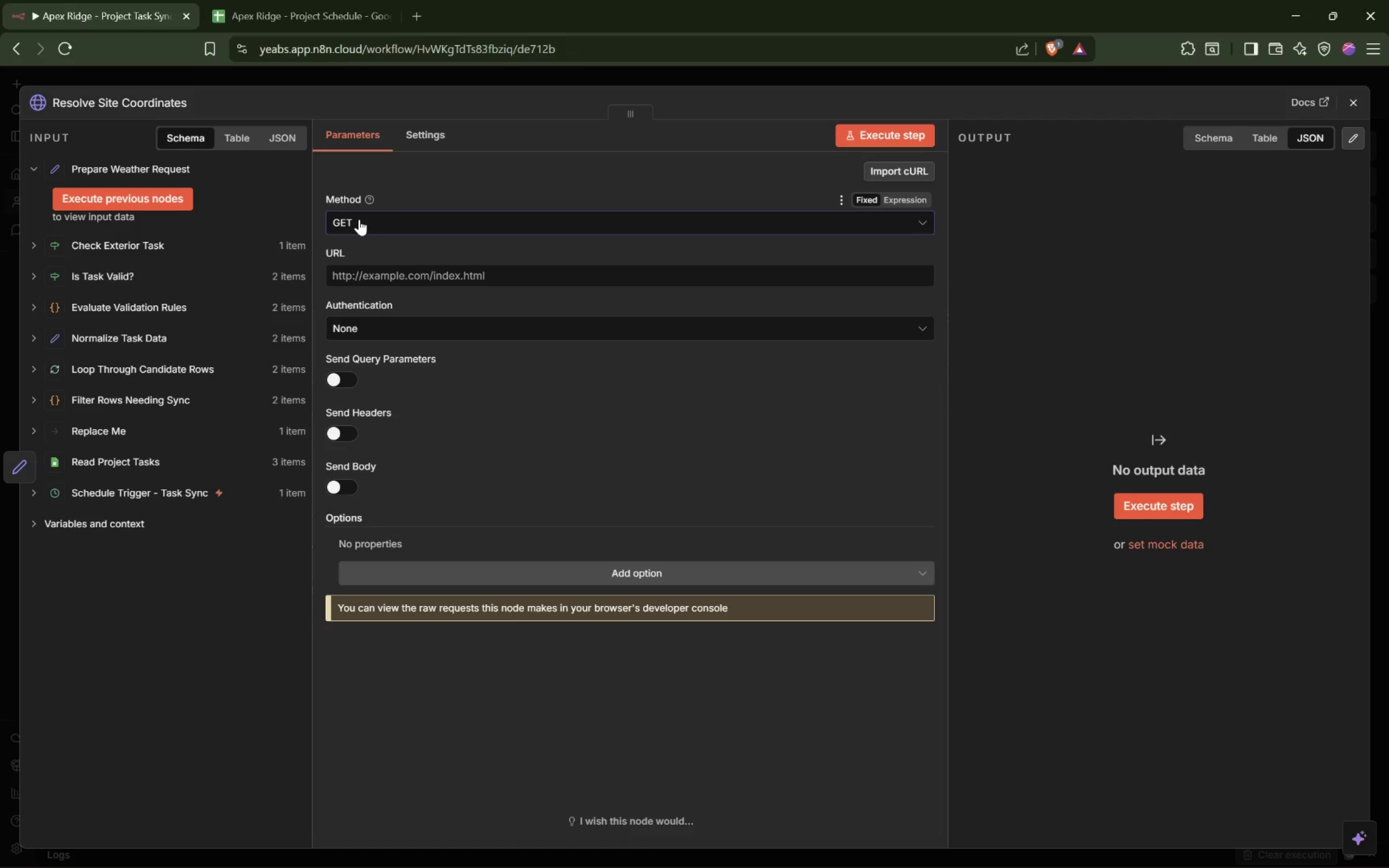 
wait(9.5)
 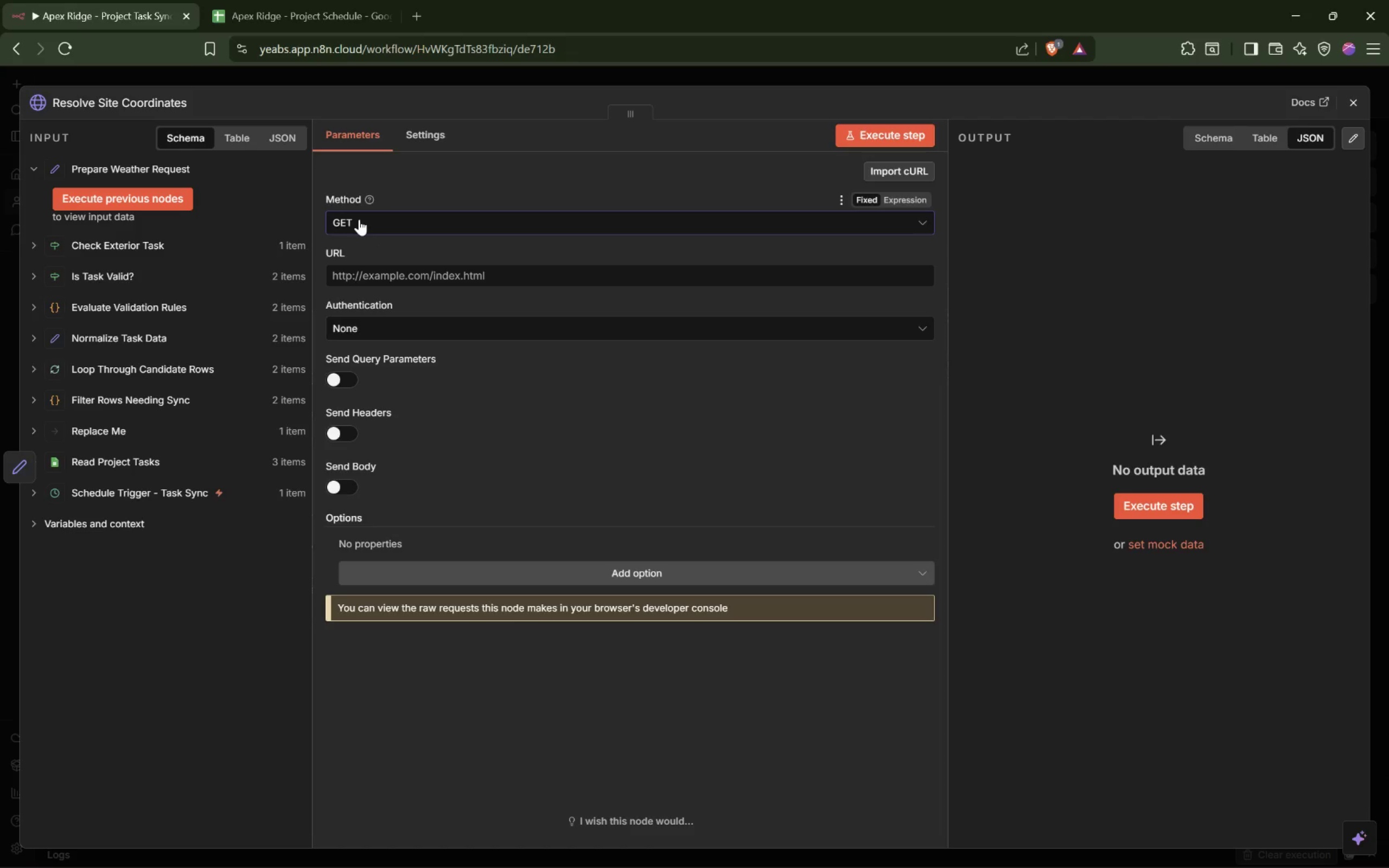 
left_click([401, 139])
 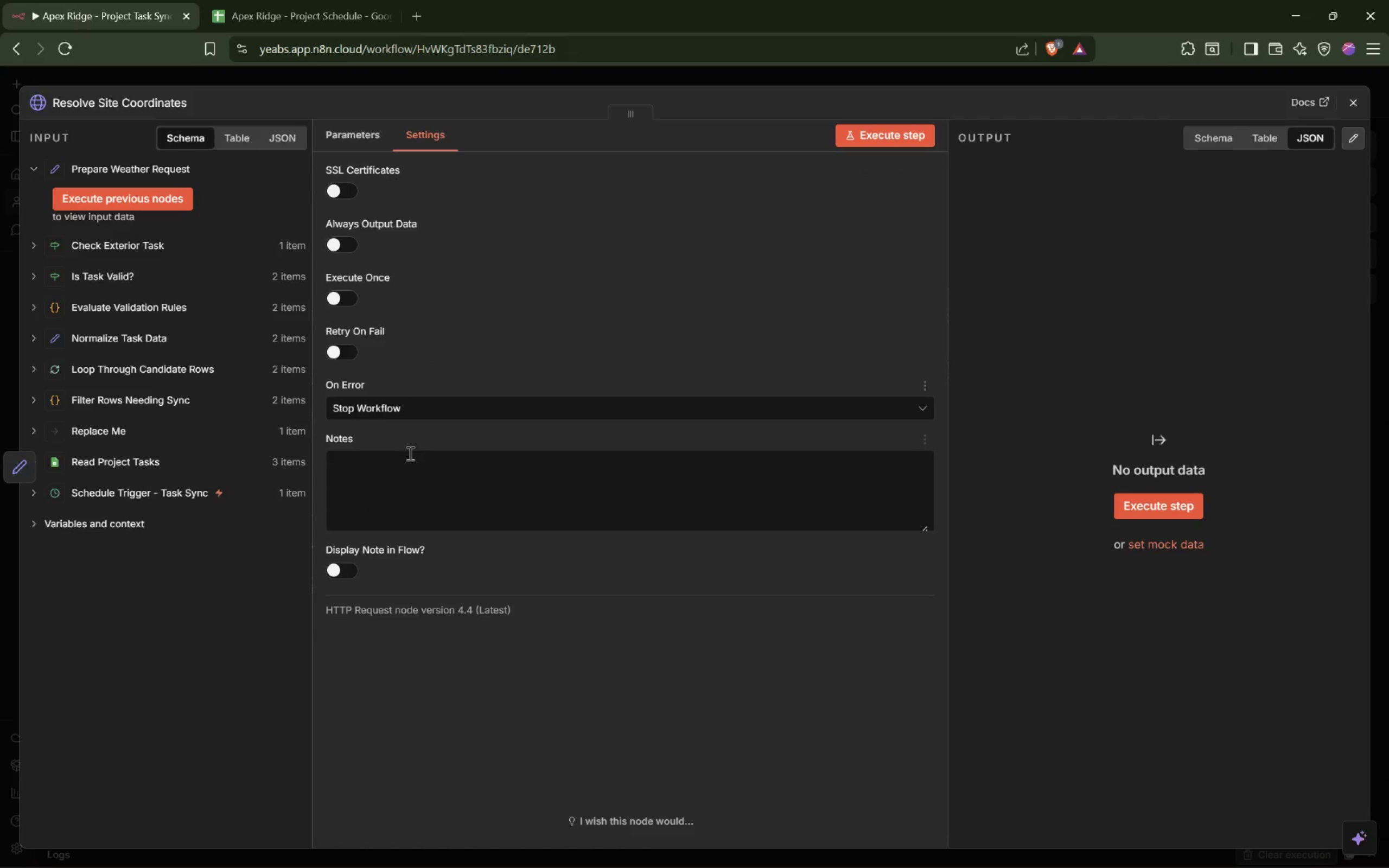 
left_click([430, 491])
 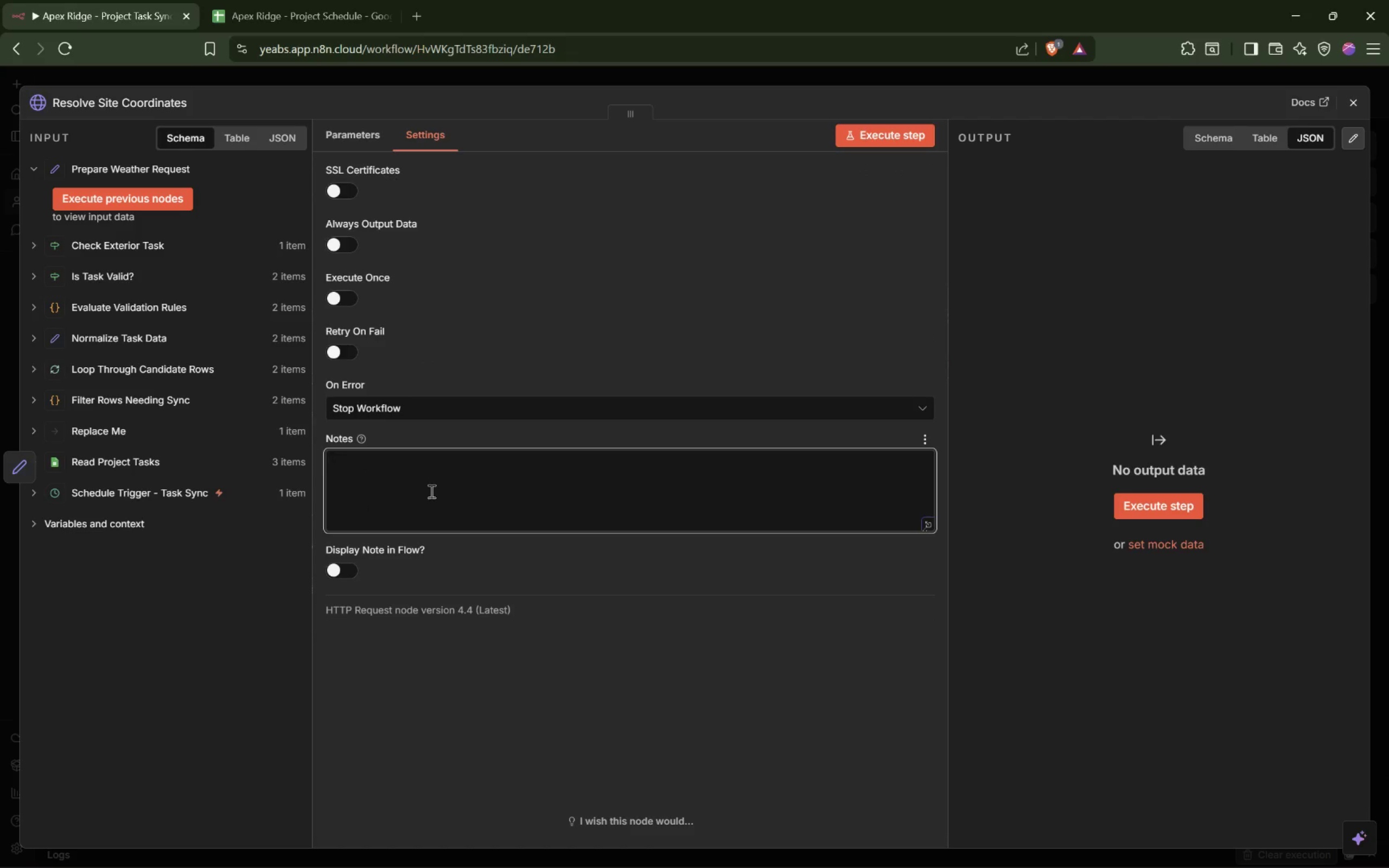 
type(Converts ZIP code l)
key(Backspace)
type(to latitude and logitude when the)
 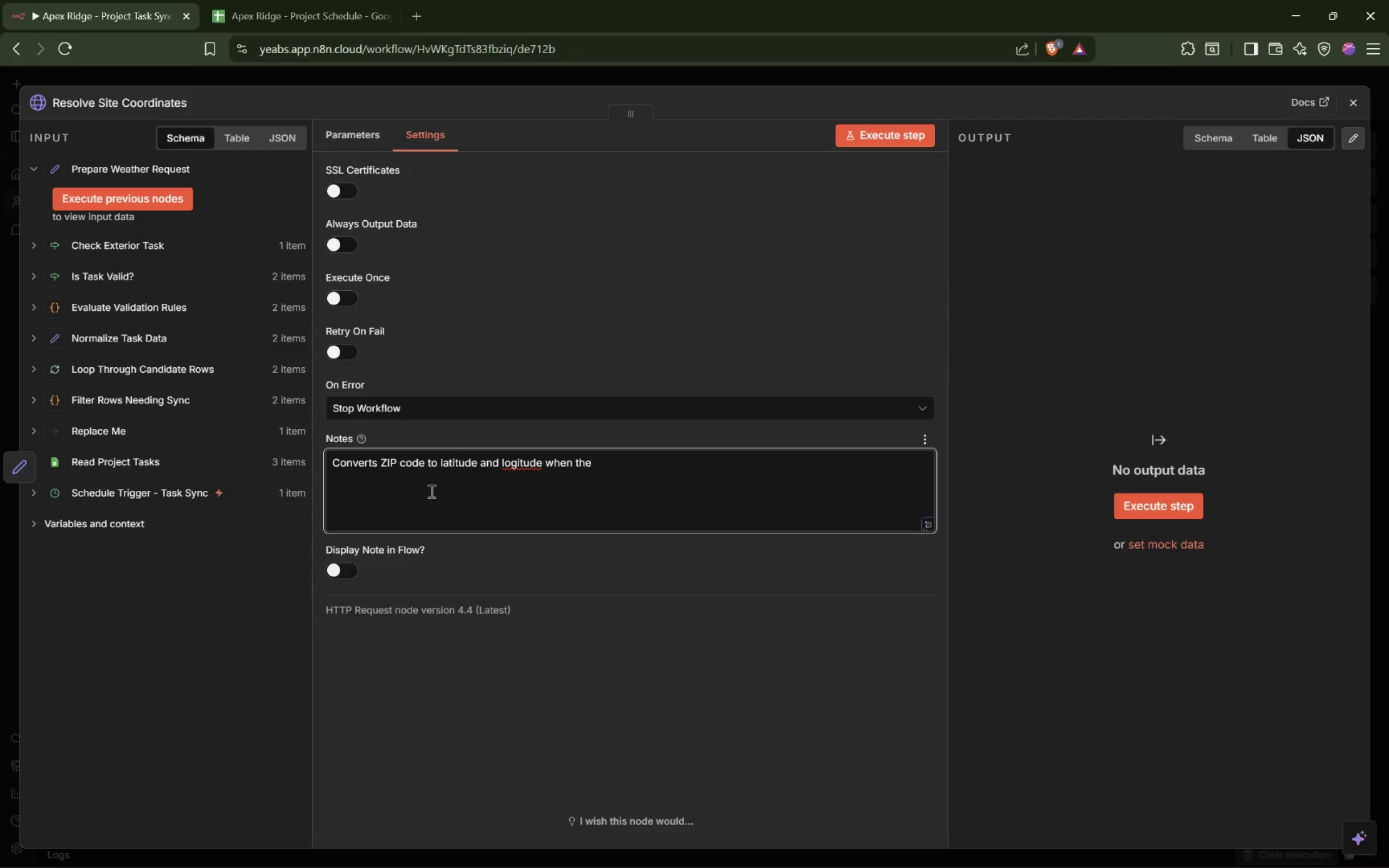 
hold_key(key=ArrowLeft, duration=0.83)
 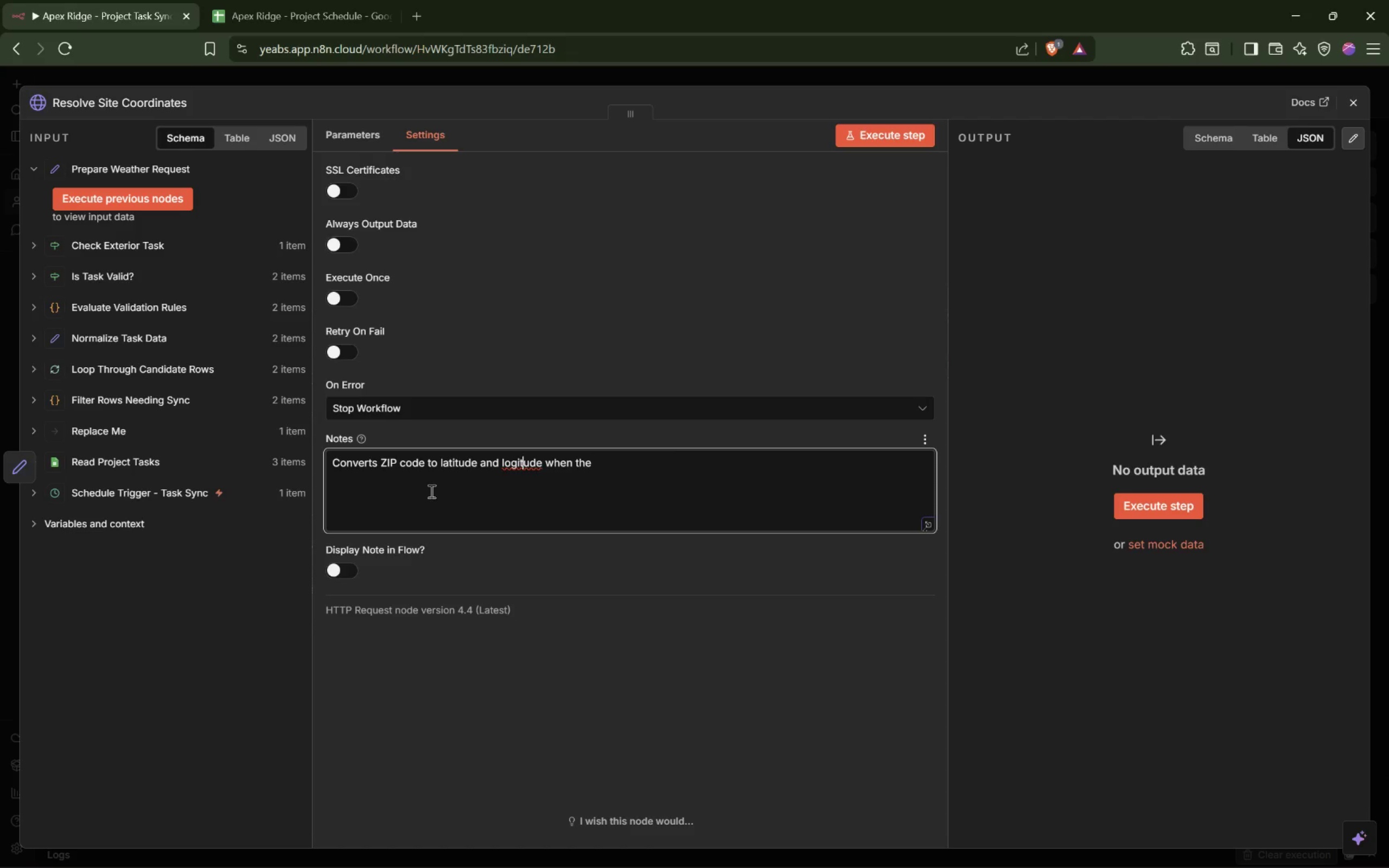 
key(ArrowLeft)
 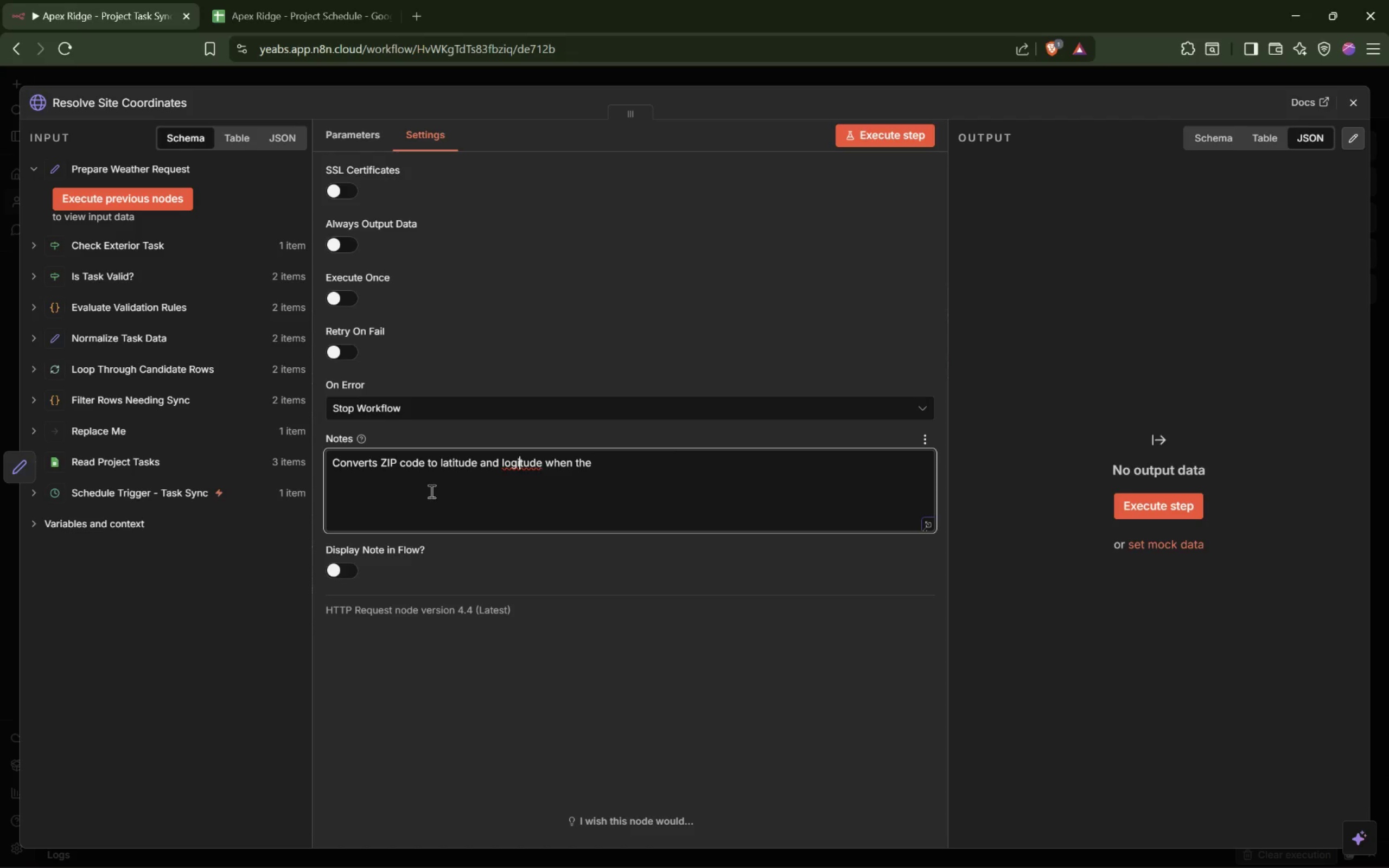 
key(ArrowLeft)
 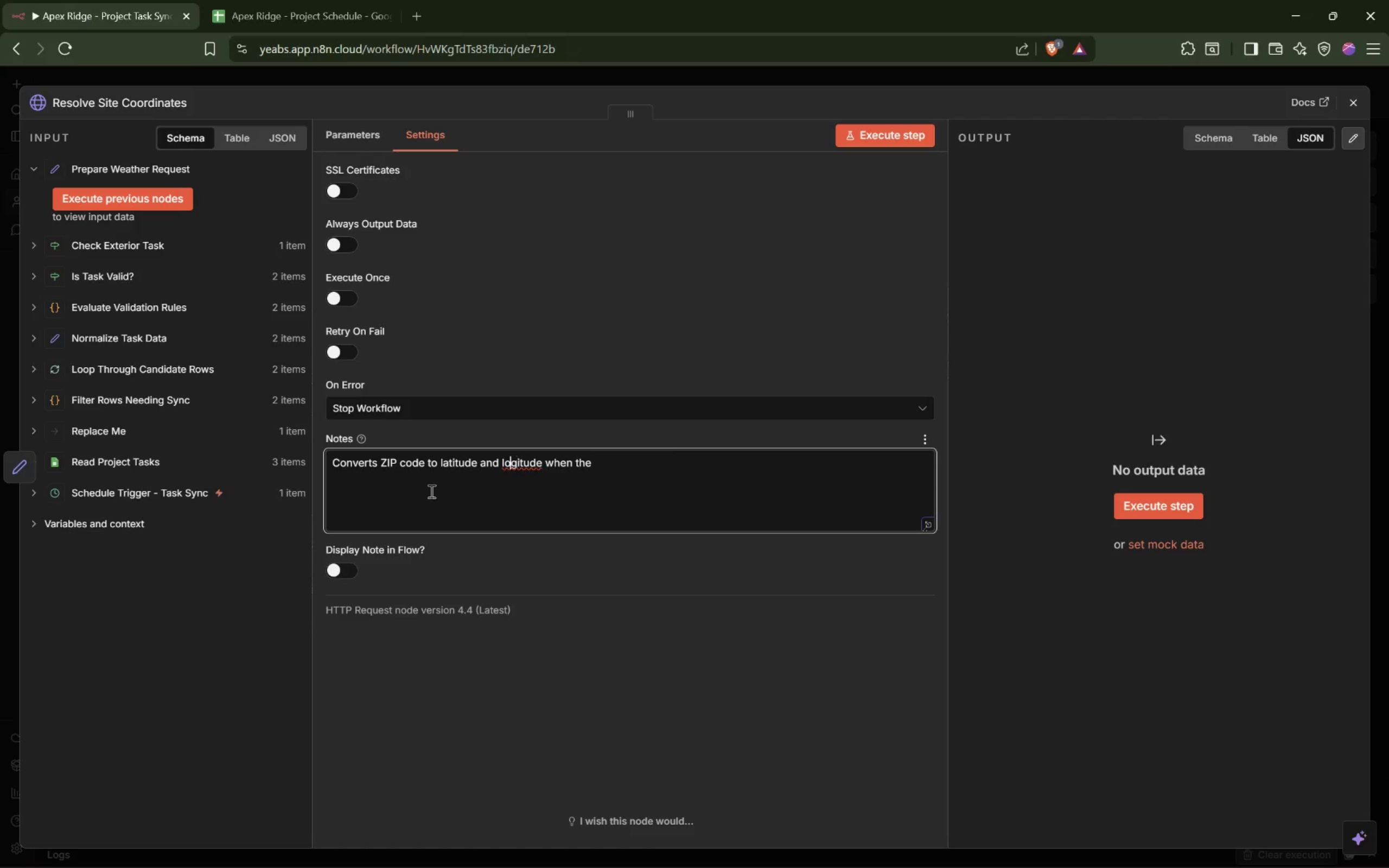 
key(ArrowLeft)
 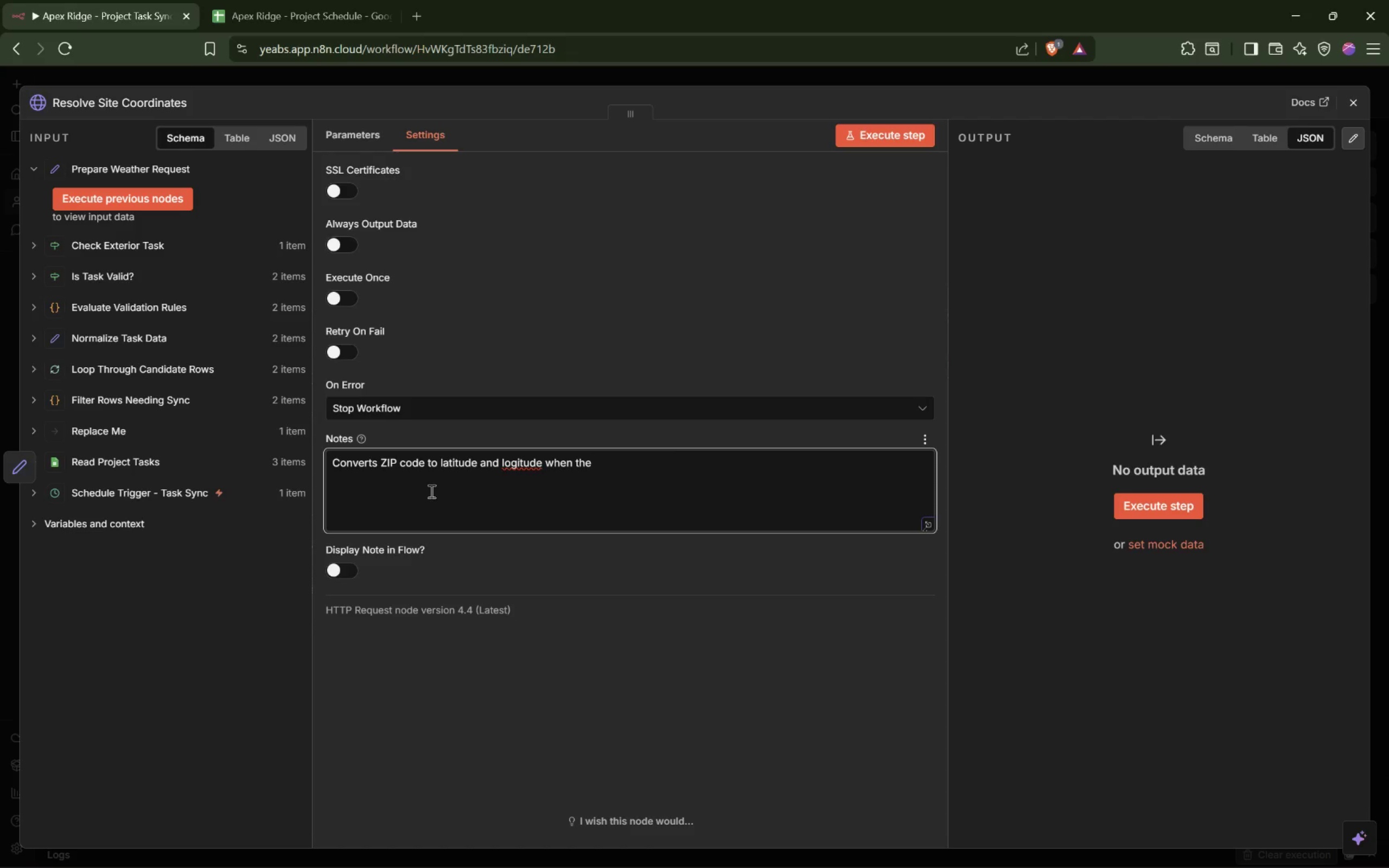 
type(n[End] weather service requires coordinates.)
 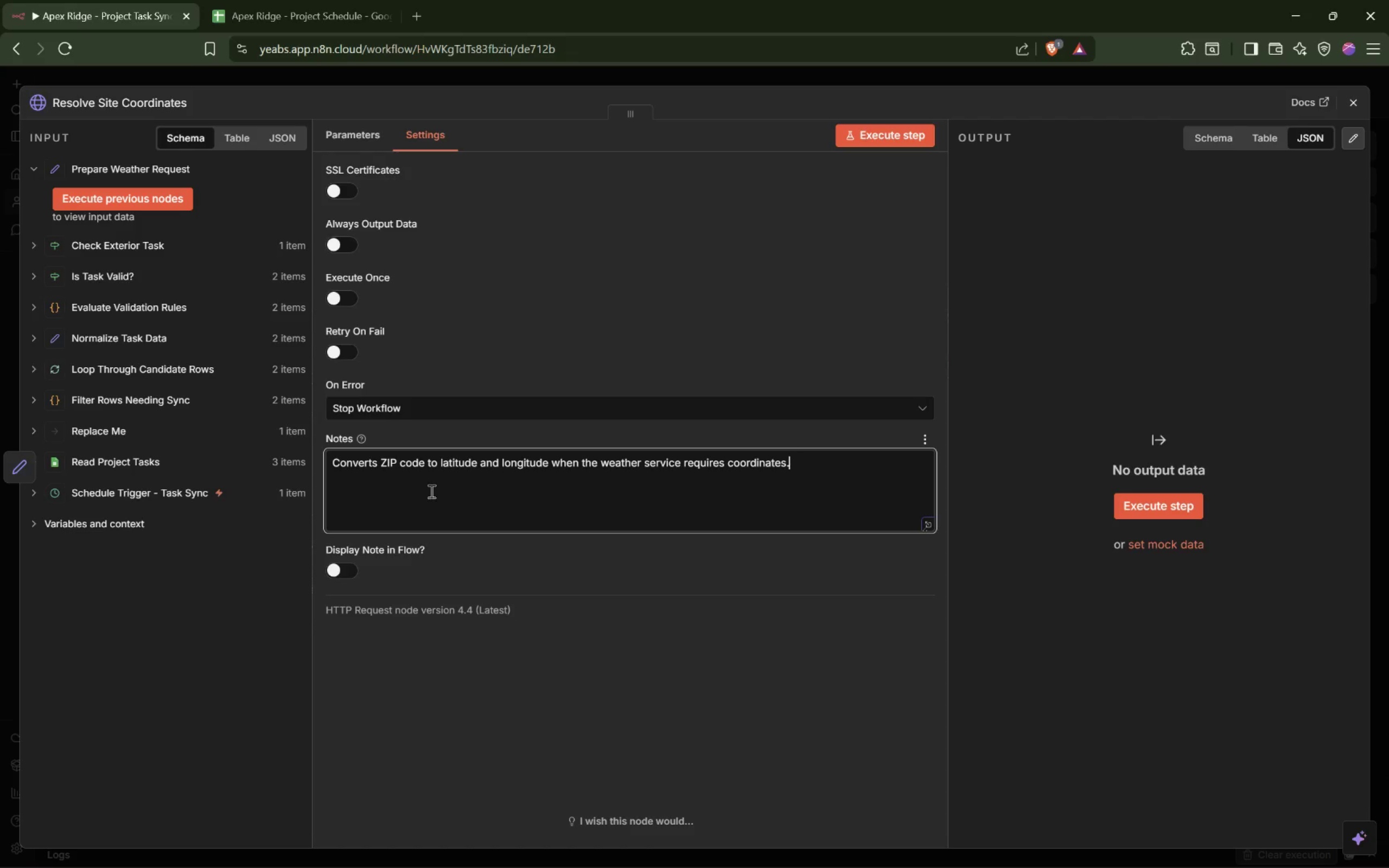 
left_click([336, 566])
 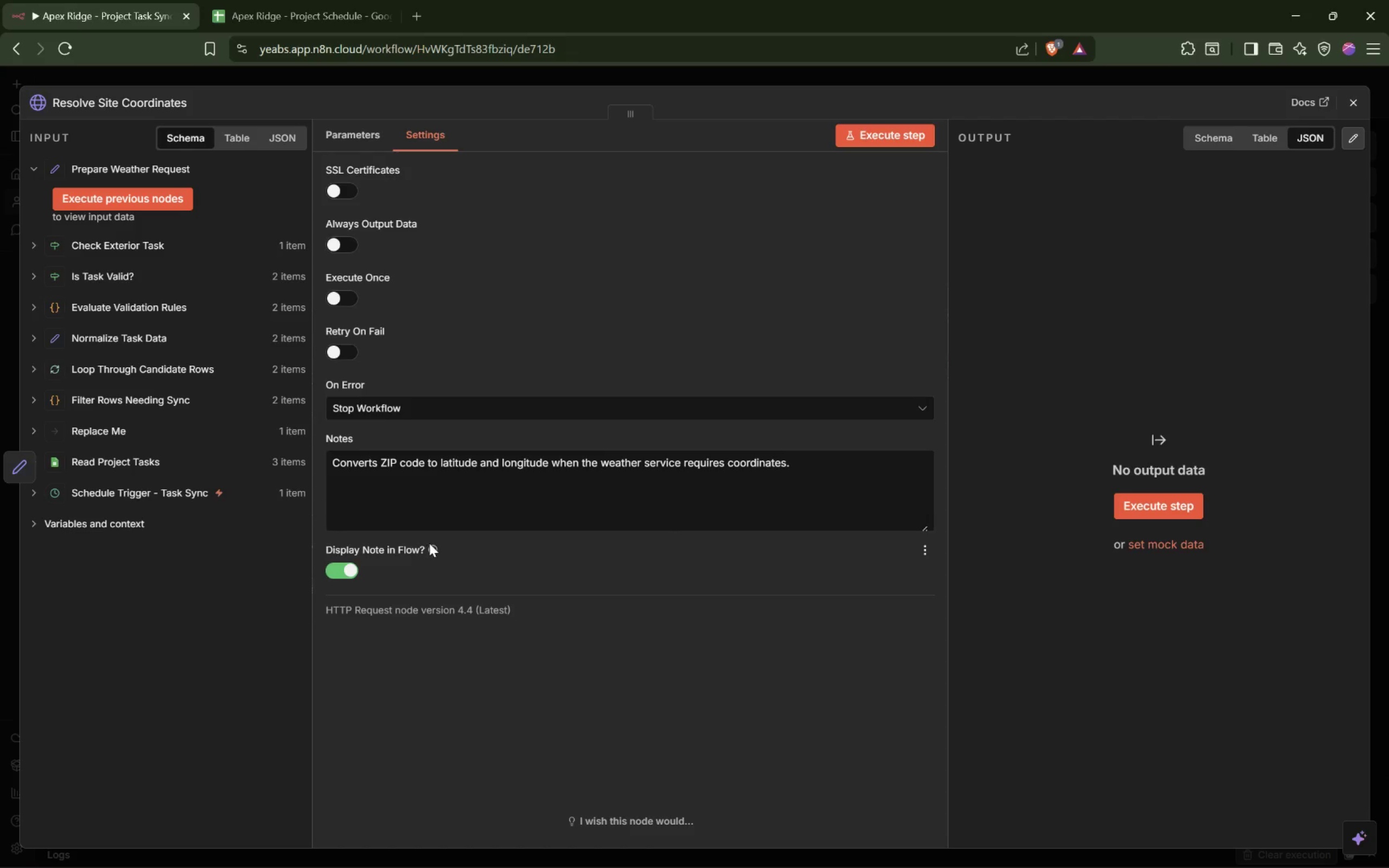 
mouse_move([438, 551])
 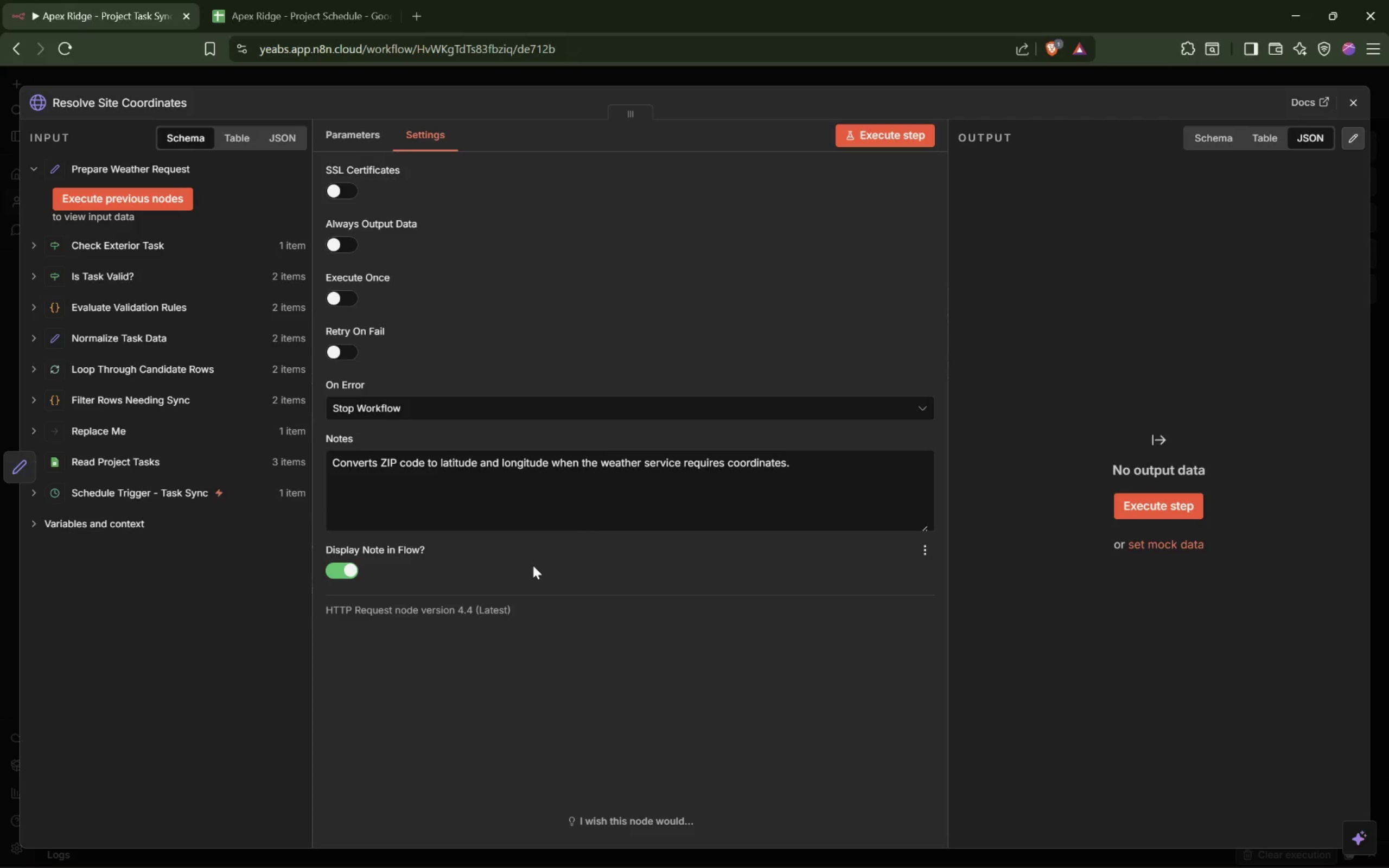 
wait(5.26)
 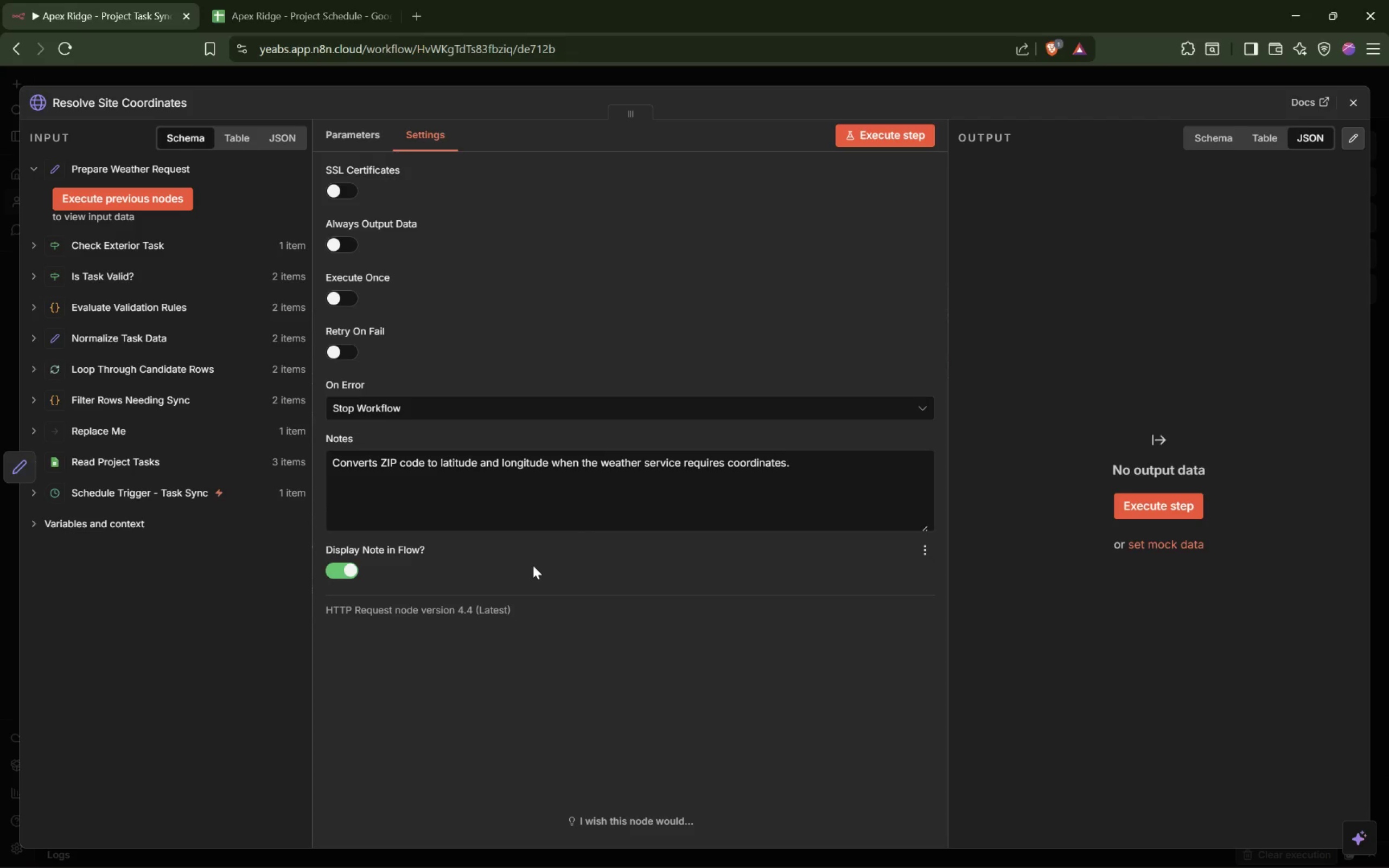 
left_click([372, 145])
 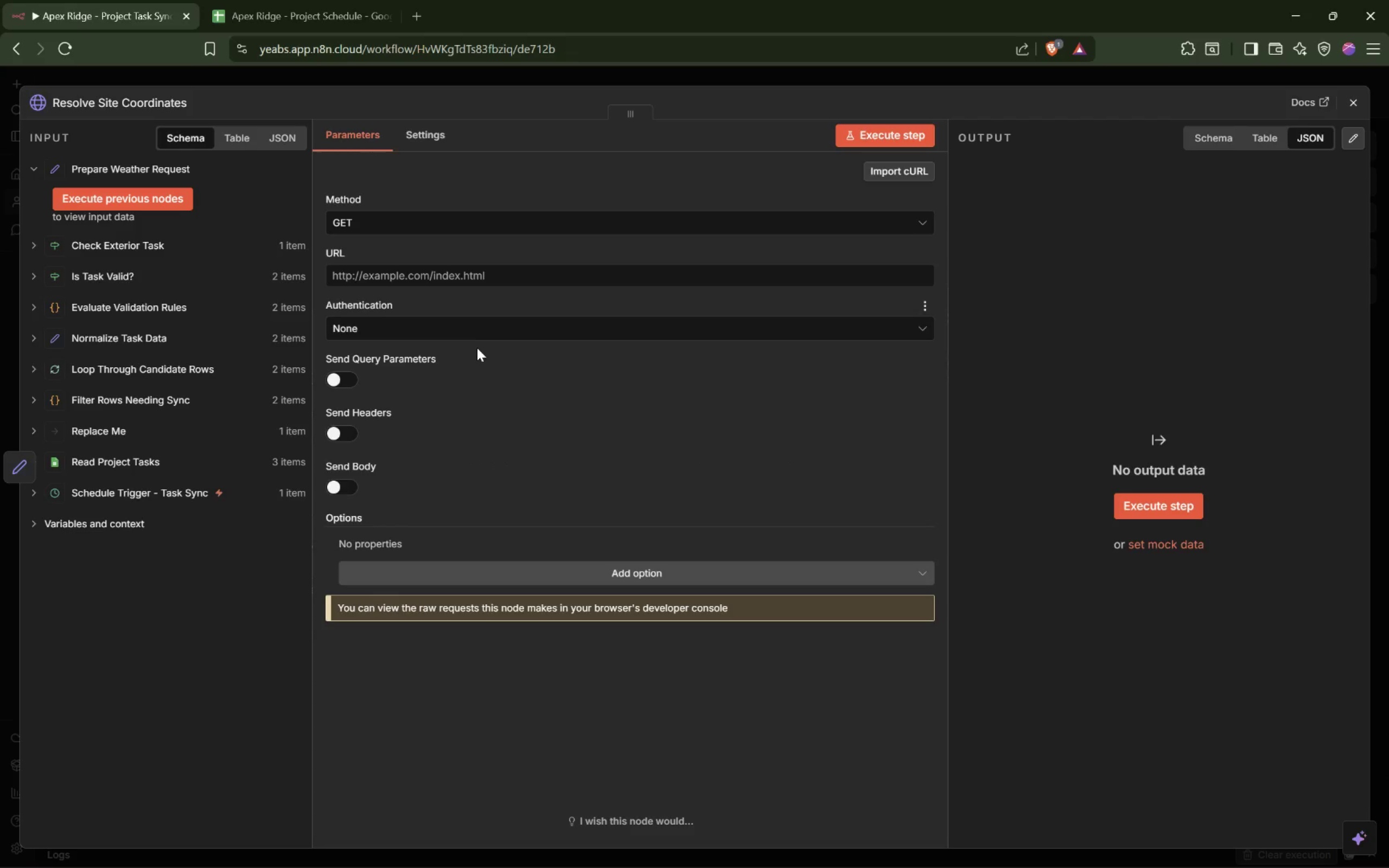 
mouse_move([442, 346])
 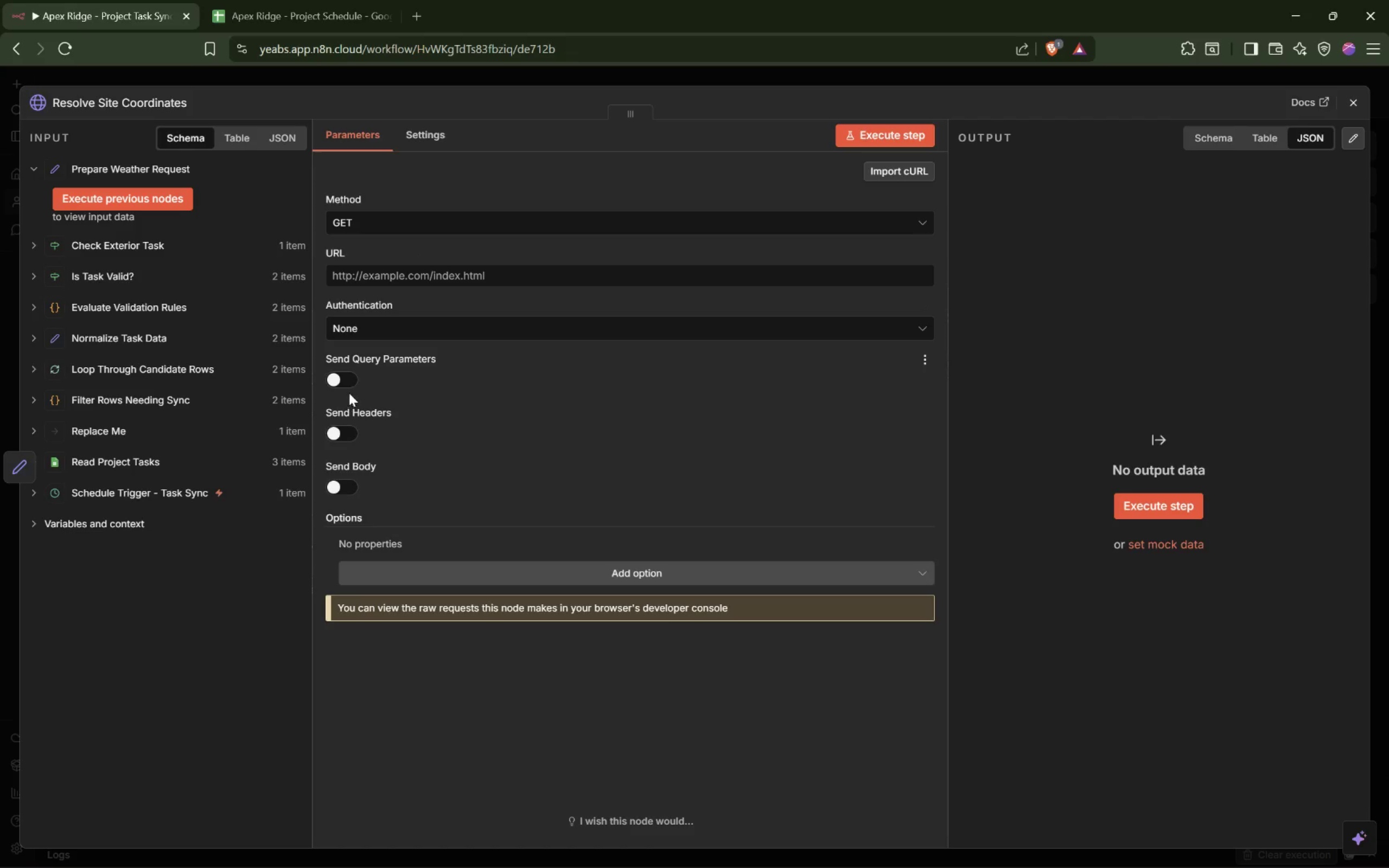 
left_click([350, 377])
 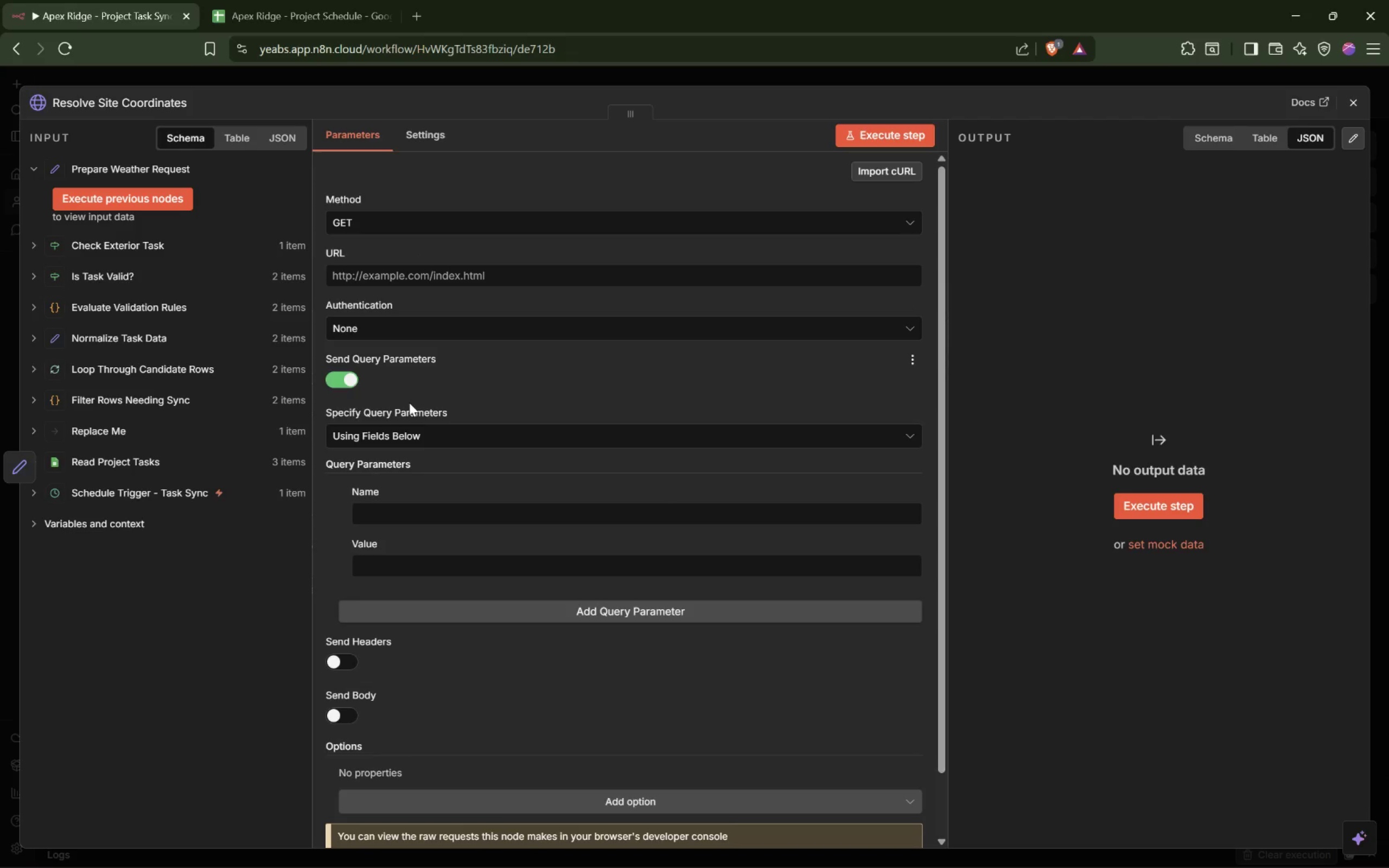 
left_click([428, 516])
 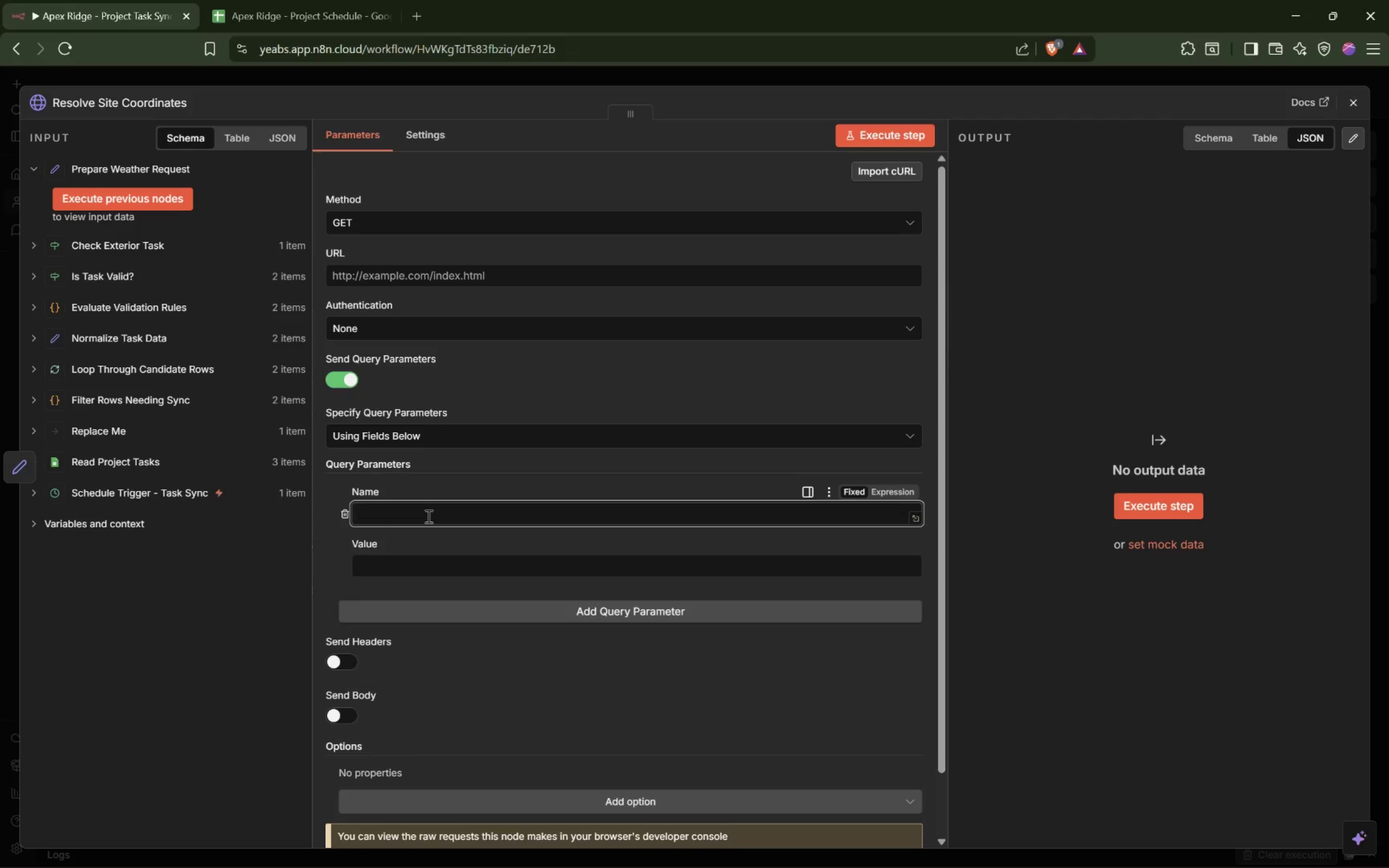 
type(zip)
 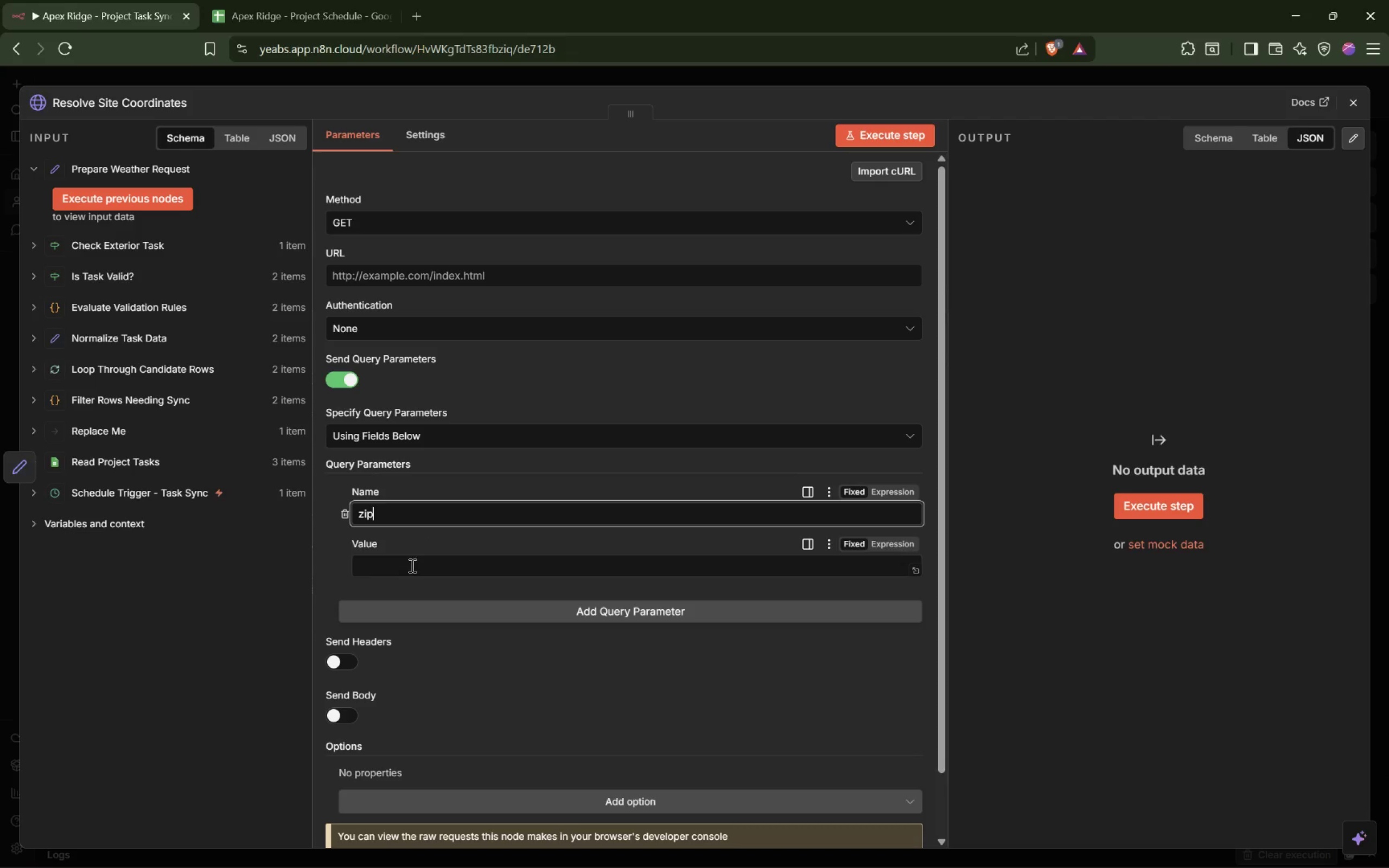 
left_click([420, 563])
 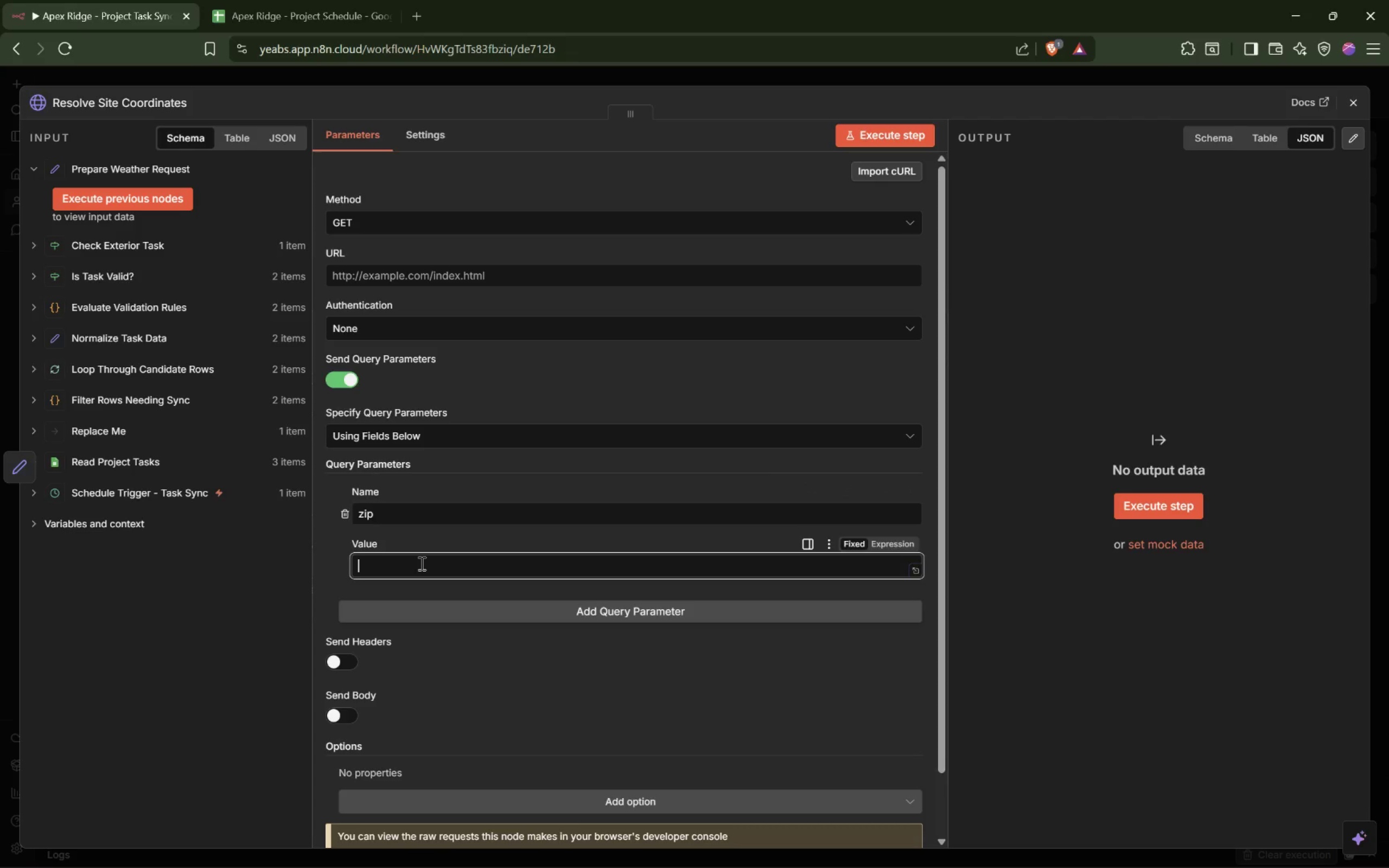 
type({{)
key(Backspace)
key(Backspace)
type(={{json)
key(Backspace)
key(Backspace)
key(Backspace)
key(Backspace)
type(4)
key(Backspace)
type($s)
key(Backspace)
type(jsno)
key(Backspace)
key(Backspace)
type(on.size)
key(Backspace)
key(Backspace)
type(te_zip)
 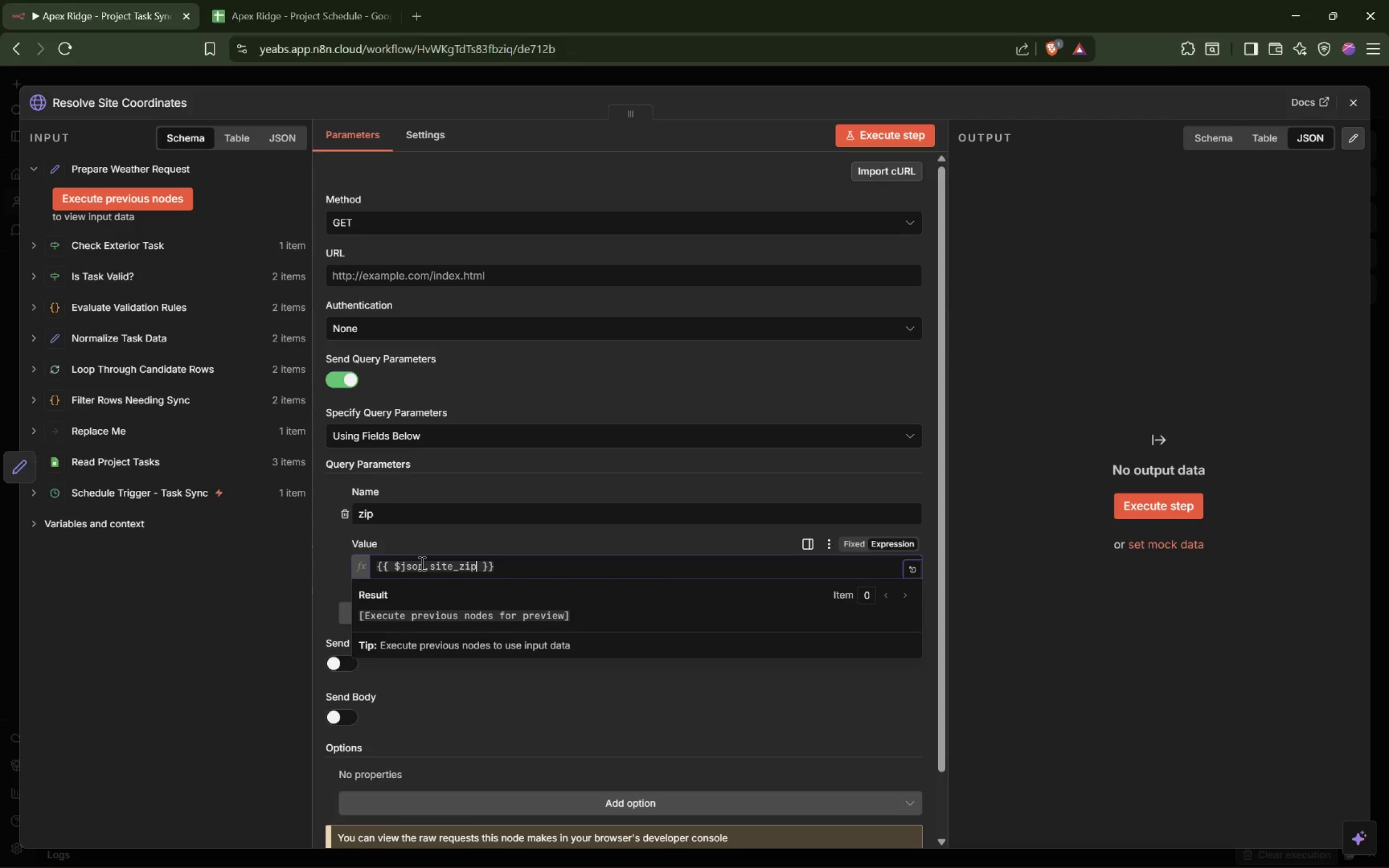 
left_click([719, 81])
 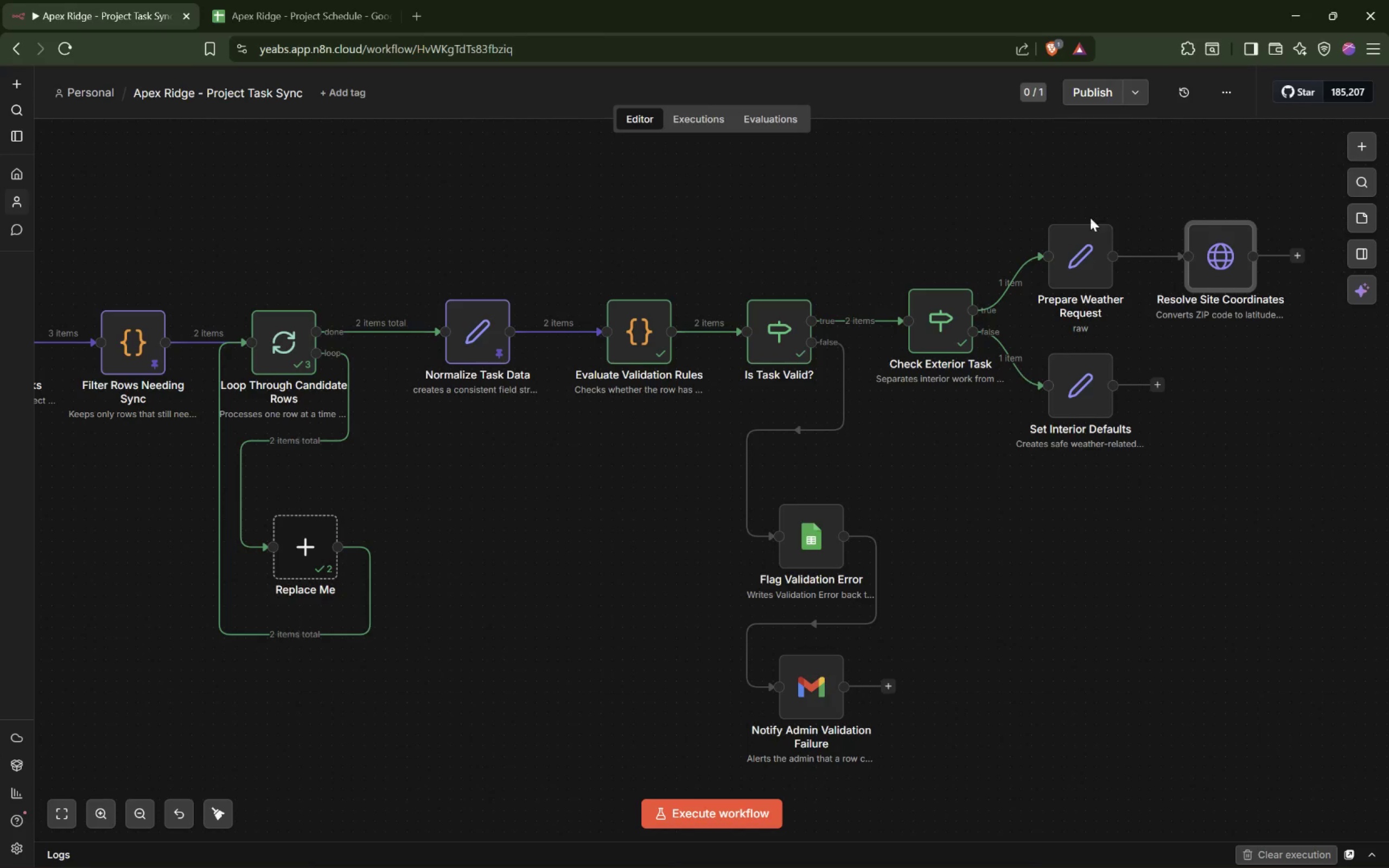 
left_click([1041, 208])
 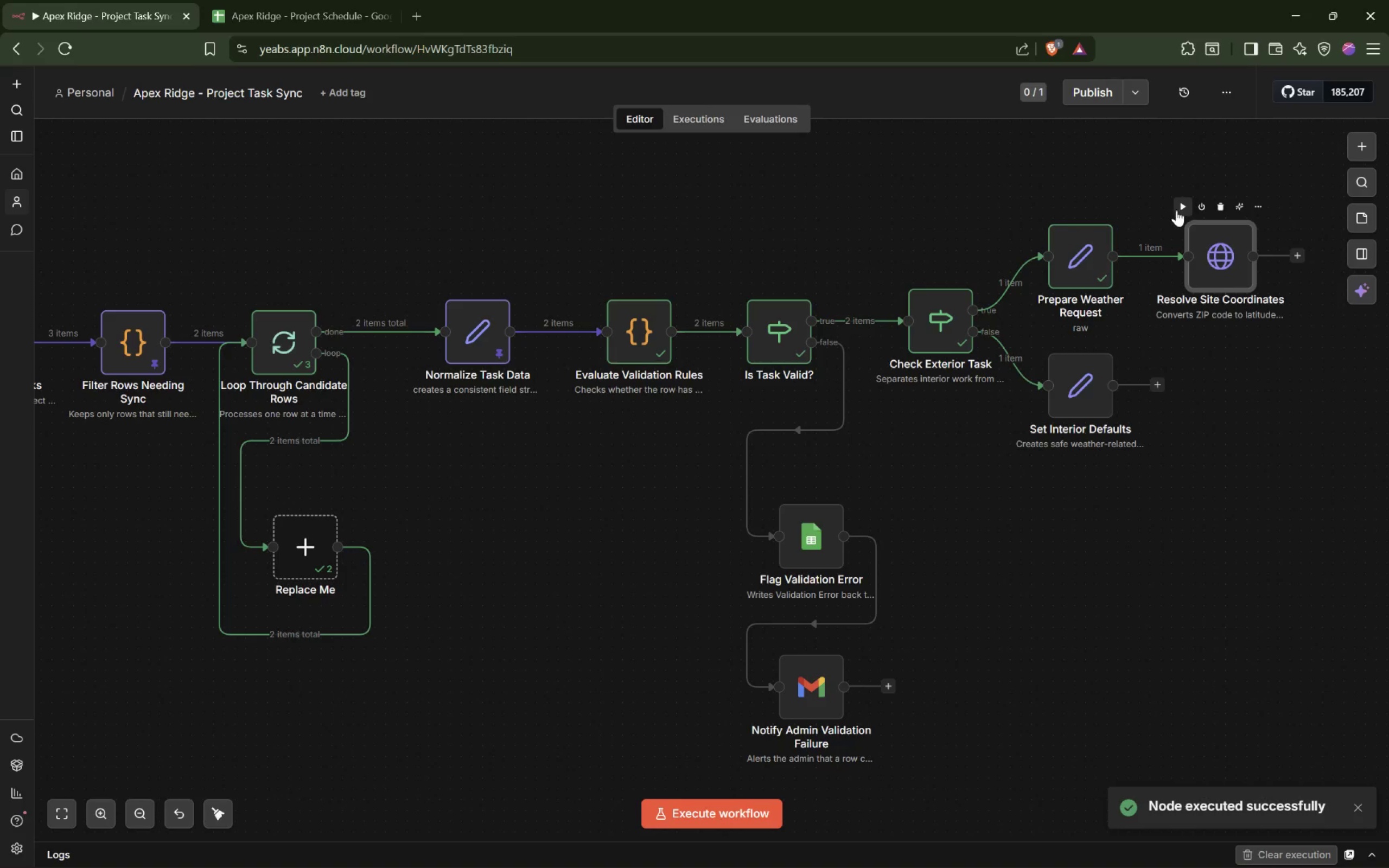 
left_click([1183, 204])
 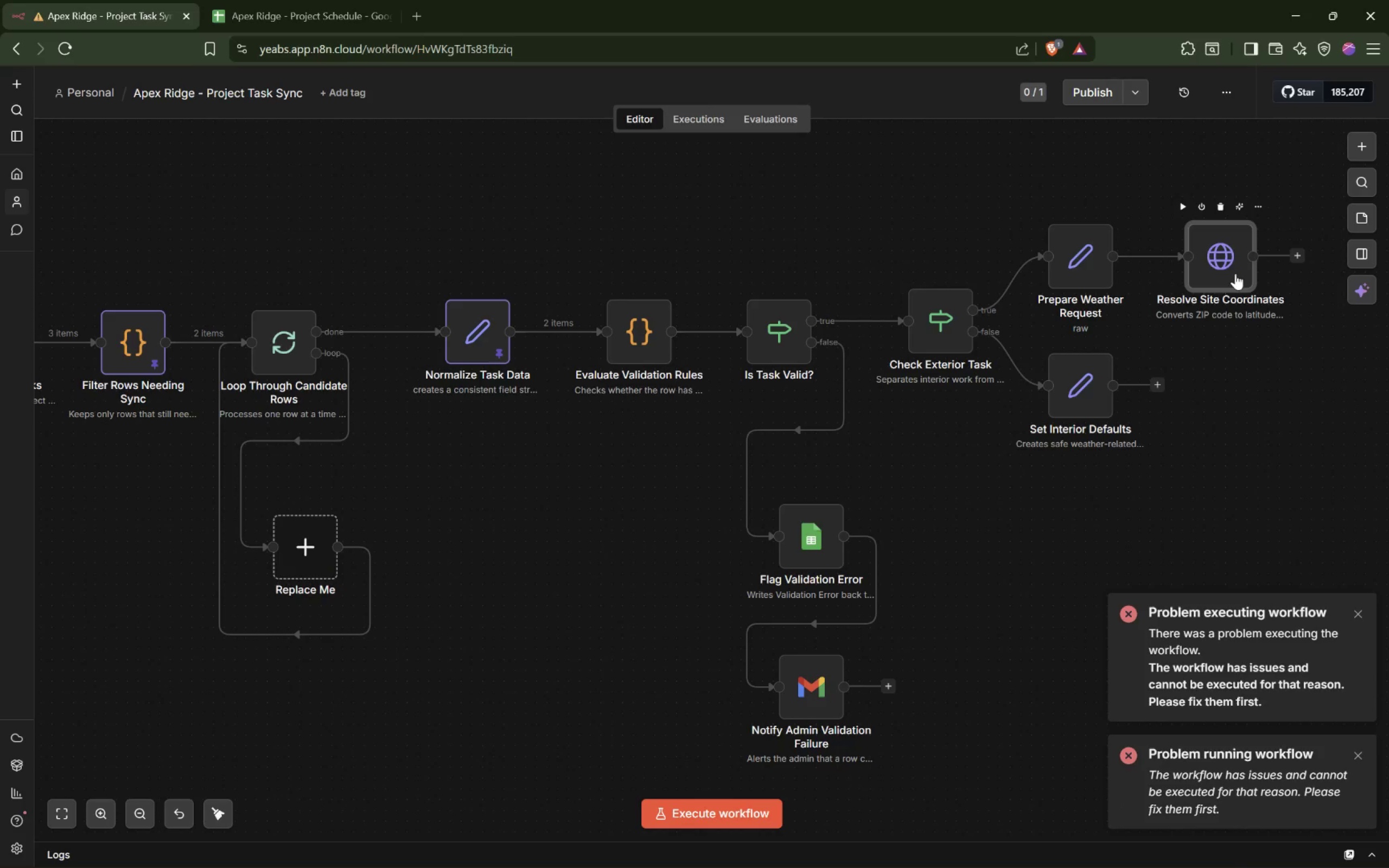 
double_click([1226, 255])
 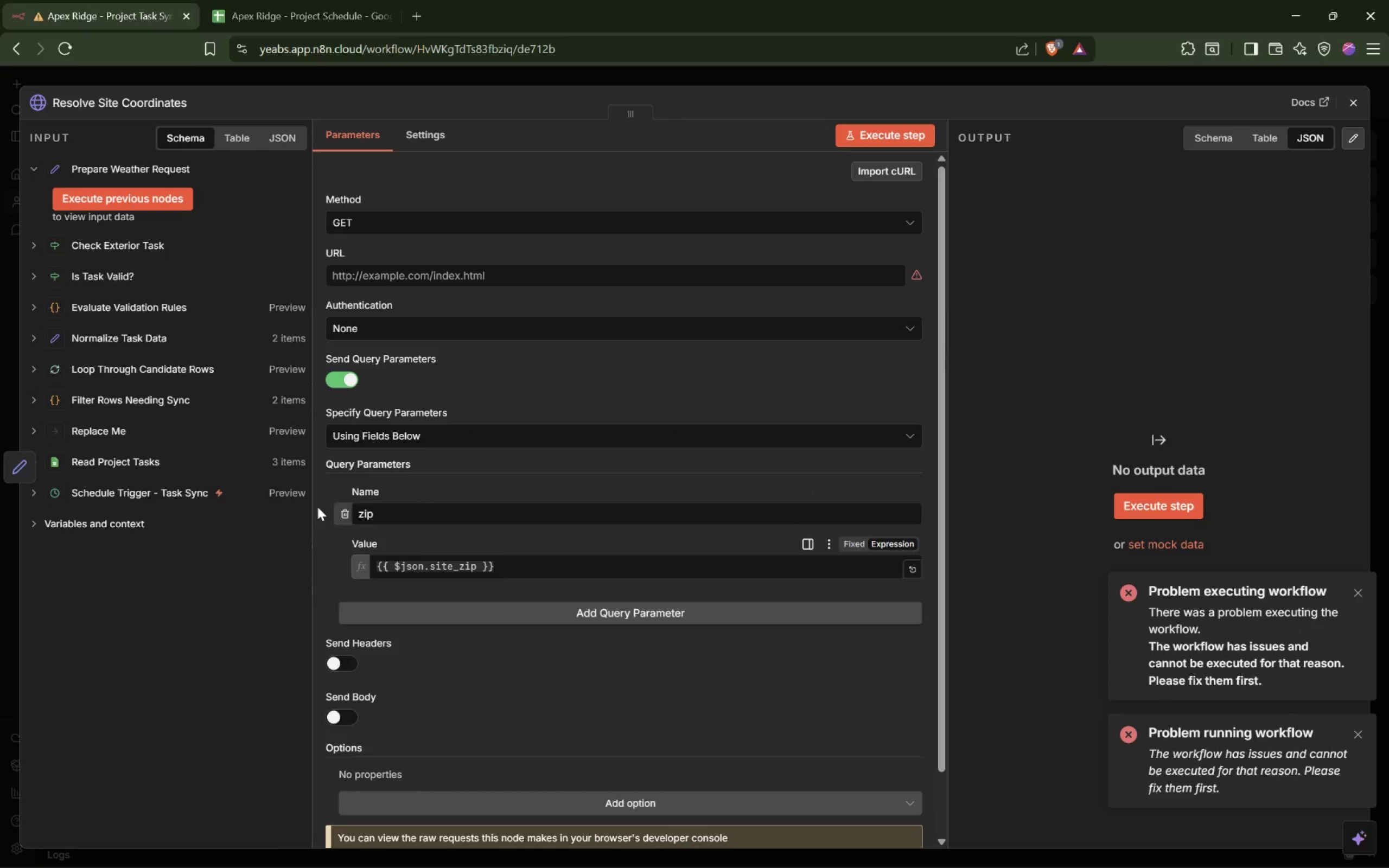 
left_click([121, 193])
 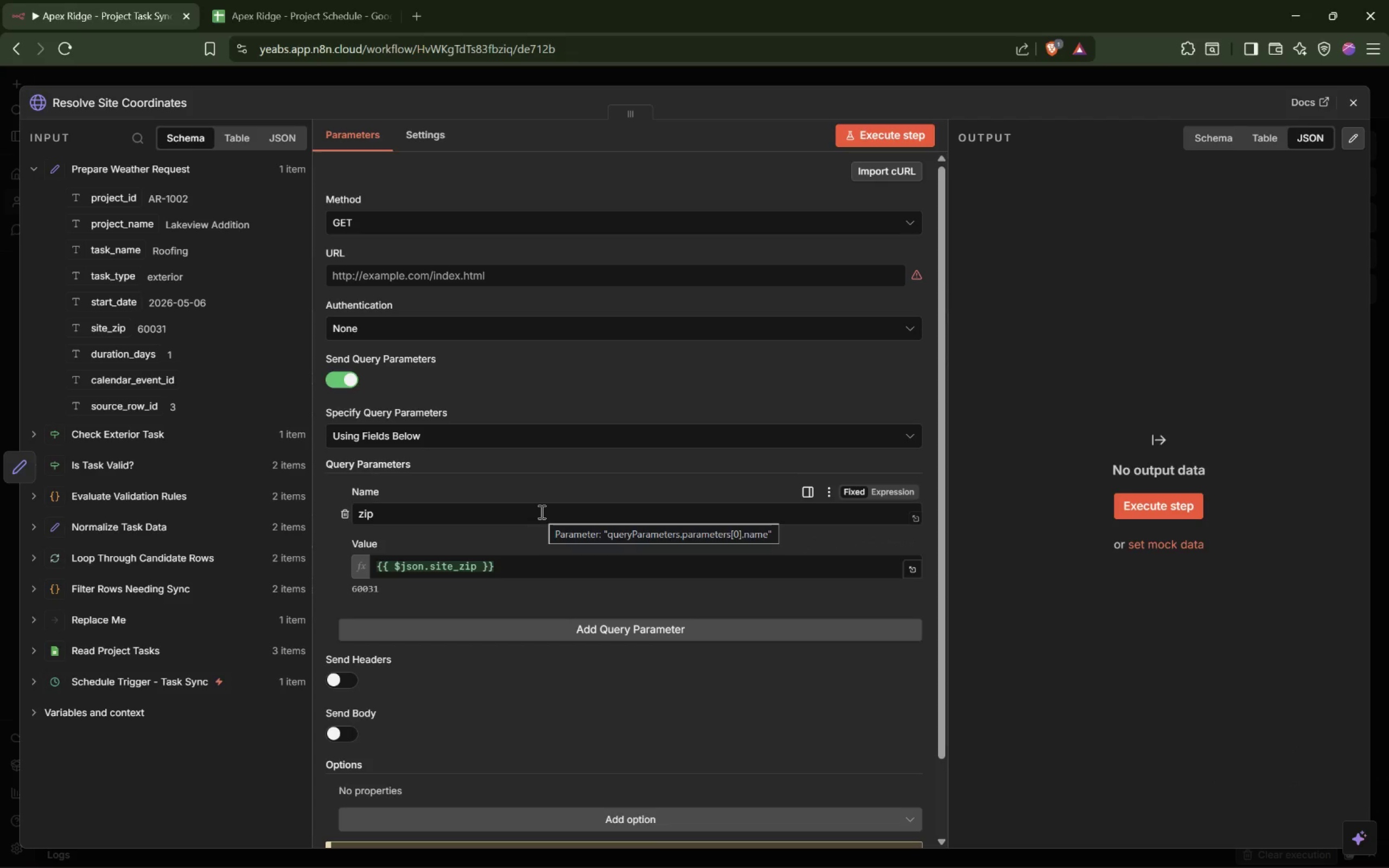 
wait(22.42)
 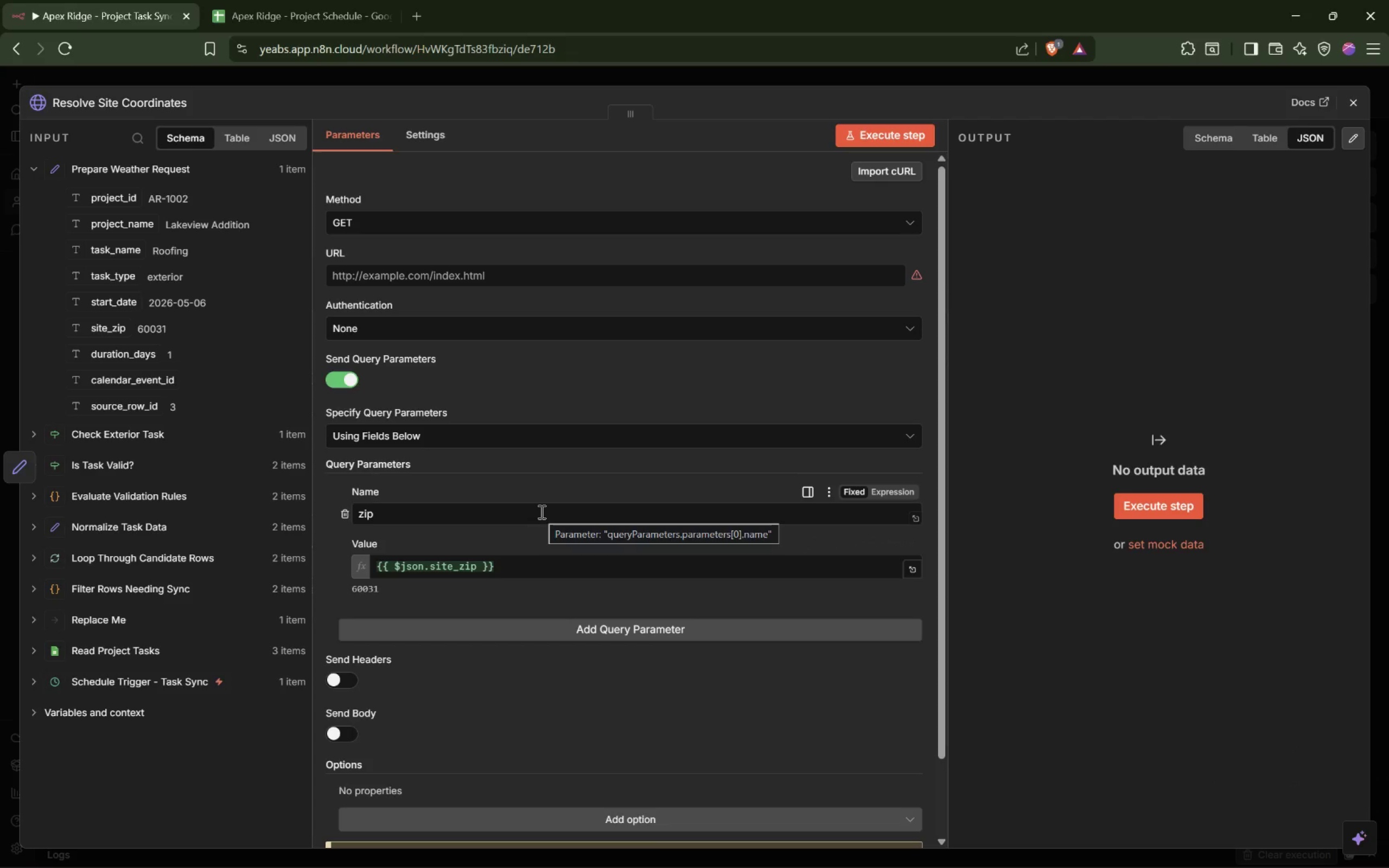 
type(free weather forcast api)
 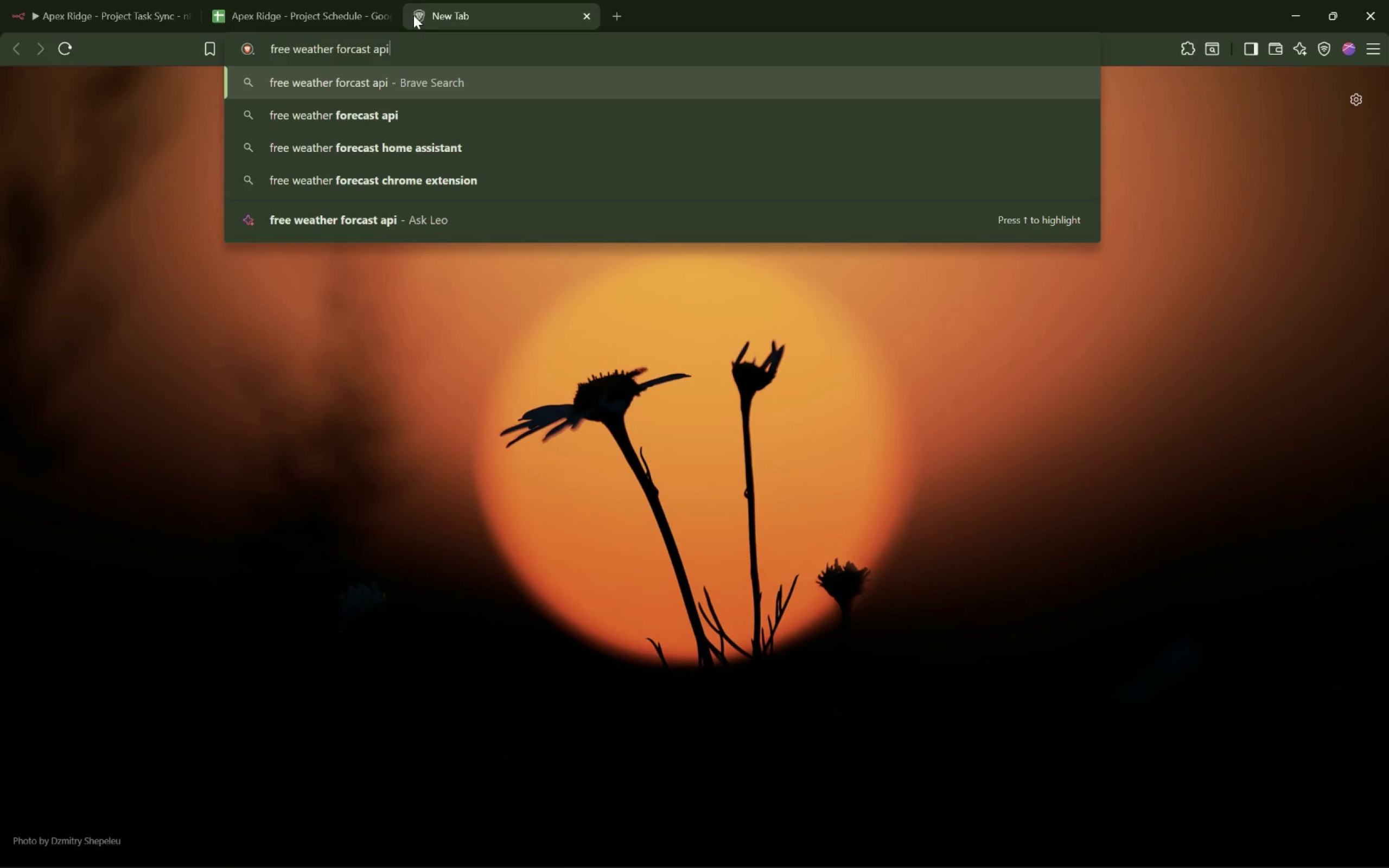 
key(Enter)
 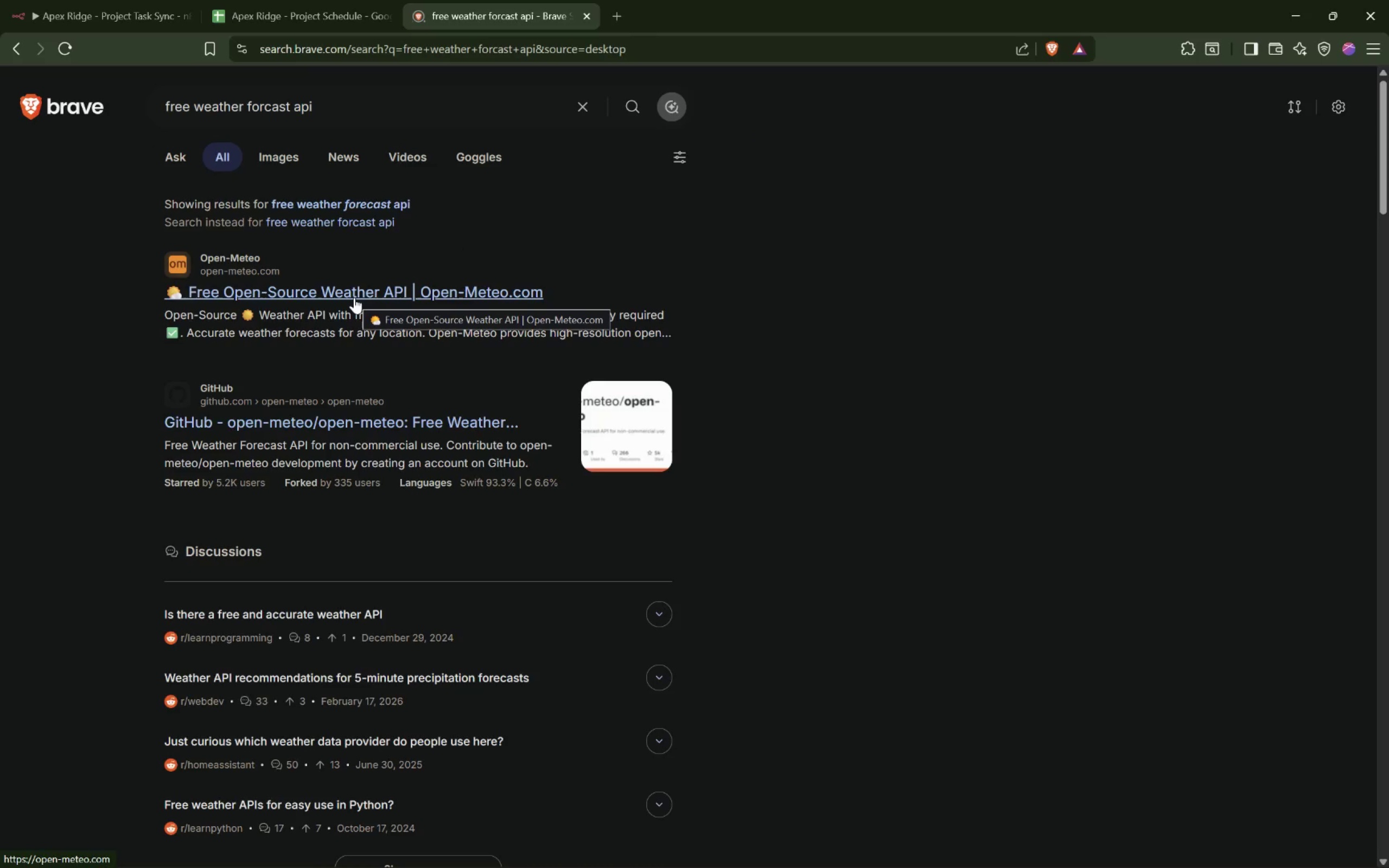 
wait(5.84)
 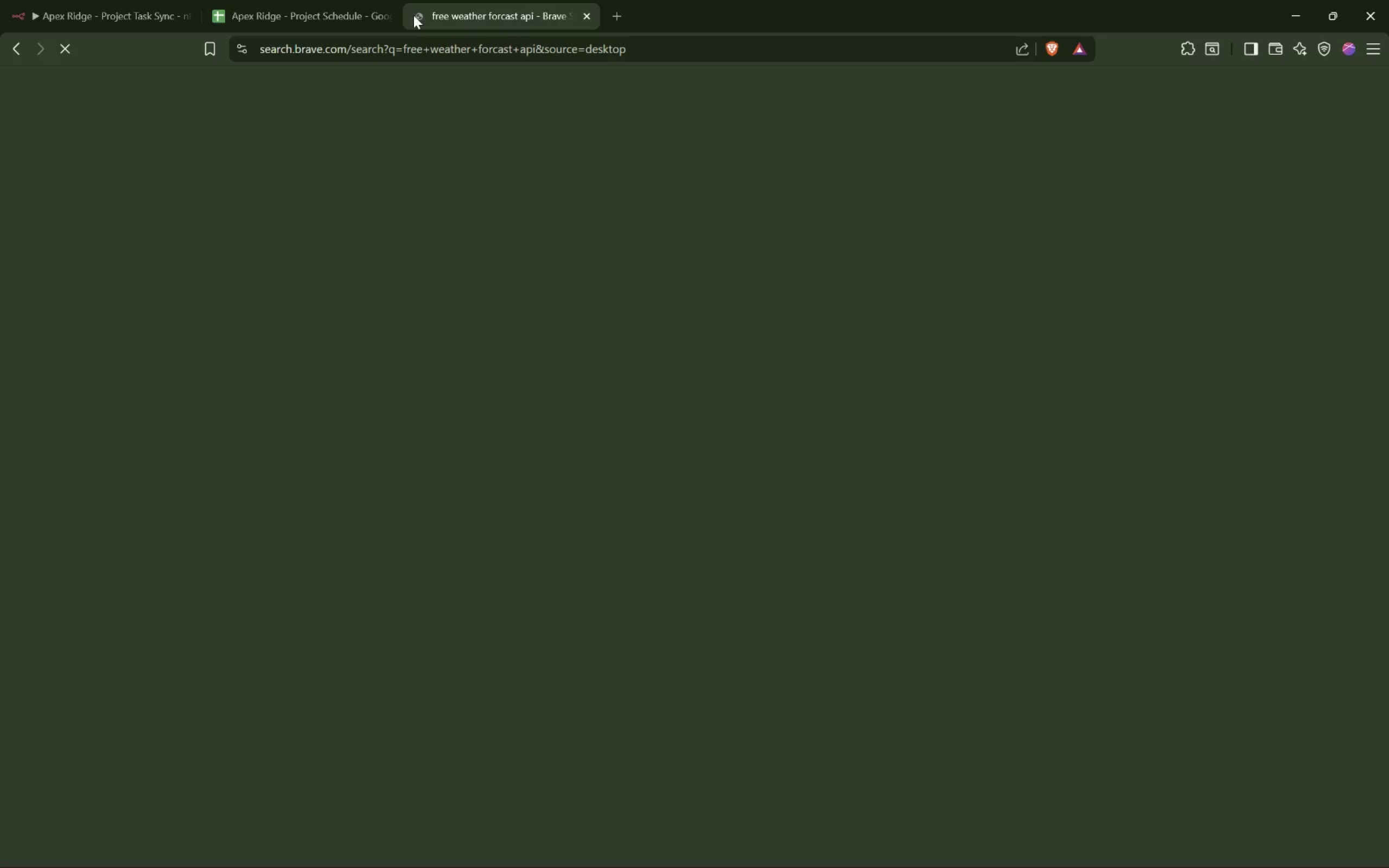 
left_click([366, 290])
 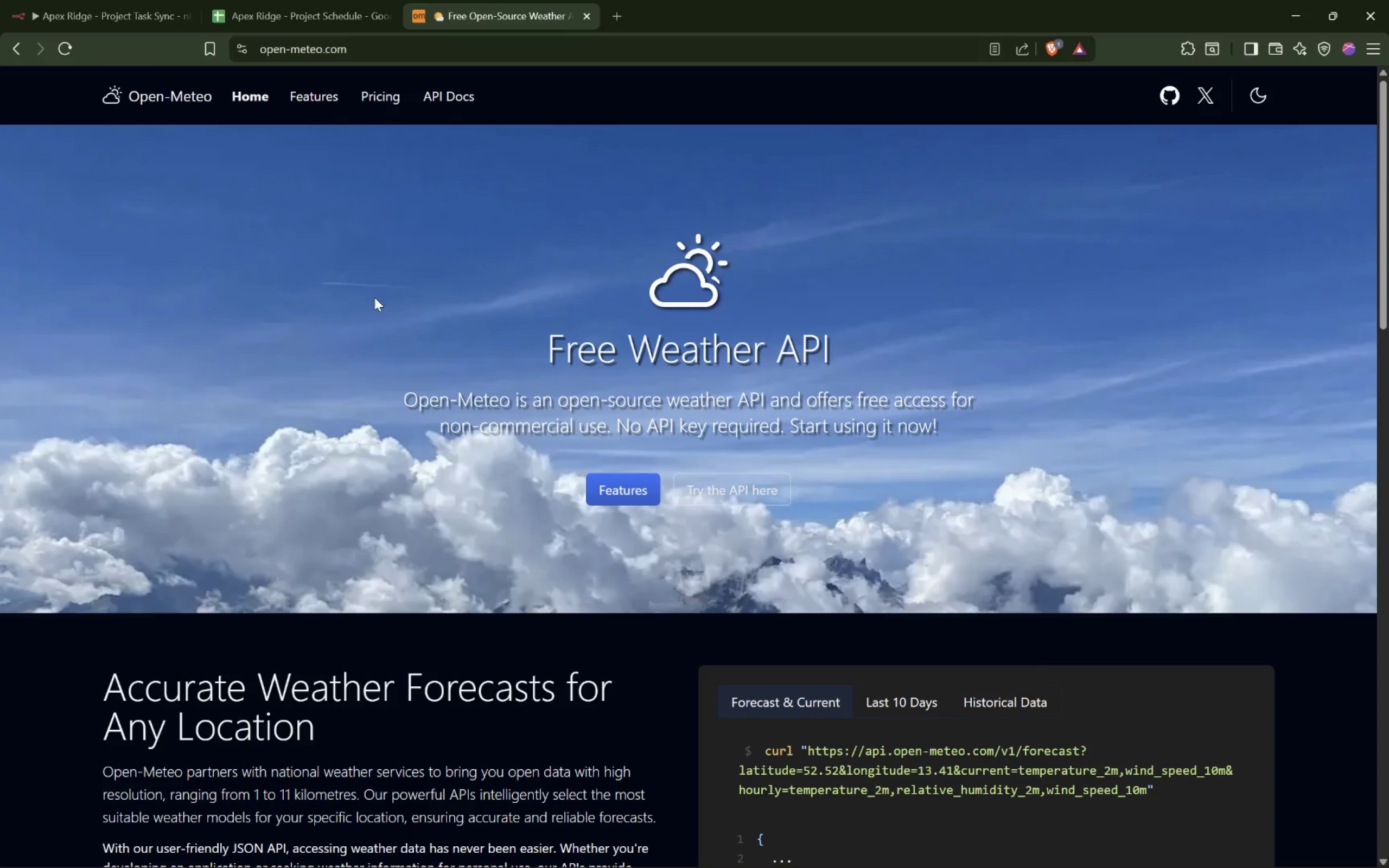 
left_click([757, 496])
 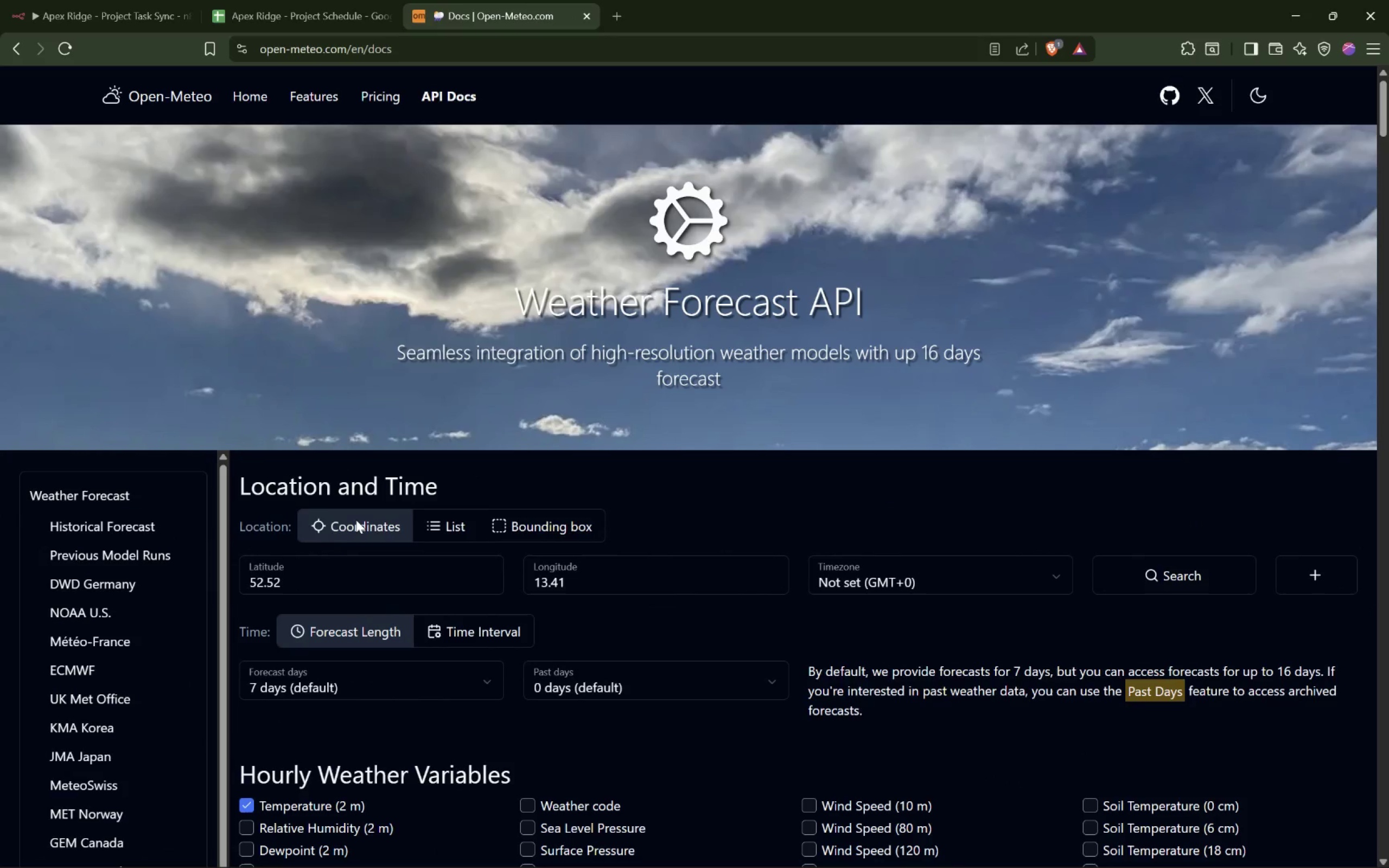 
wait(12.97)
 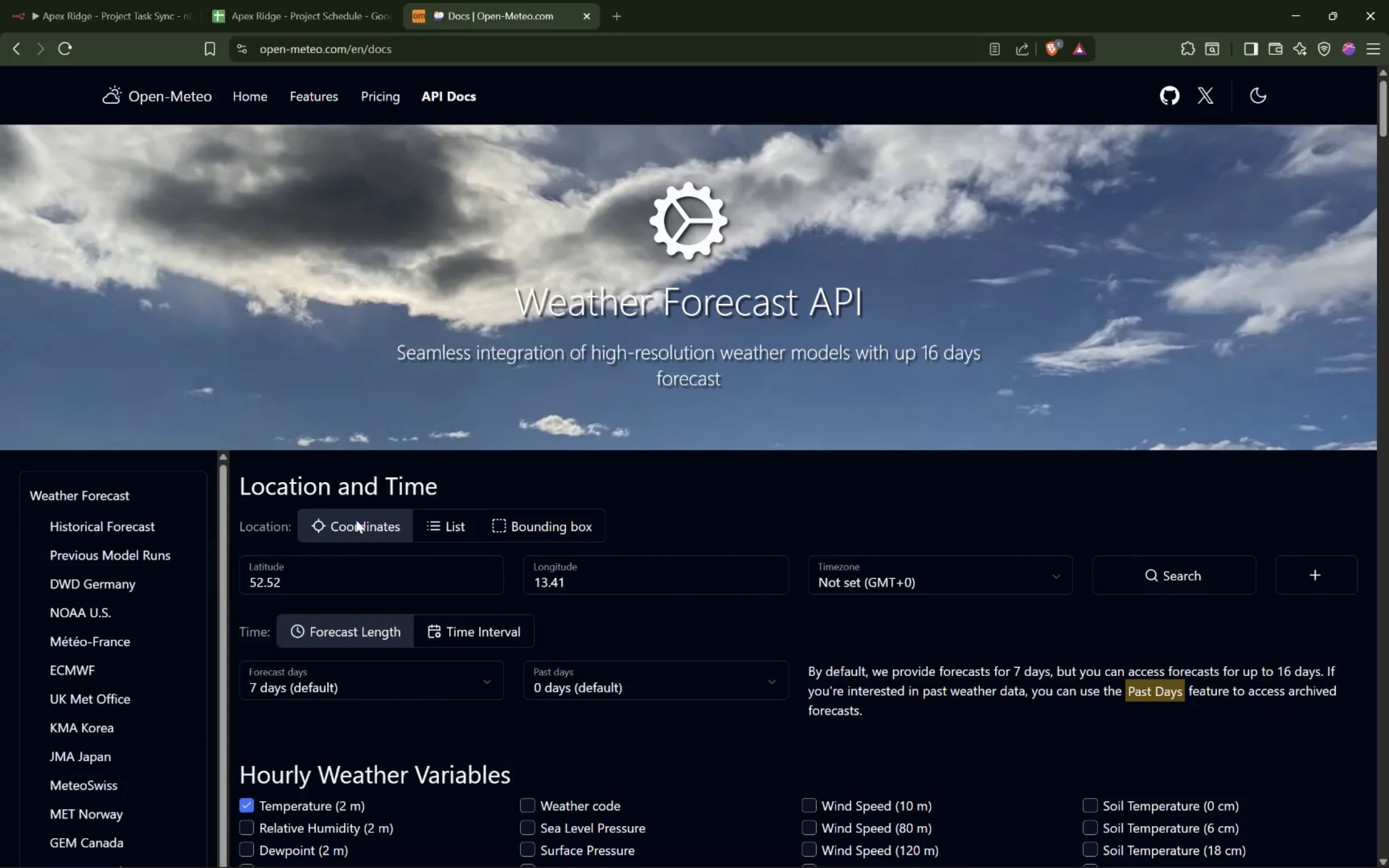 
scroll: coordinate [485, 584], scroll_direction: down, amount: 3.0
 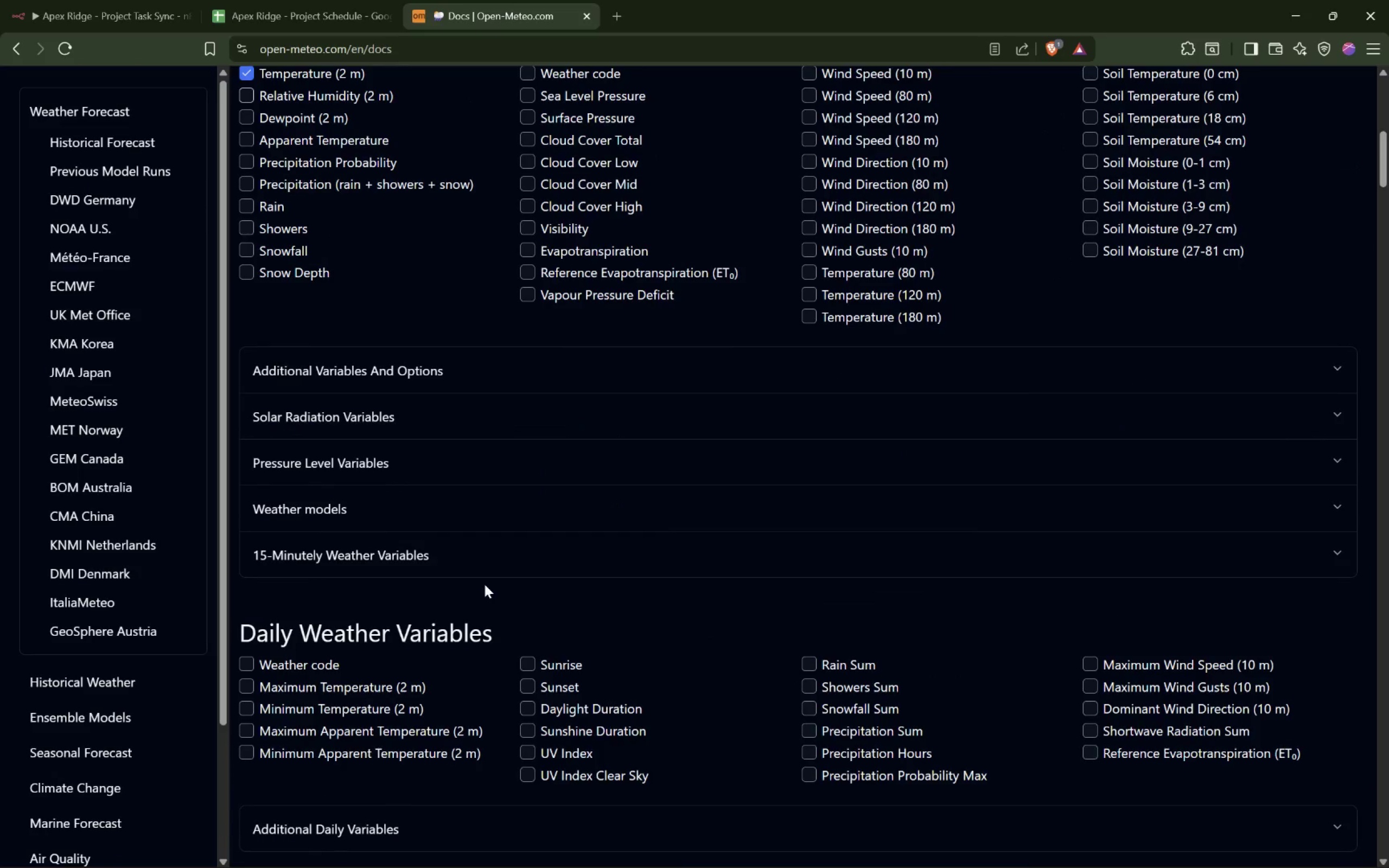 
scroll: coordinate [485, 585], scroll_direction: up, amount: 17.0
 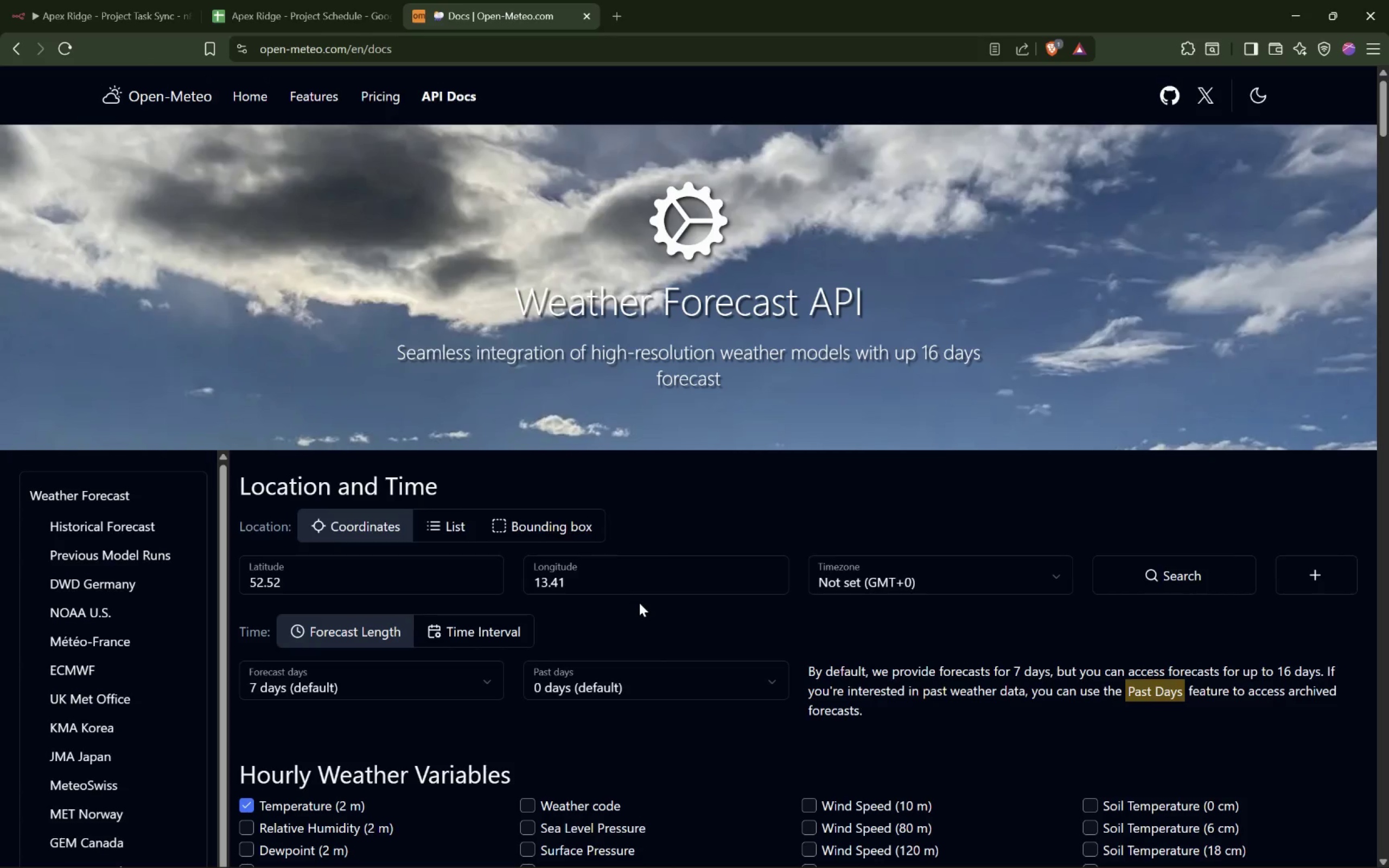 
wait(8.34)
 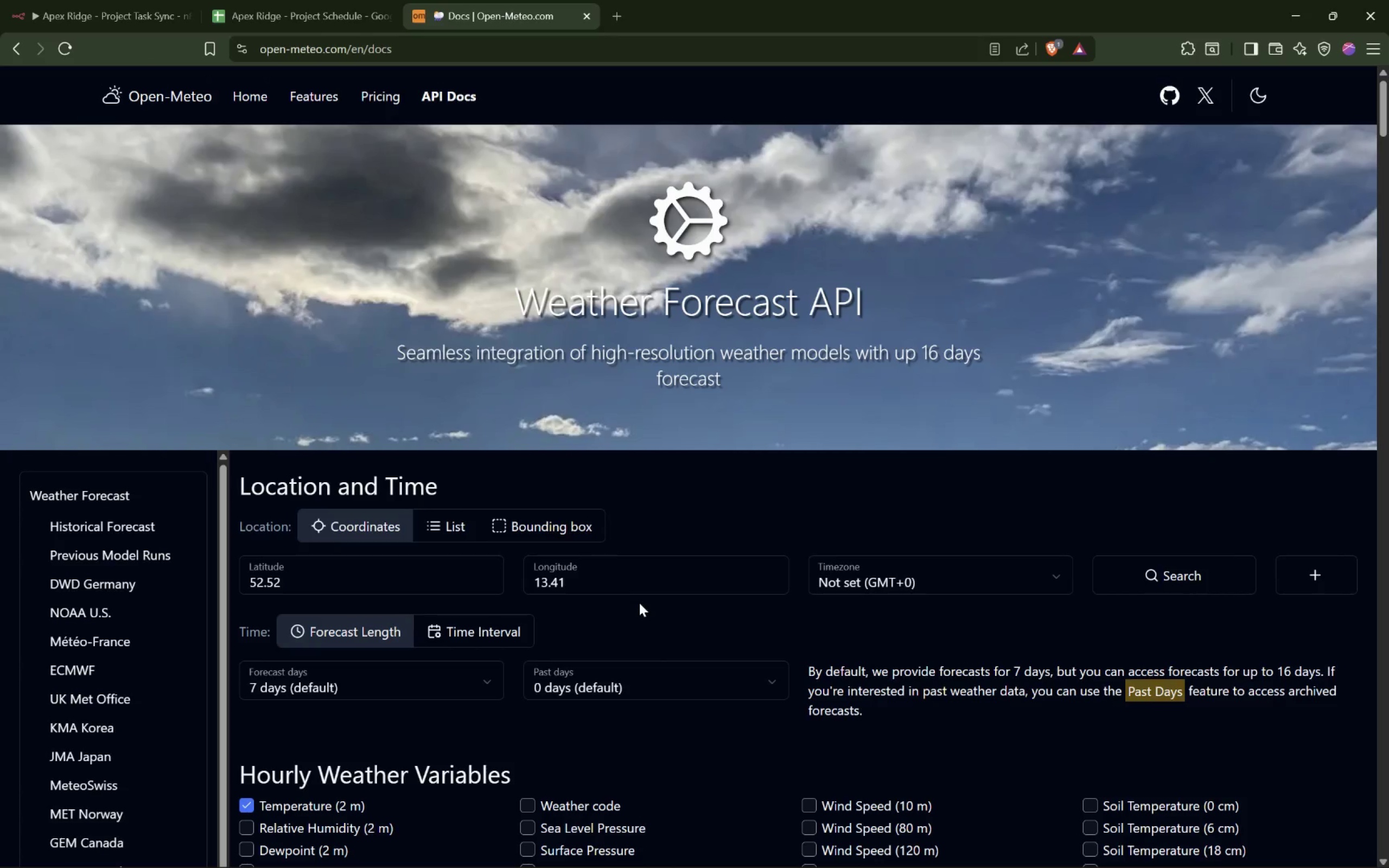 
scroll: coordinate [113, 571], scroll_direction: down, amount: 9.0
 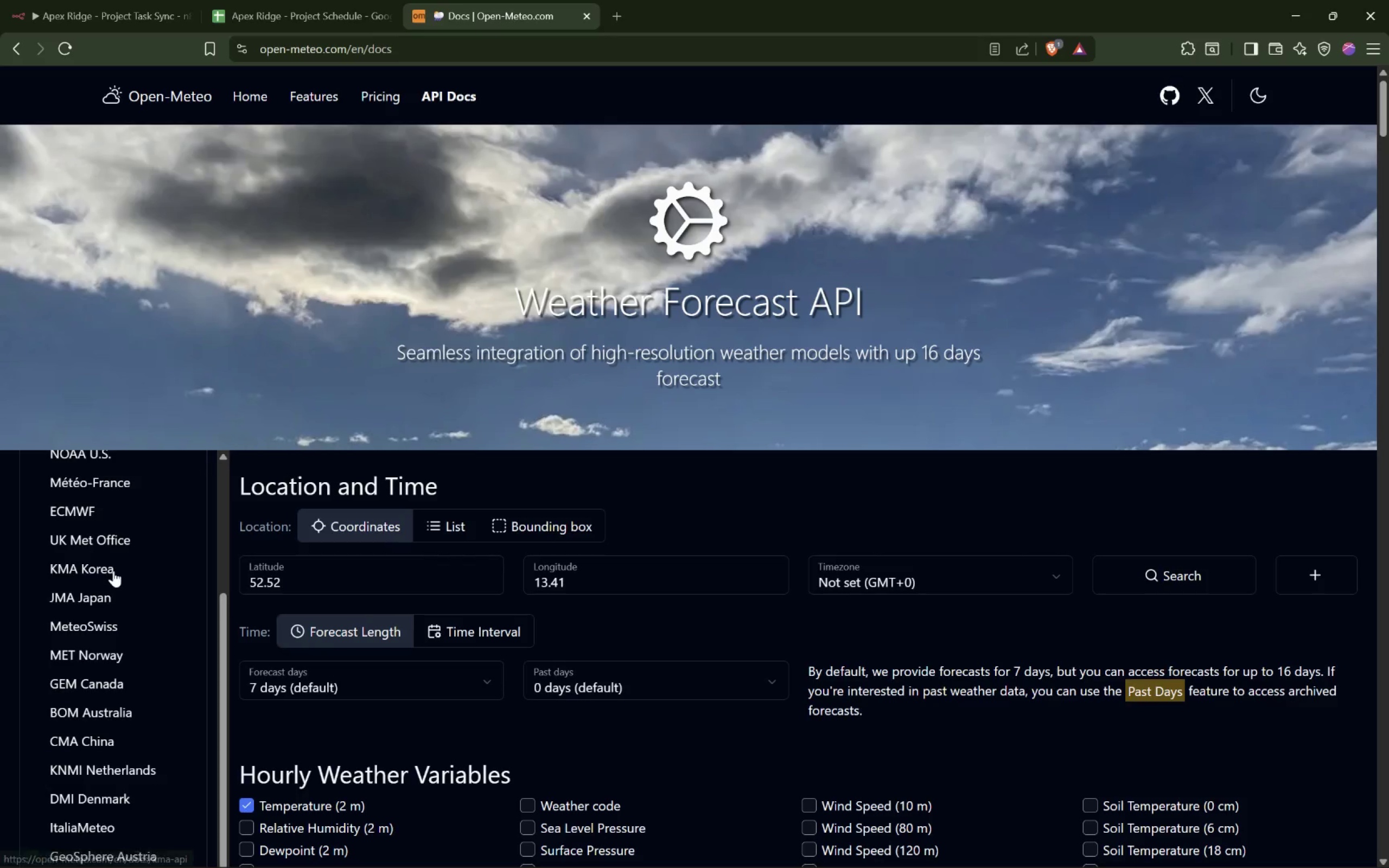 
scroll: coordinate [113, 571], scroll_direction: up, amount: 6.0
 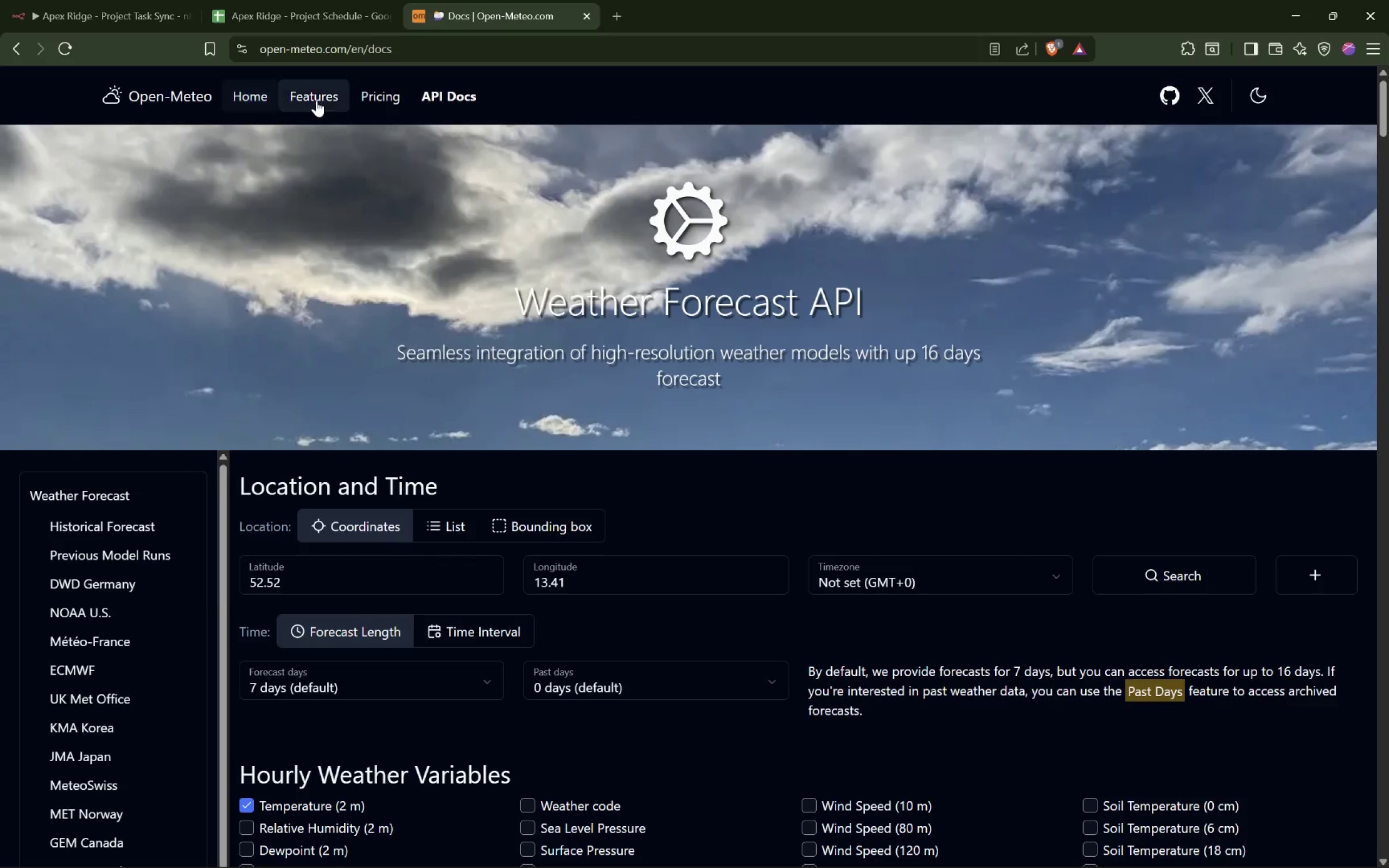 
left_click([429, 97])
 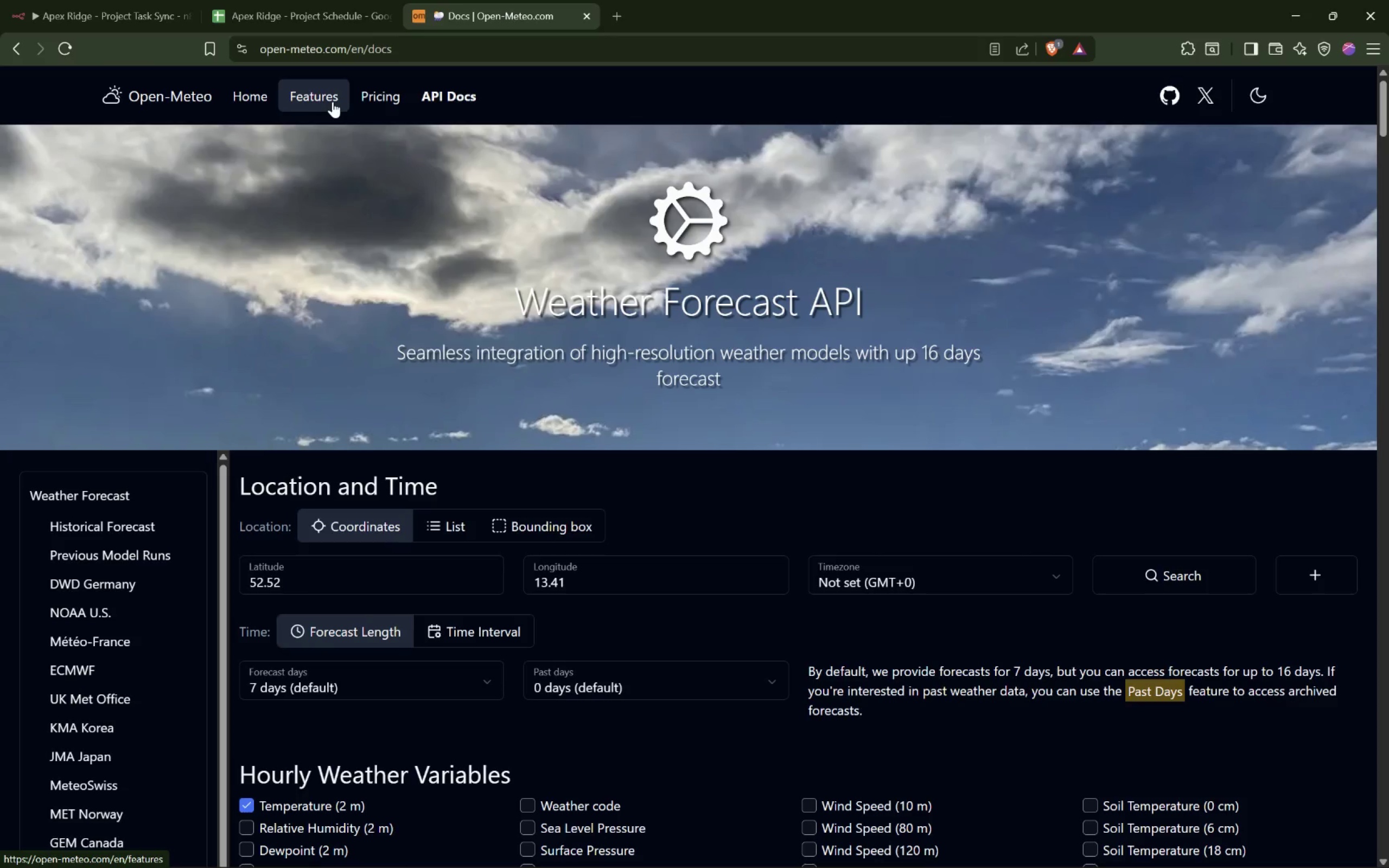 
left_click([381, 98])
 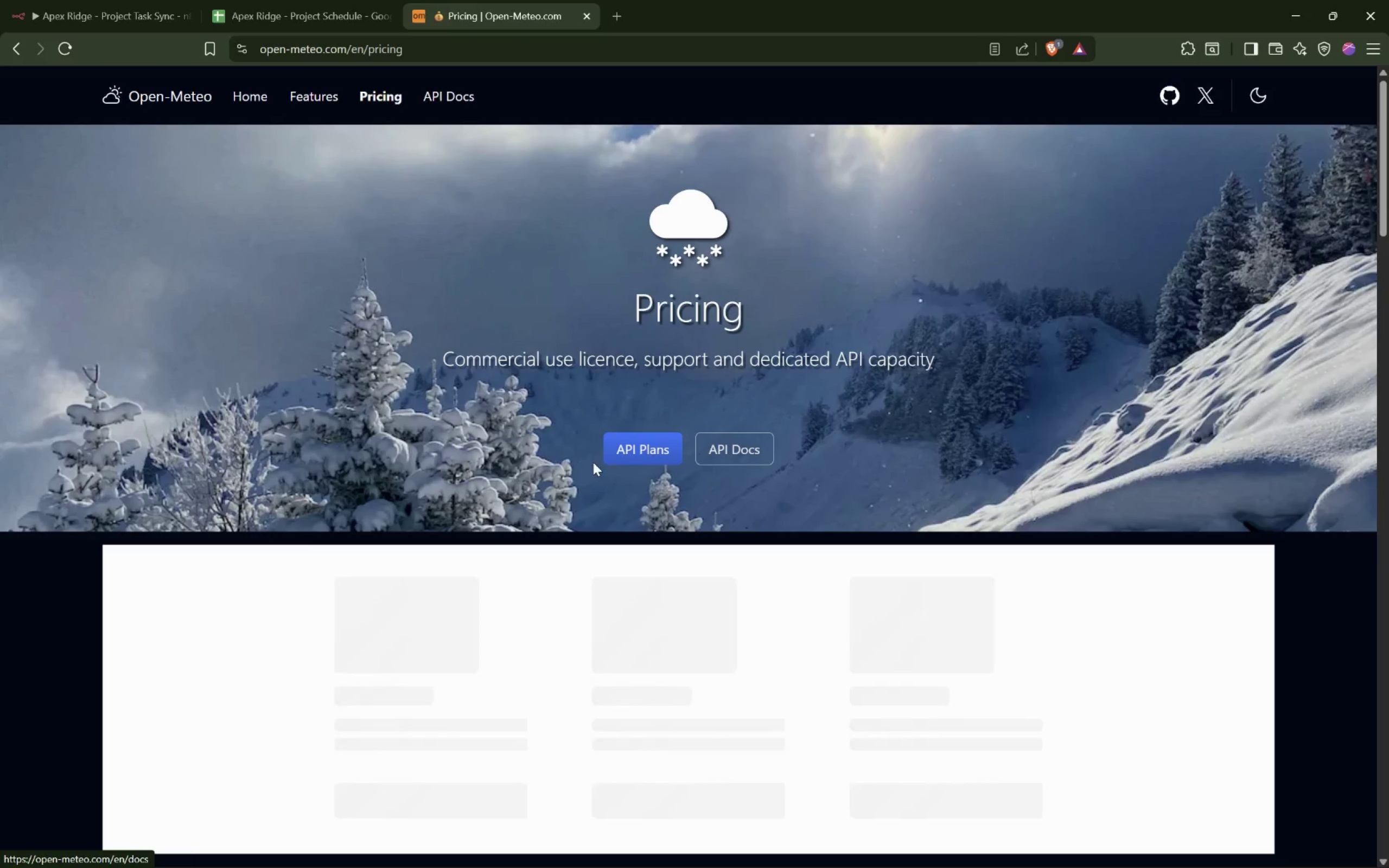 
left_click([655, 450])
 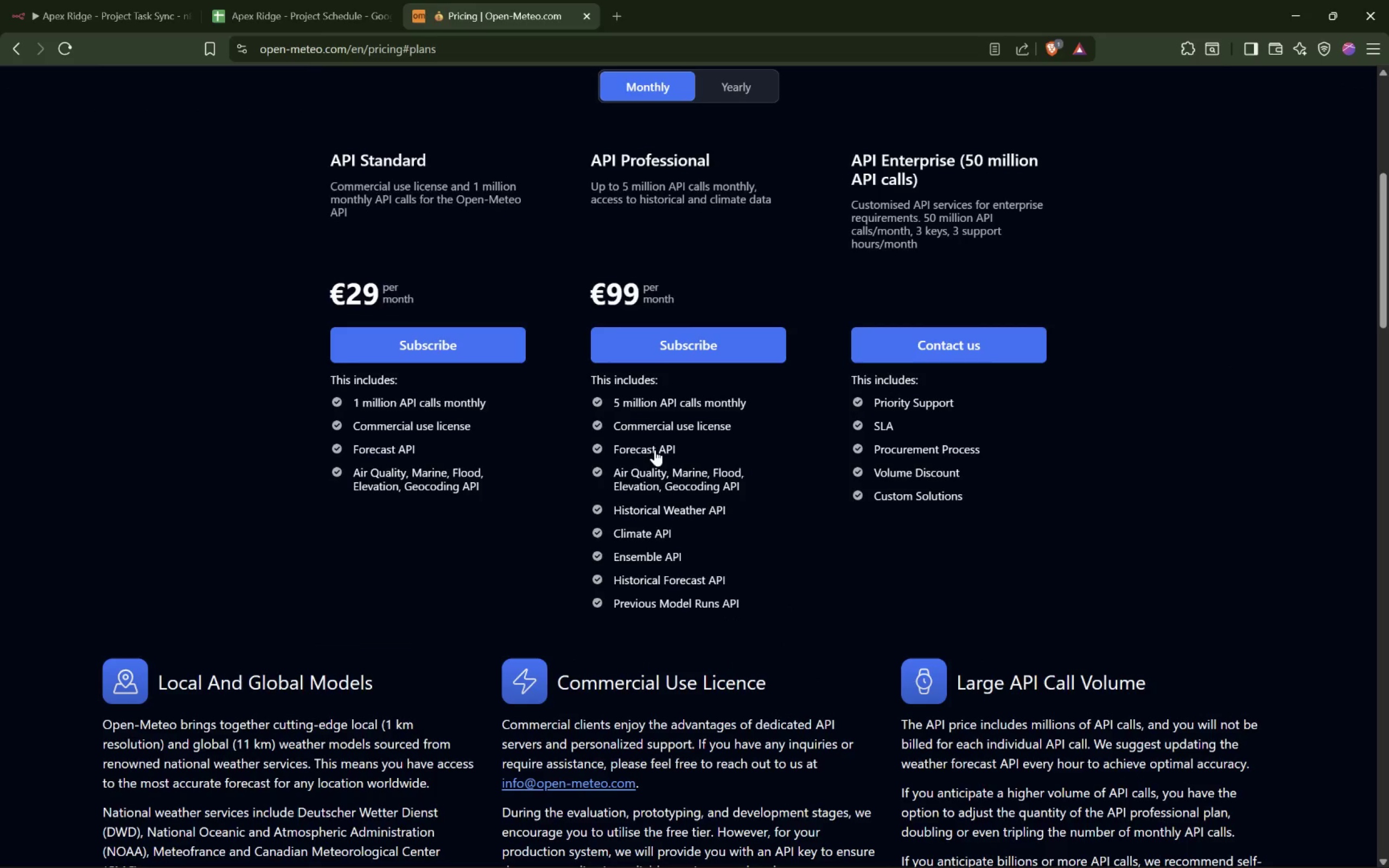 
scroll: coordinate [533, 442], scroll_direction: up, amount: 2.0
 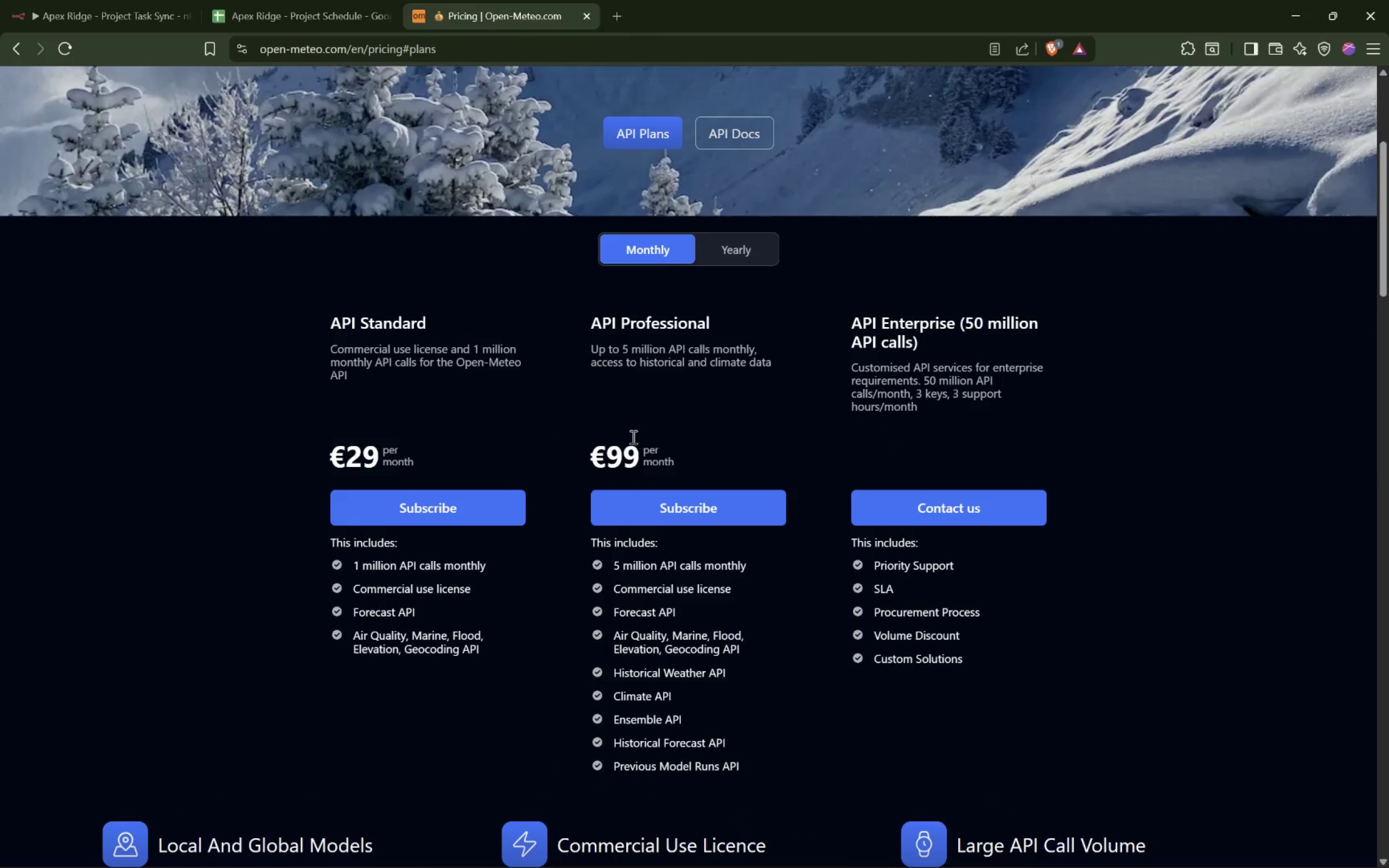 
wait(10.83)
 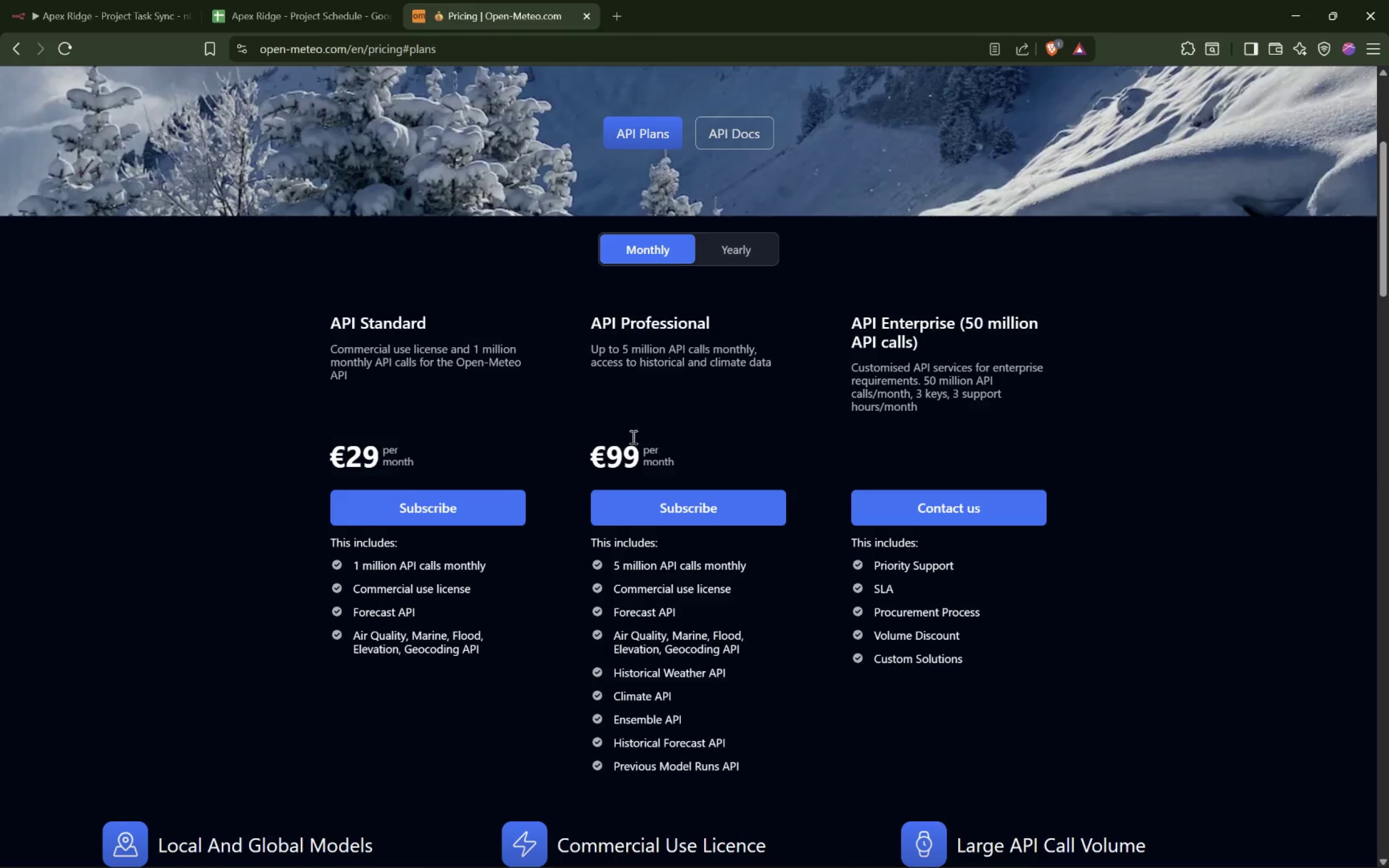 
scroll: coordinate [632, 437], scroll_direction: up, amount: 6.0
 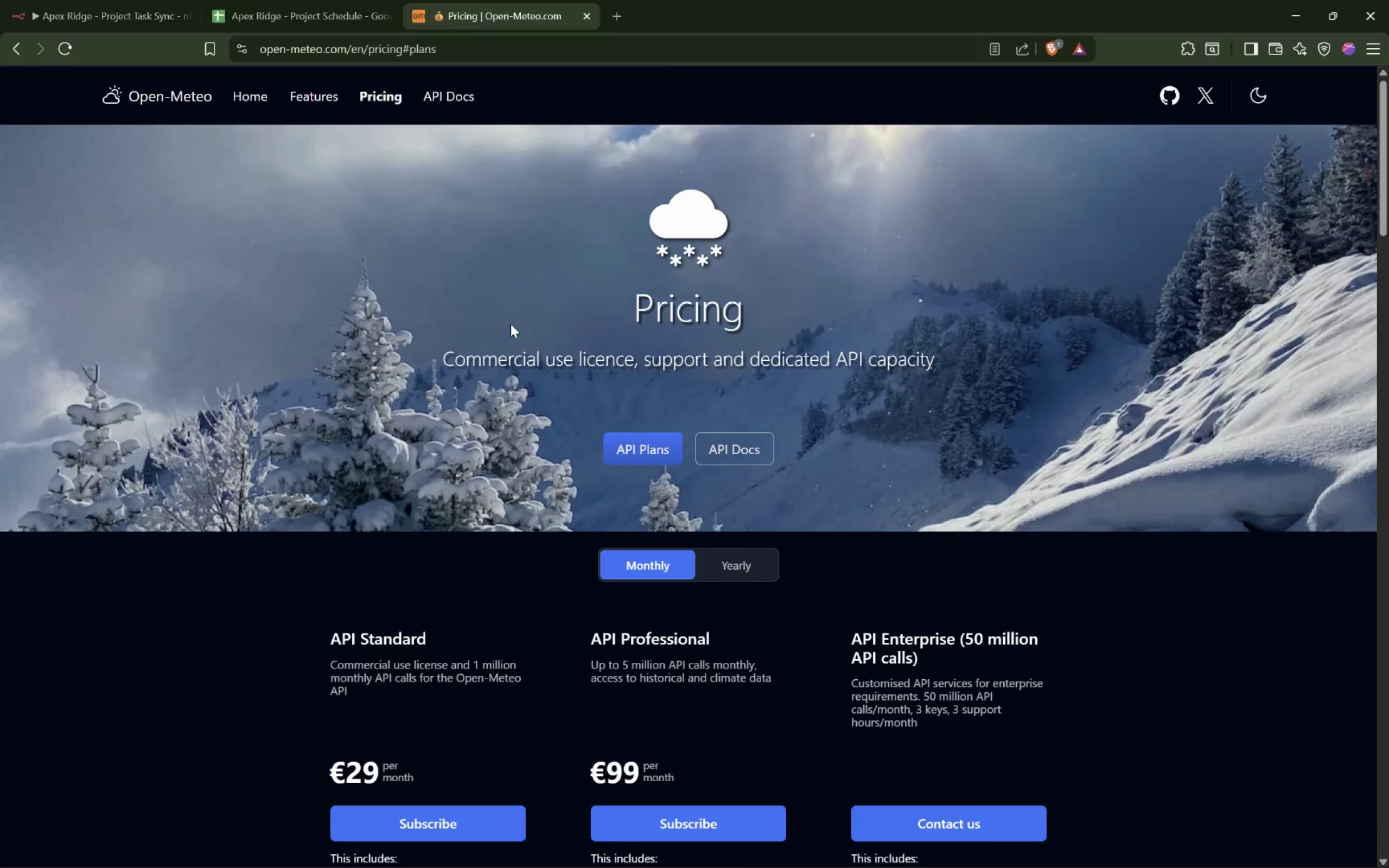 
scroll: coordinate [511, 341], scroll_direction: down, amount: 2.0
 